 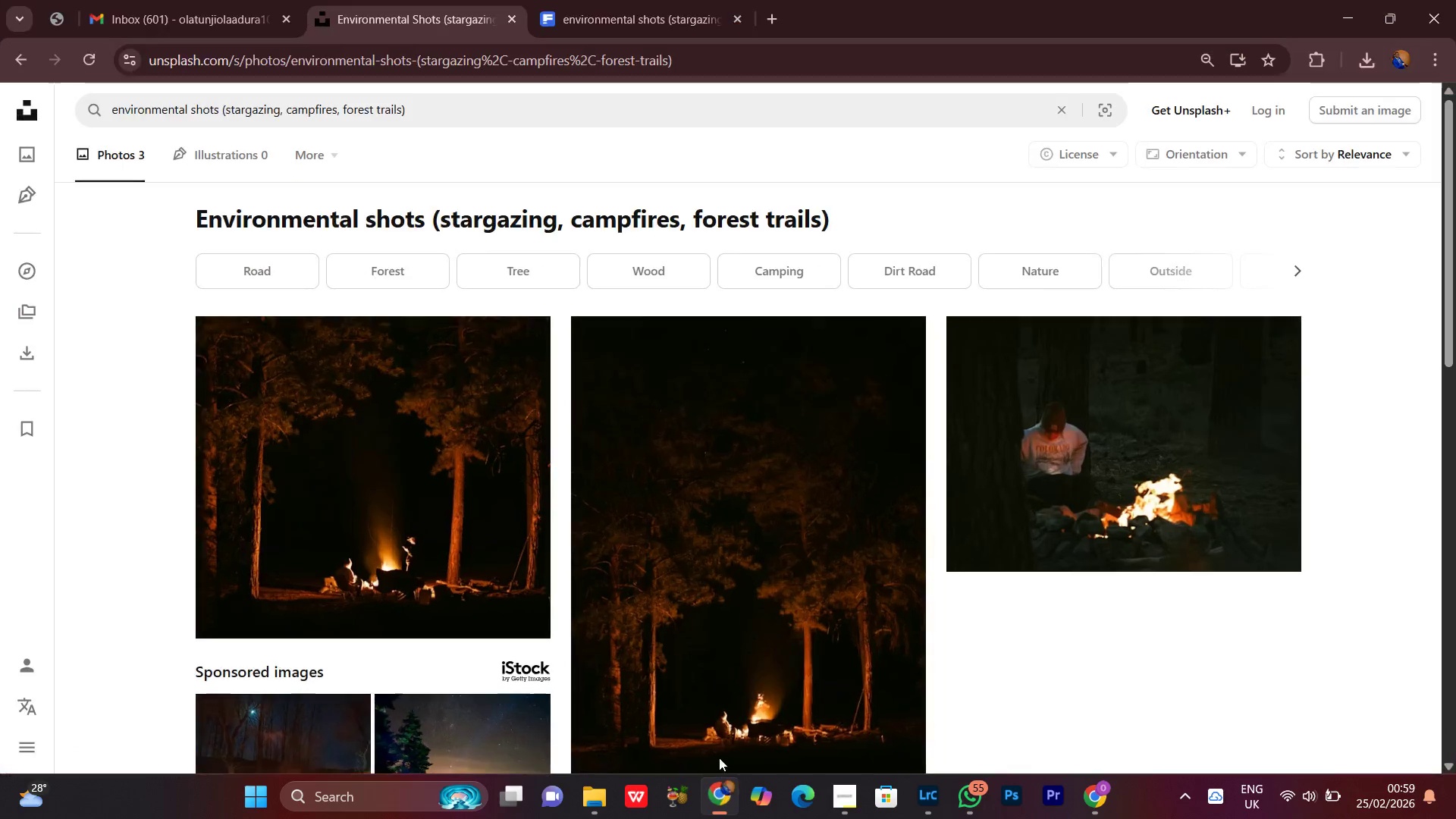 
scroll: coordinate [1367, 552], scroll_direction: down, amount: 3.0
 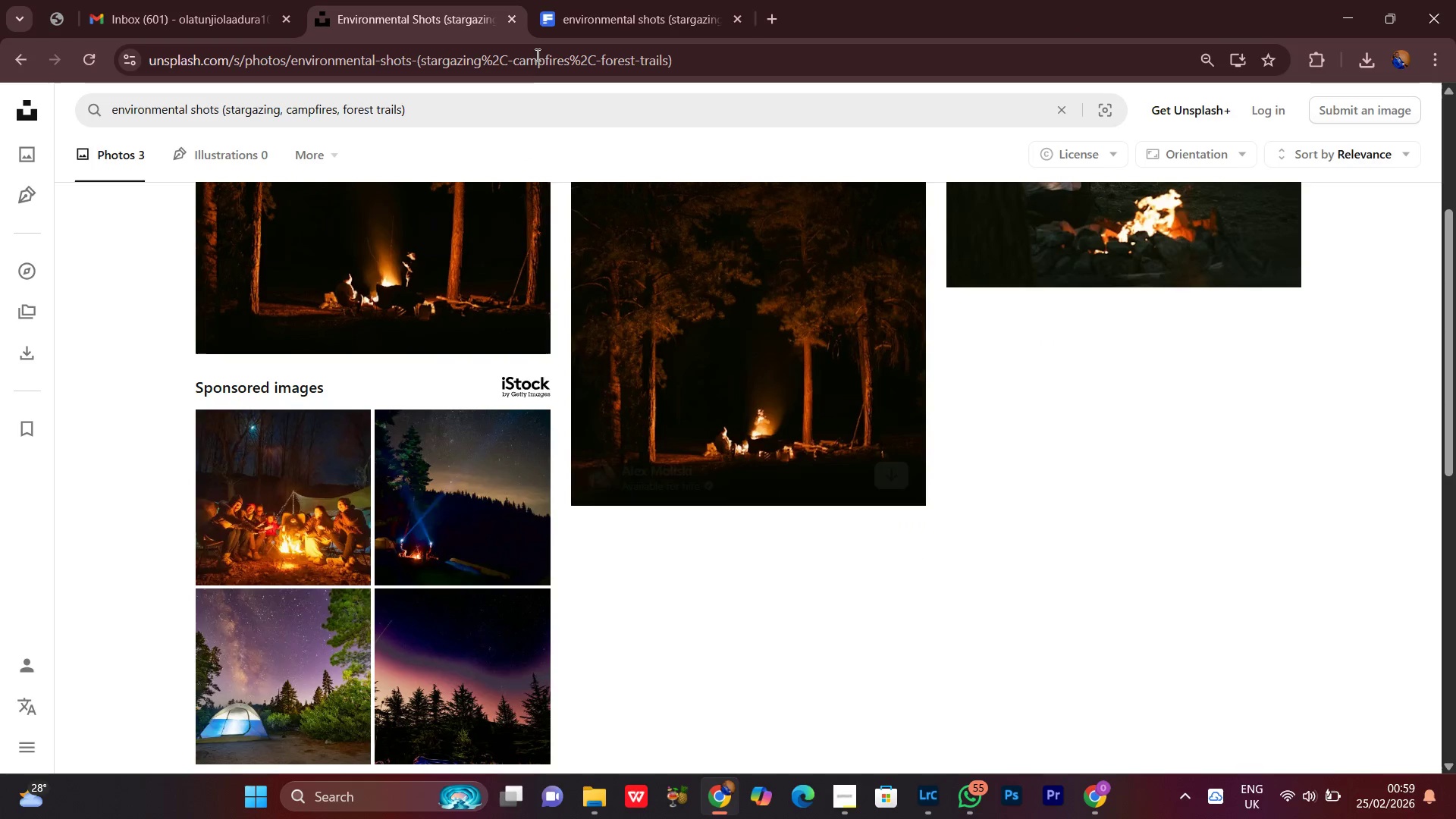 
left_click([588, 0])
 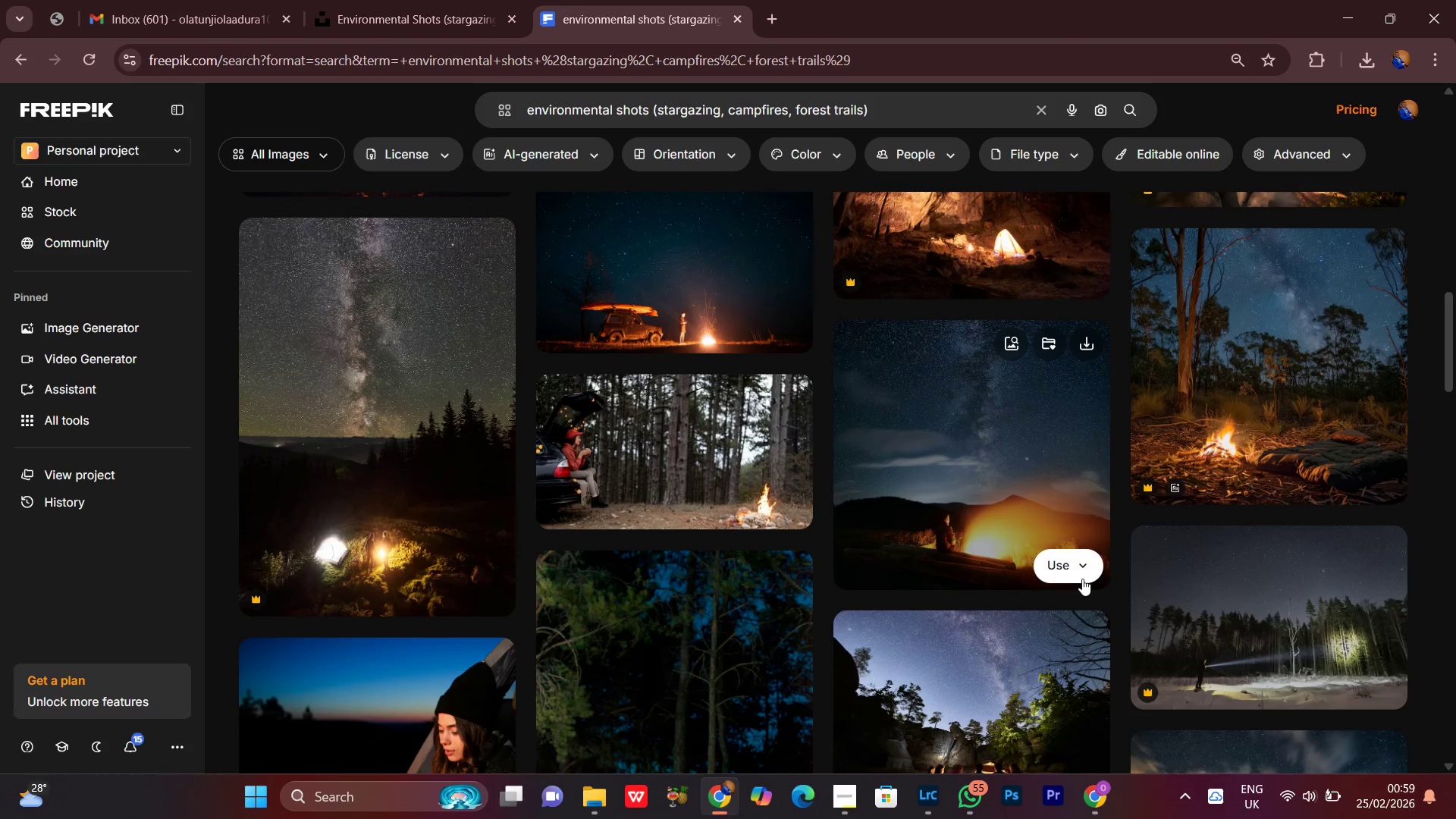 
scroll: coordinate [1086, 574], scroll_direction: down, amount: 4.0
 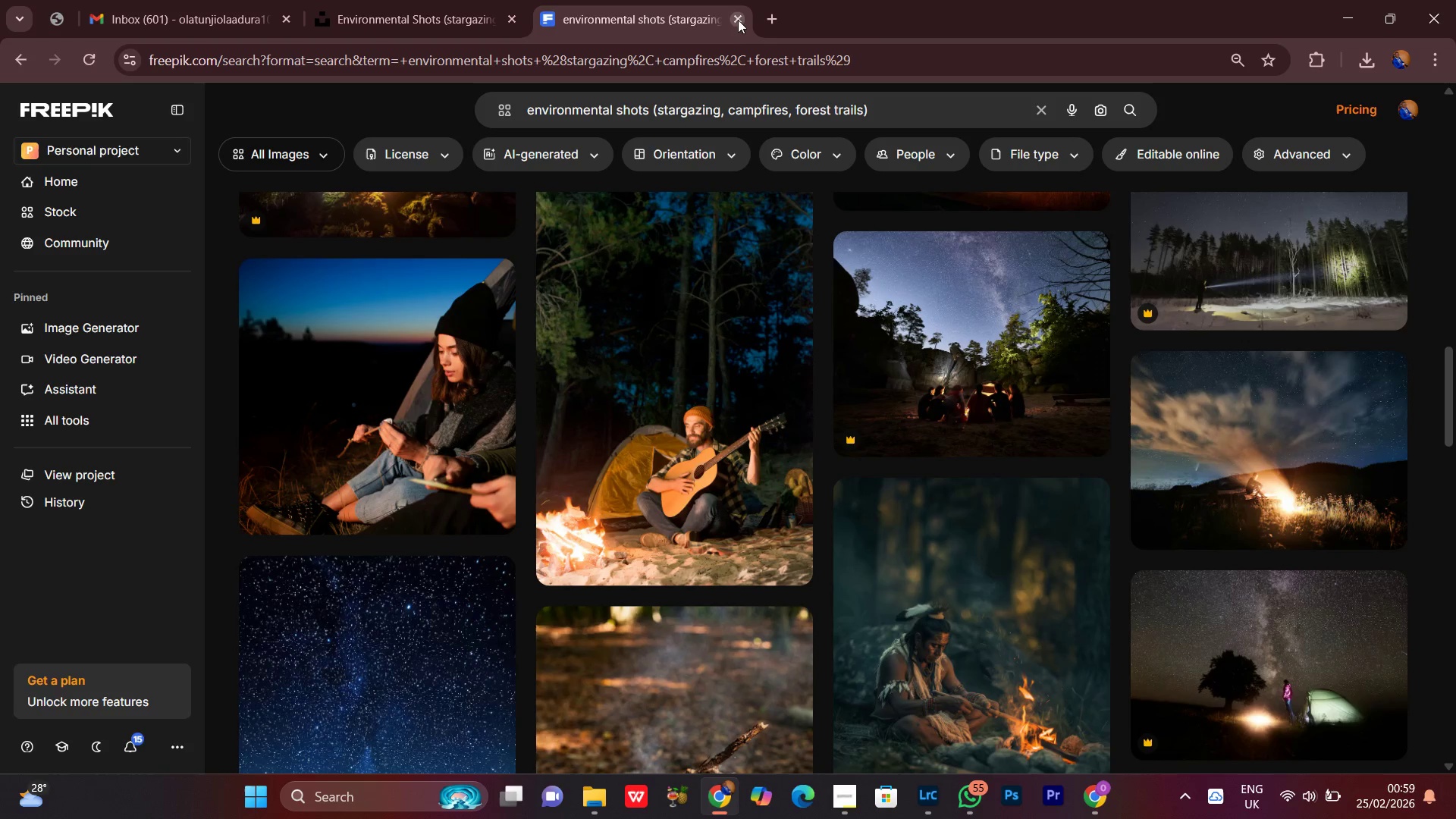 
left_click([321, 0])
 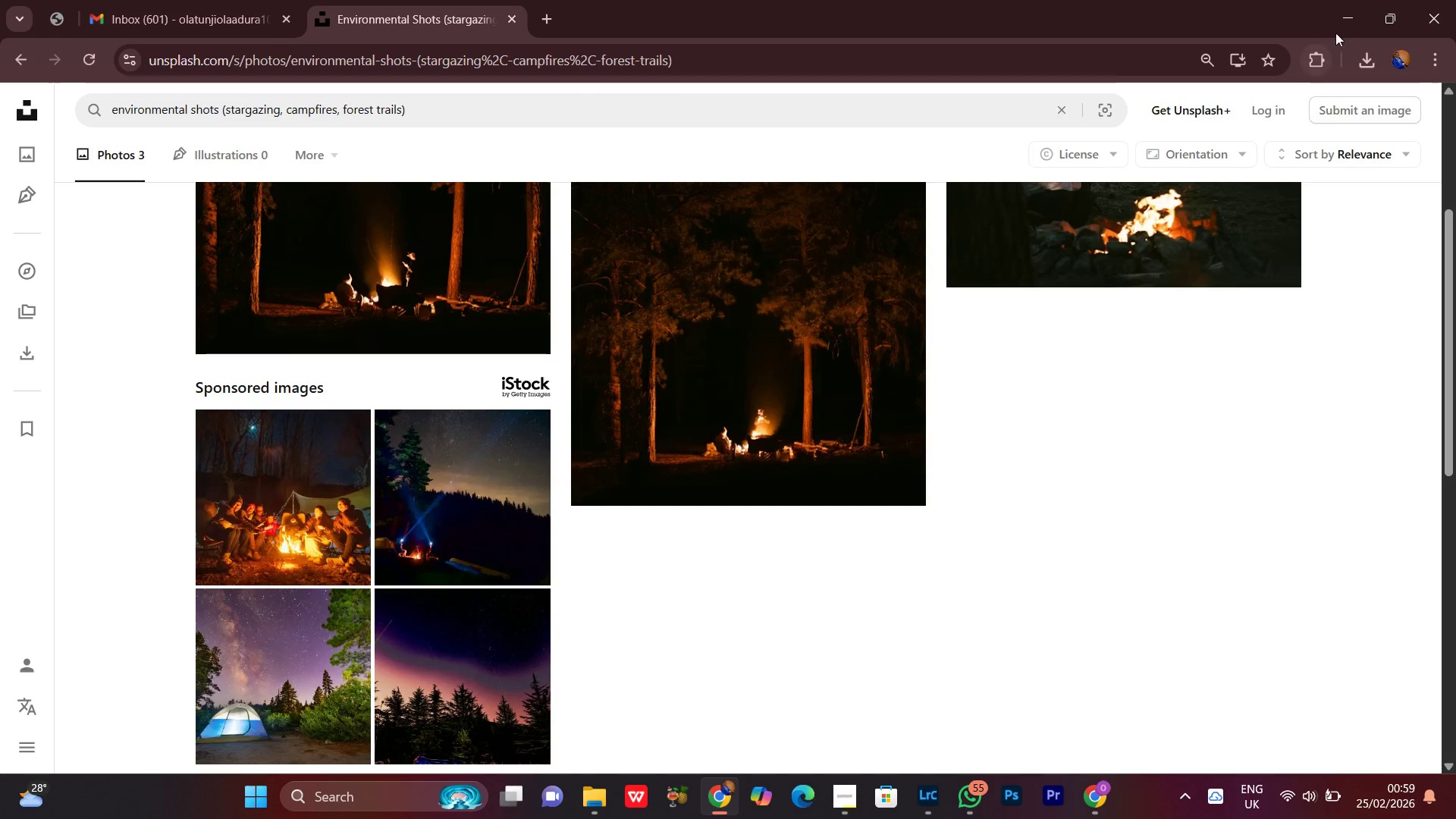 
left_click([1333, 33])
 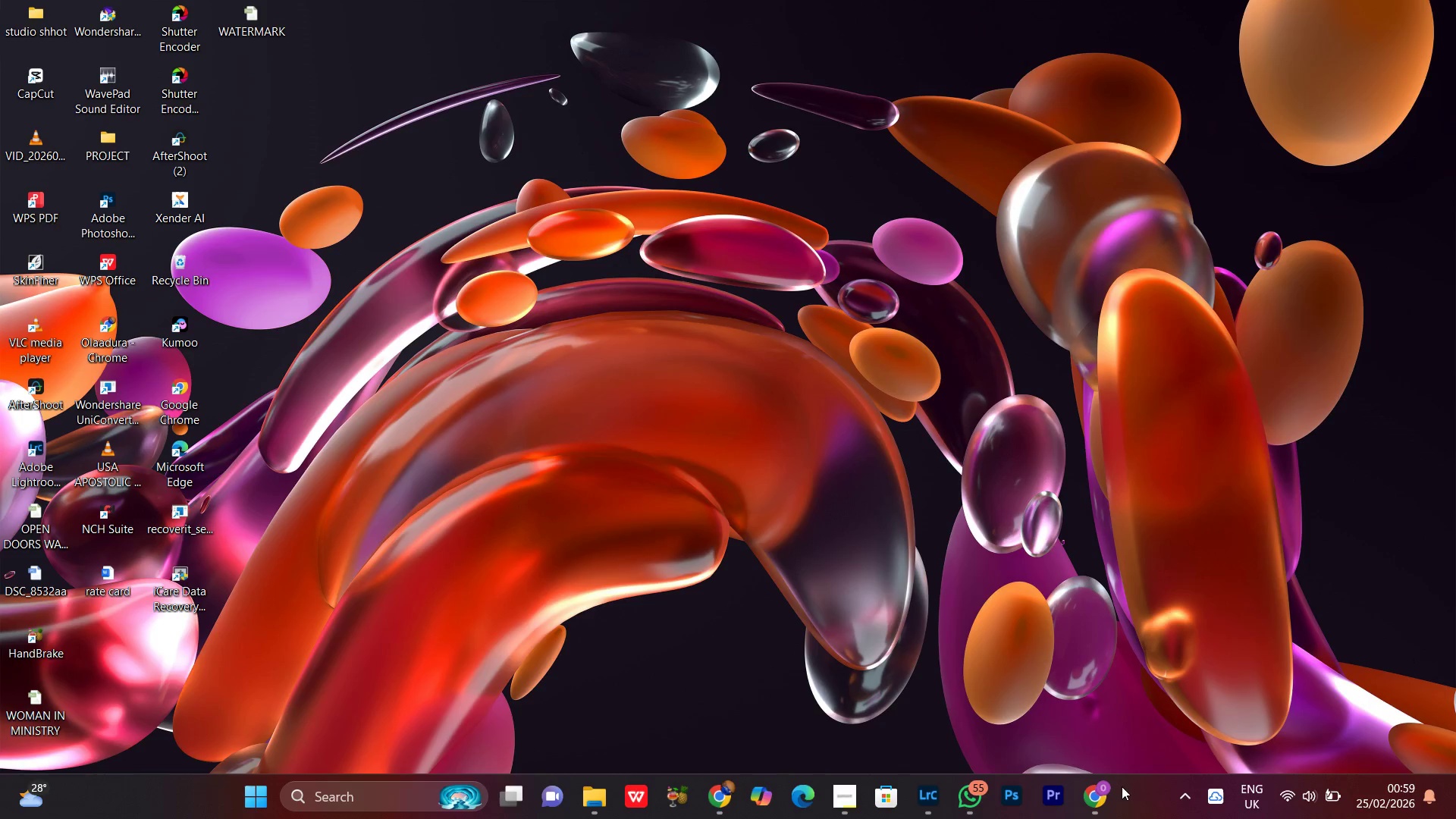 
left_click([1107, 807])
 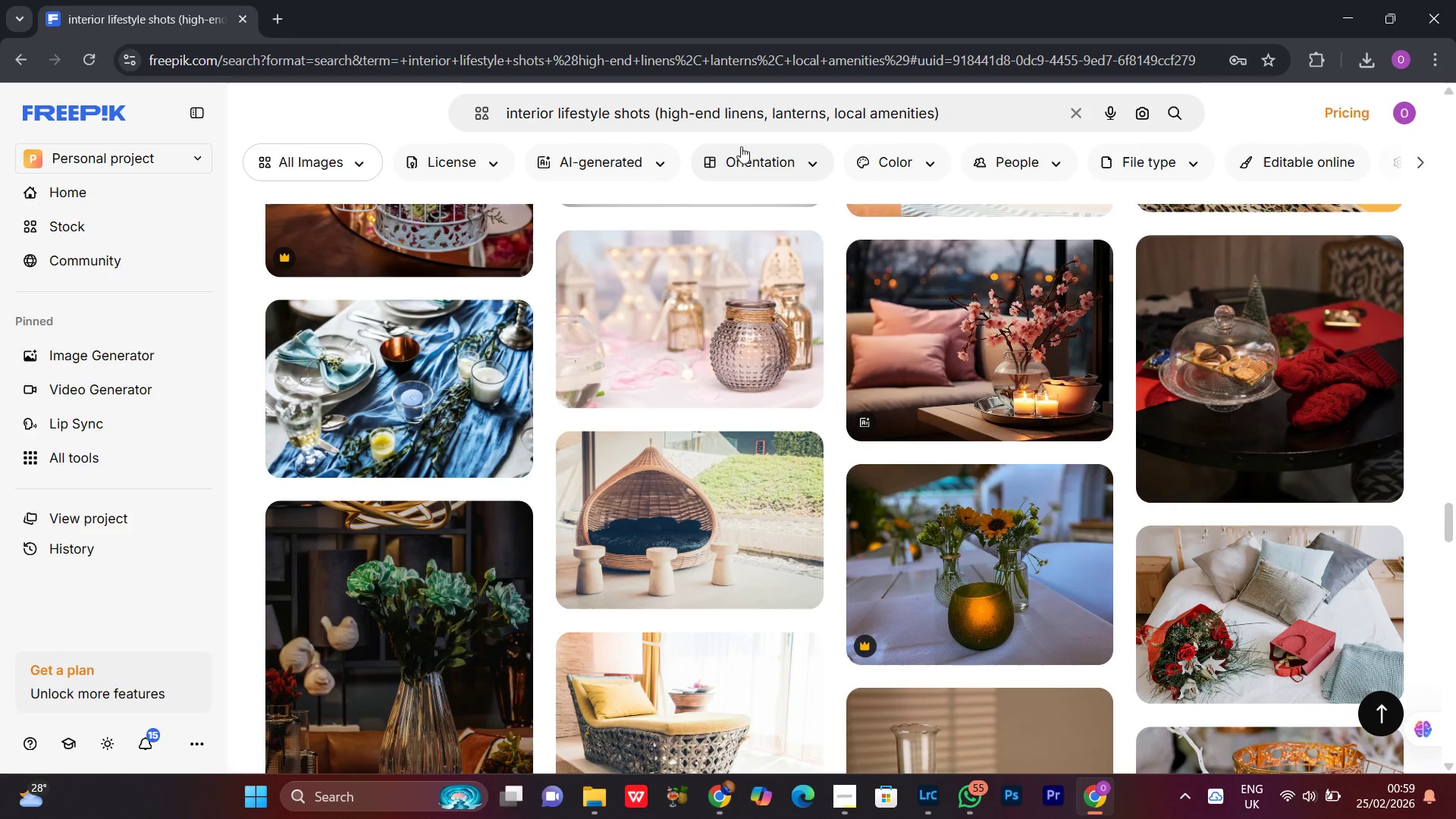 
left_click([708, 115])
 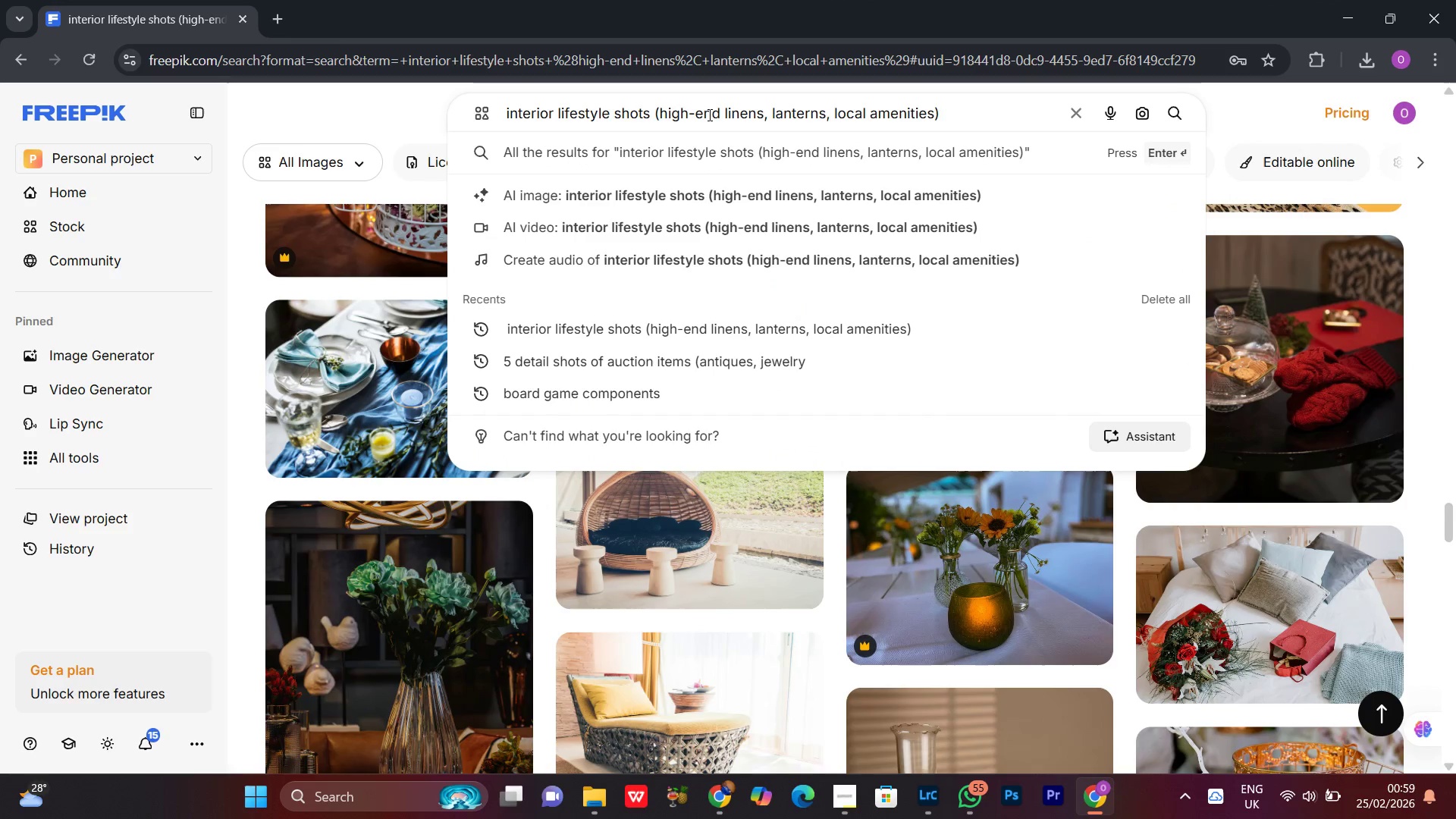 
key(Control+A)
 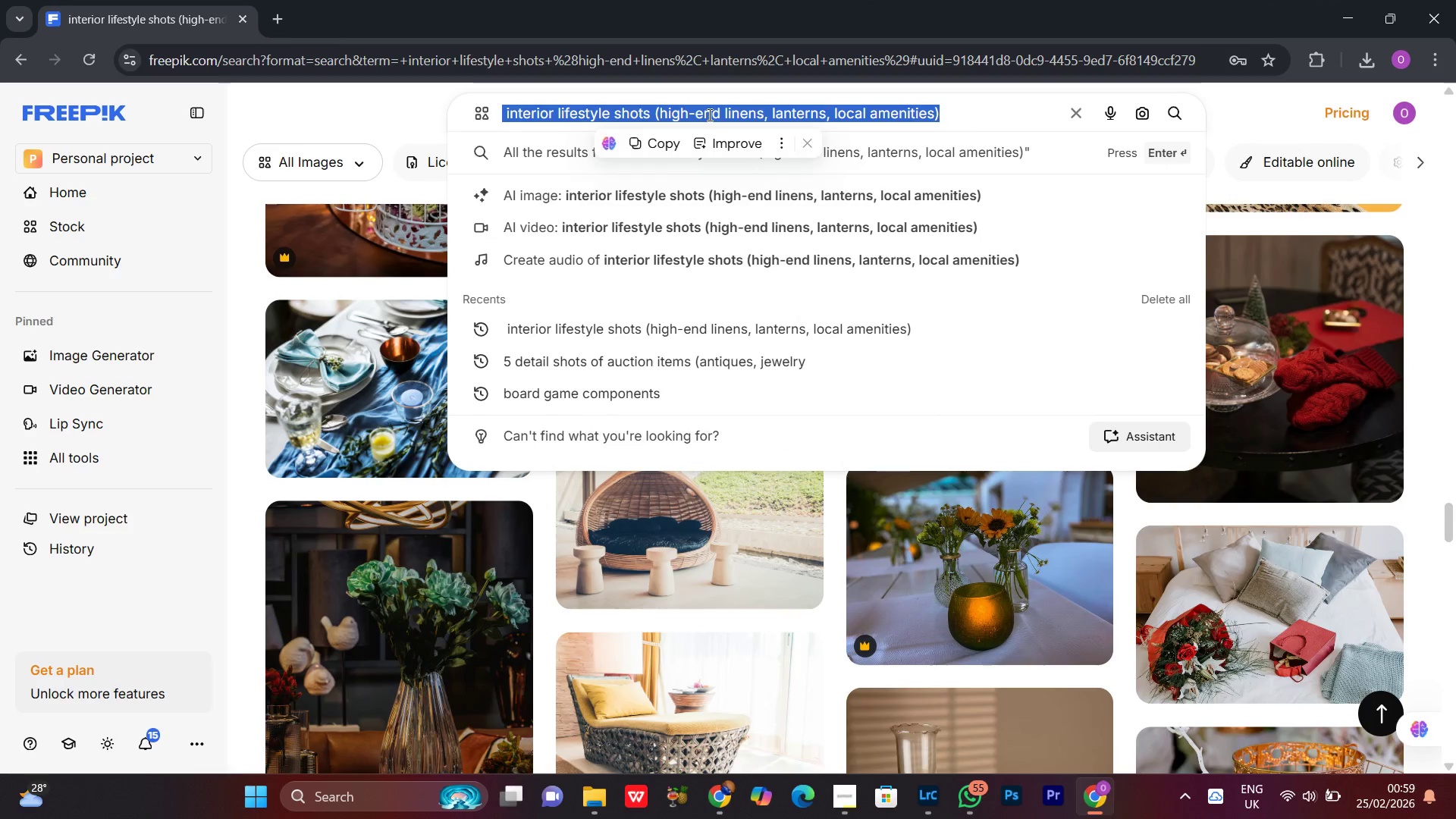 
key(Meta+V)
 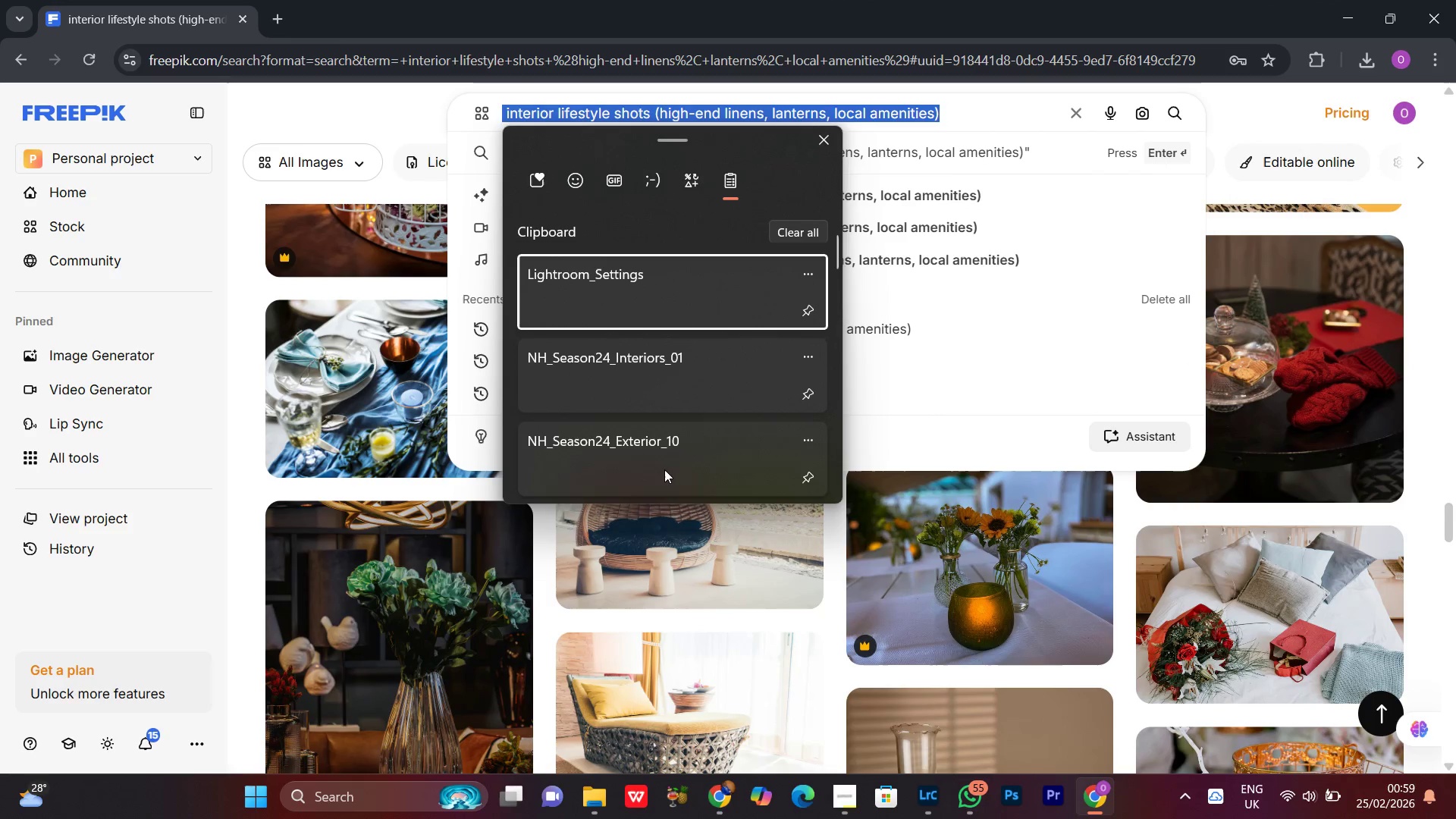 
scroll: coordinate [661, 463], scroll_direction: down, amount: 4.0
 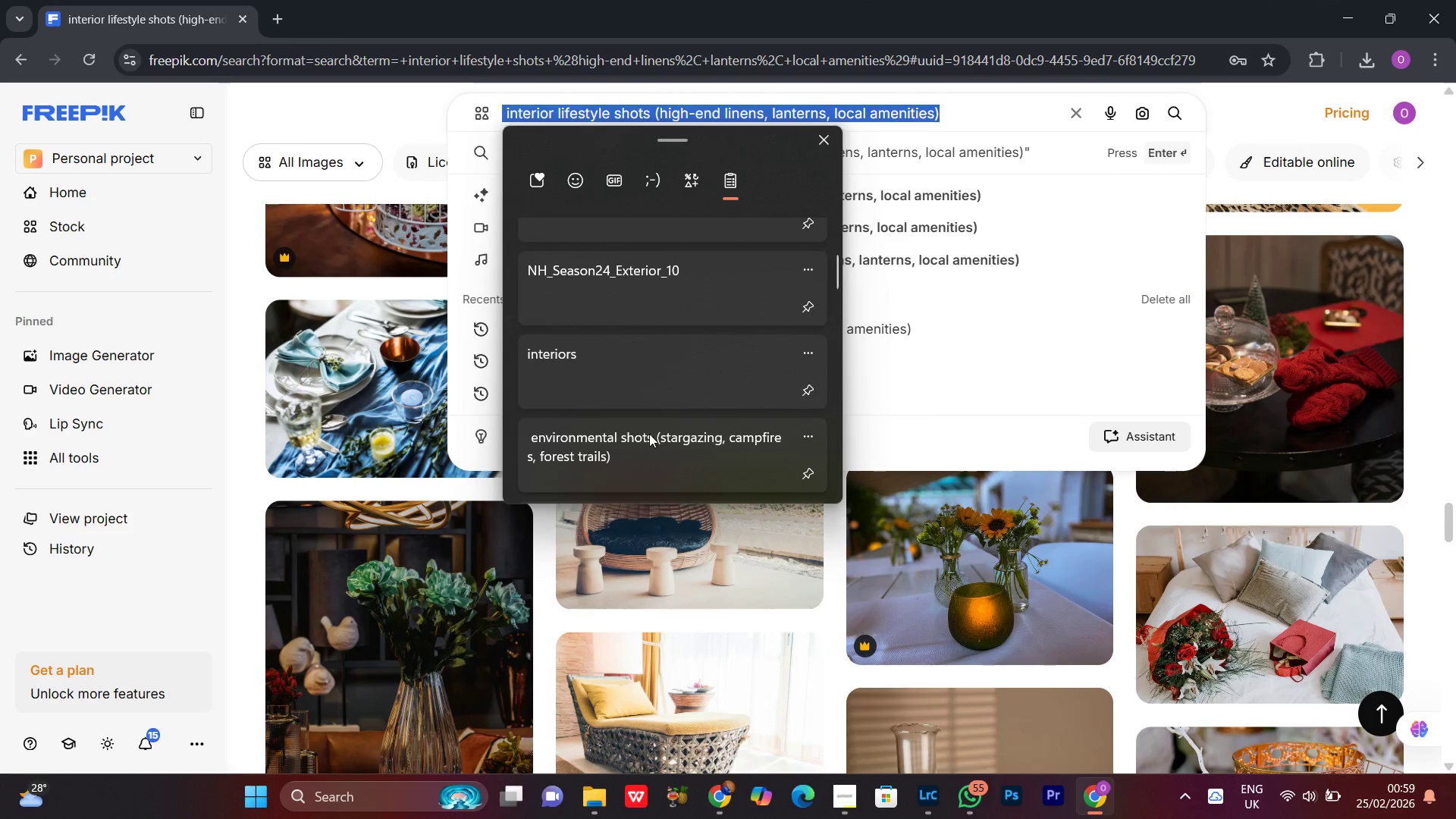 
left_click([649, 434])
 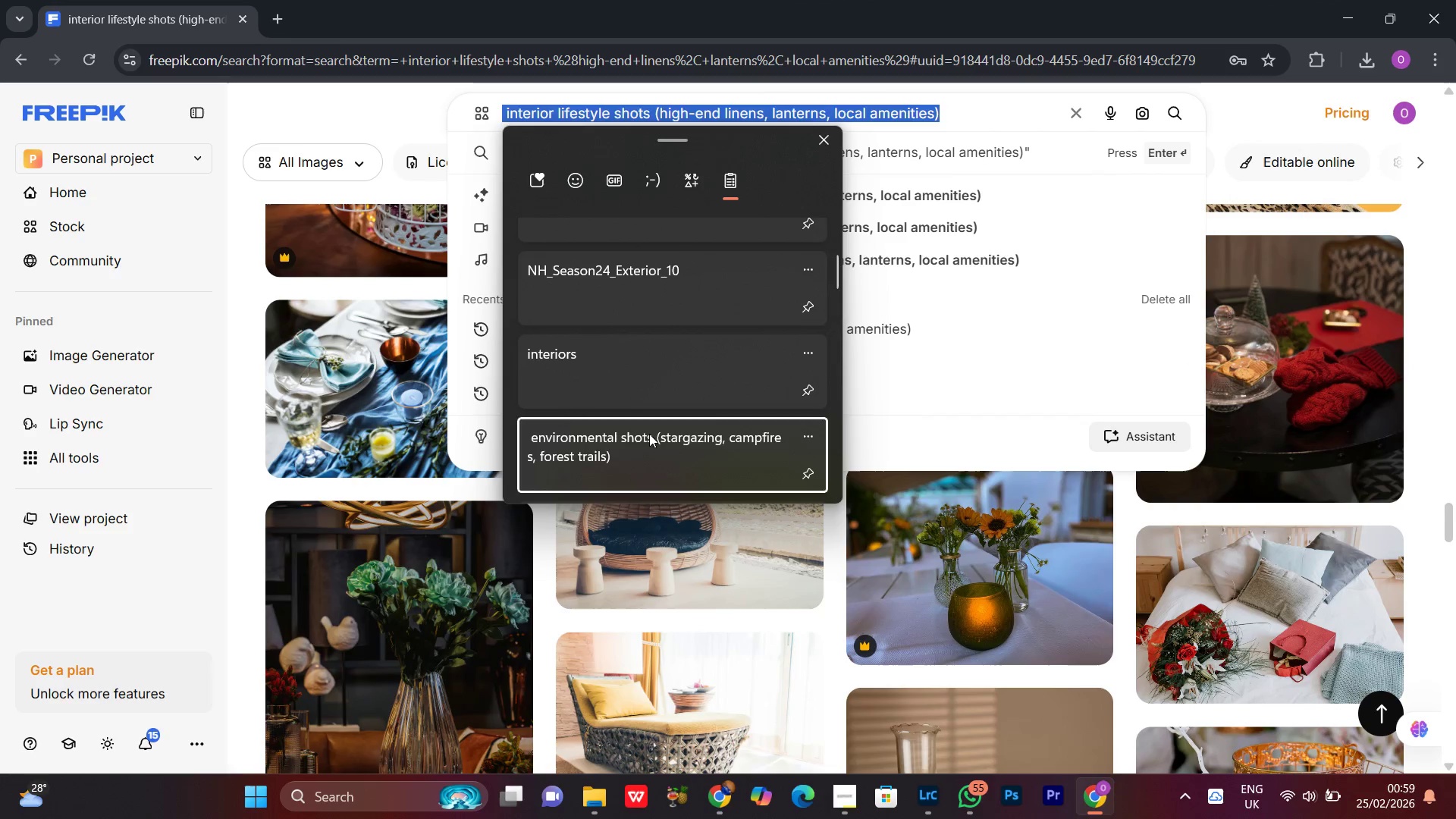 
key(Control+ControlLeft)
 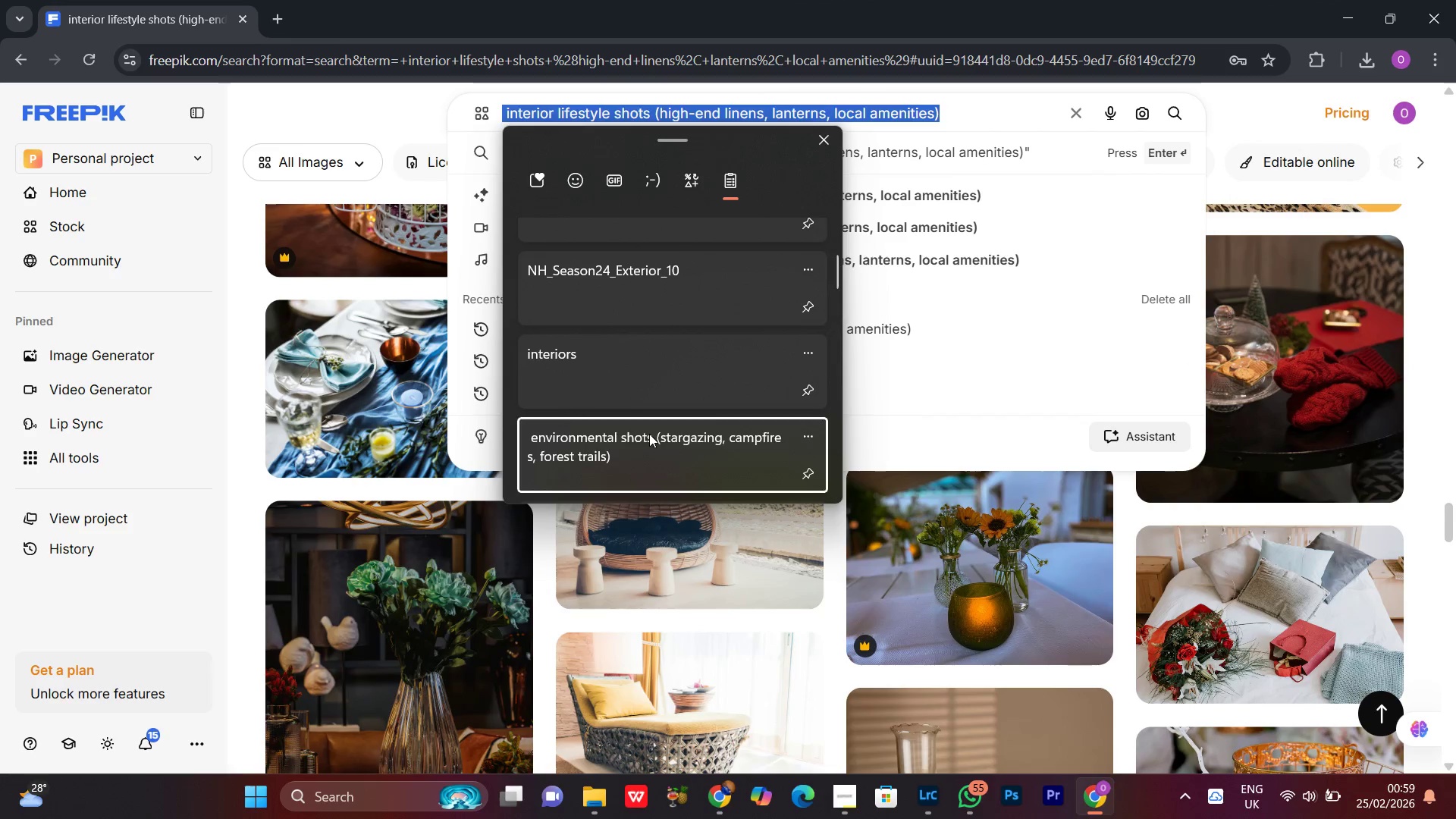 
key(Control+V)
 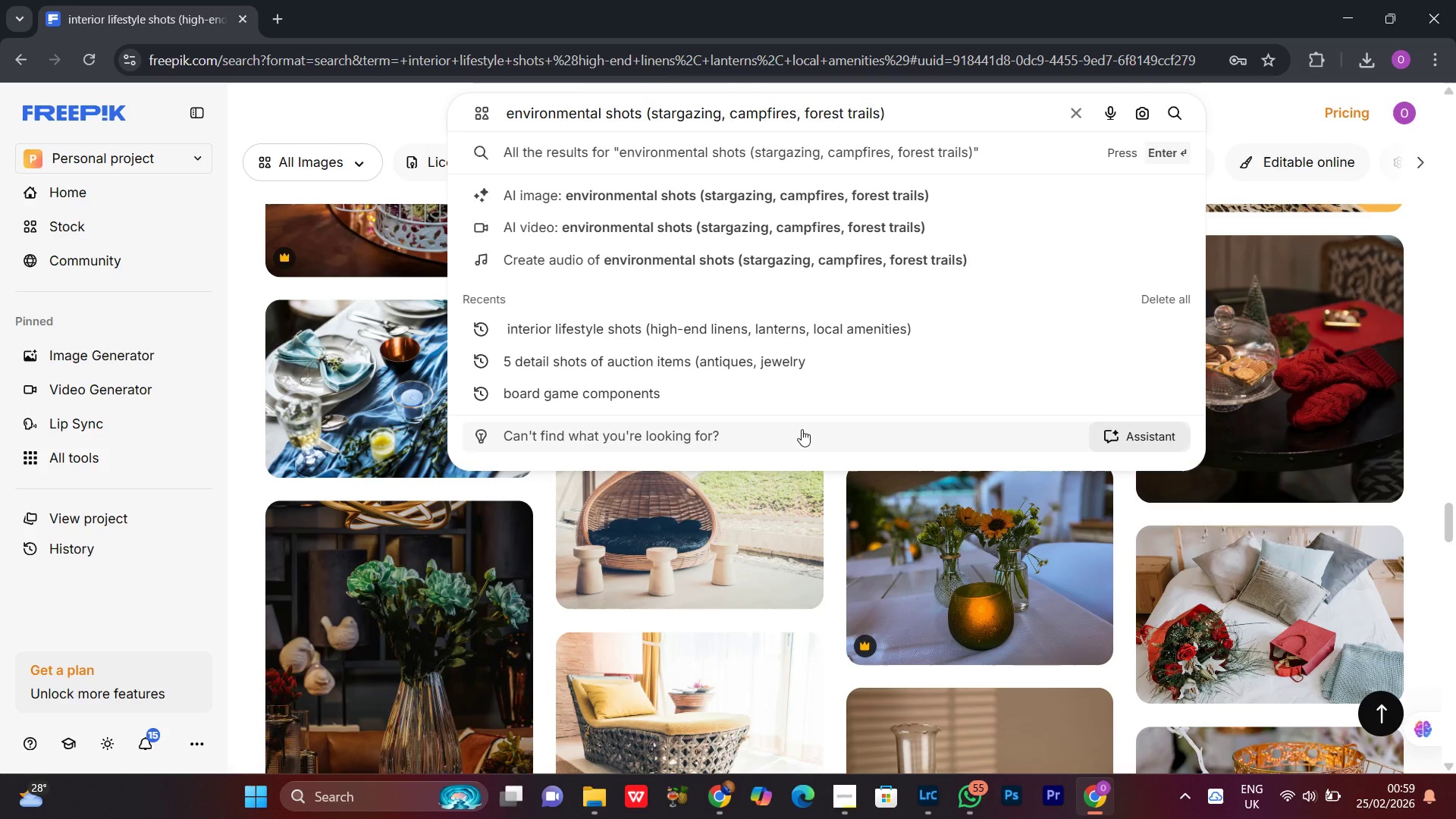 
key(Enter)
 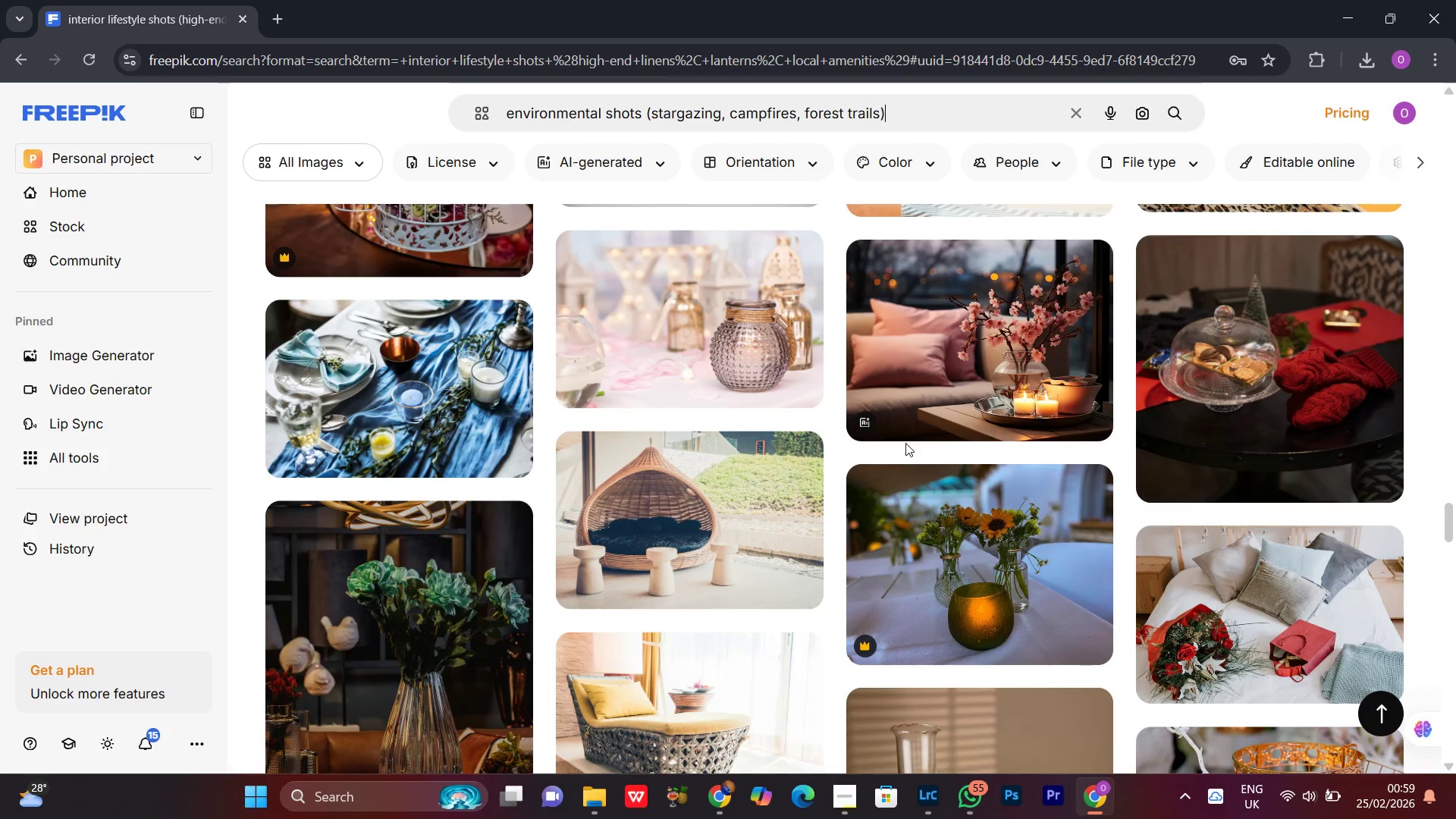 
key(Enter)
 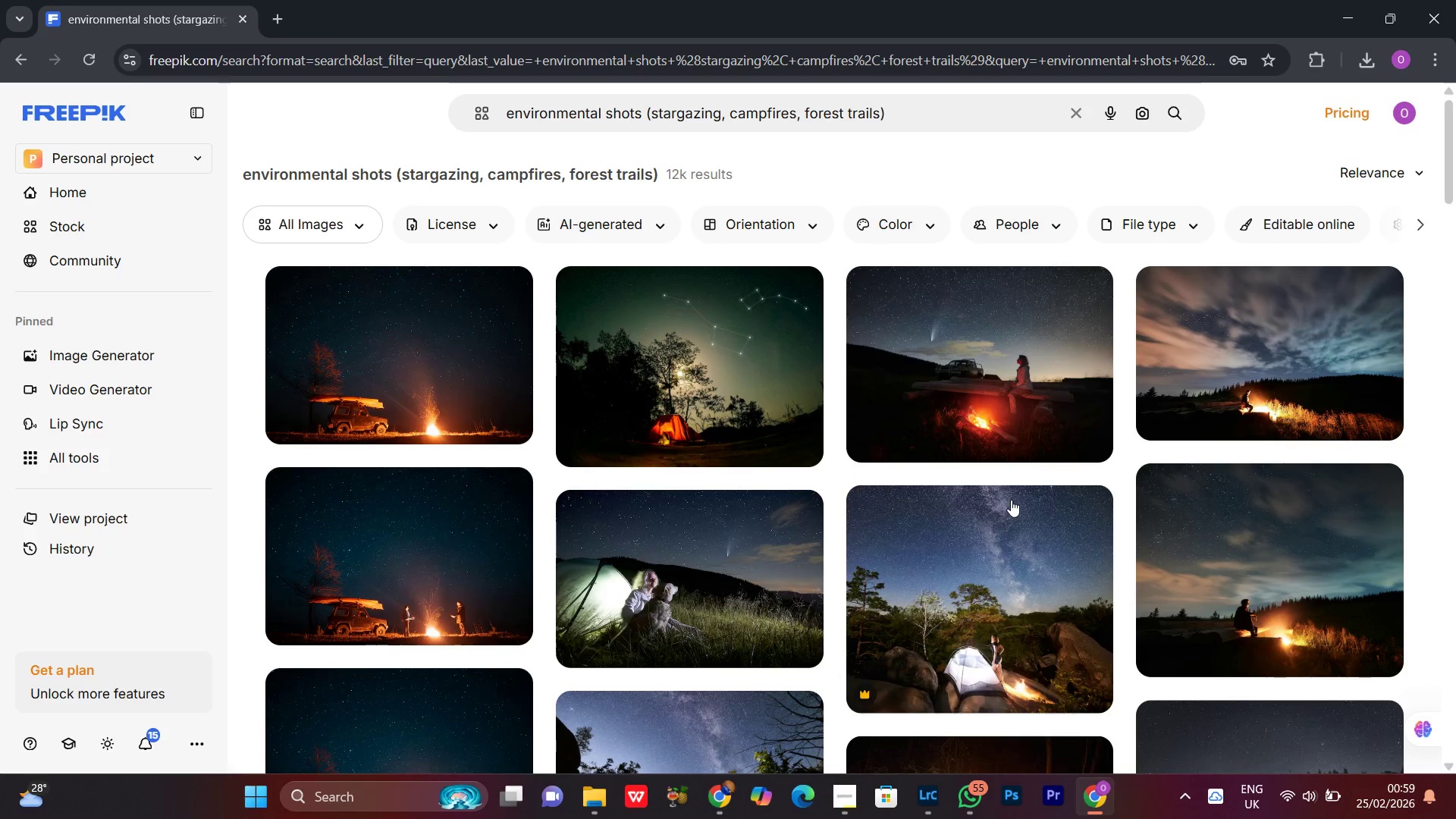 
wait(14.39)
 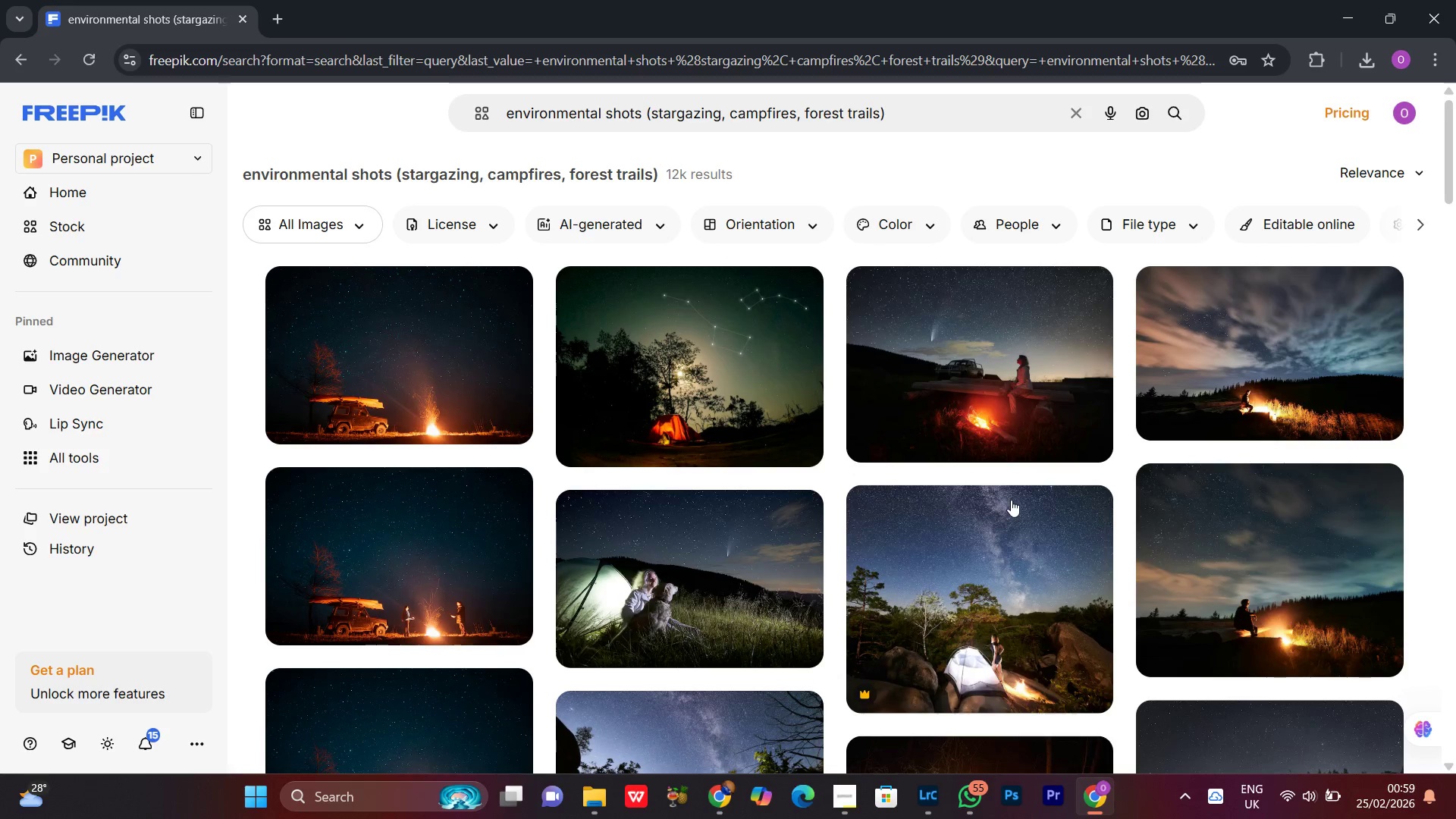 
scroll: coordinate [1441, 518], scroll_direction: down, amount: 16.0
 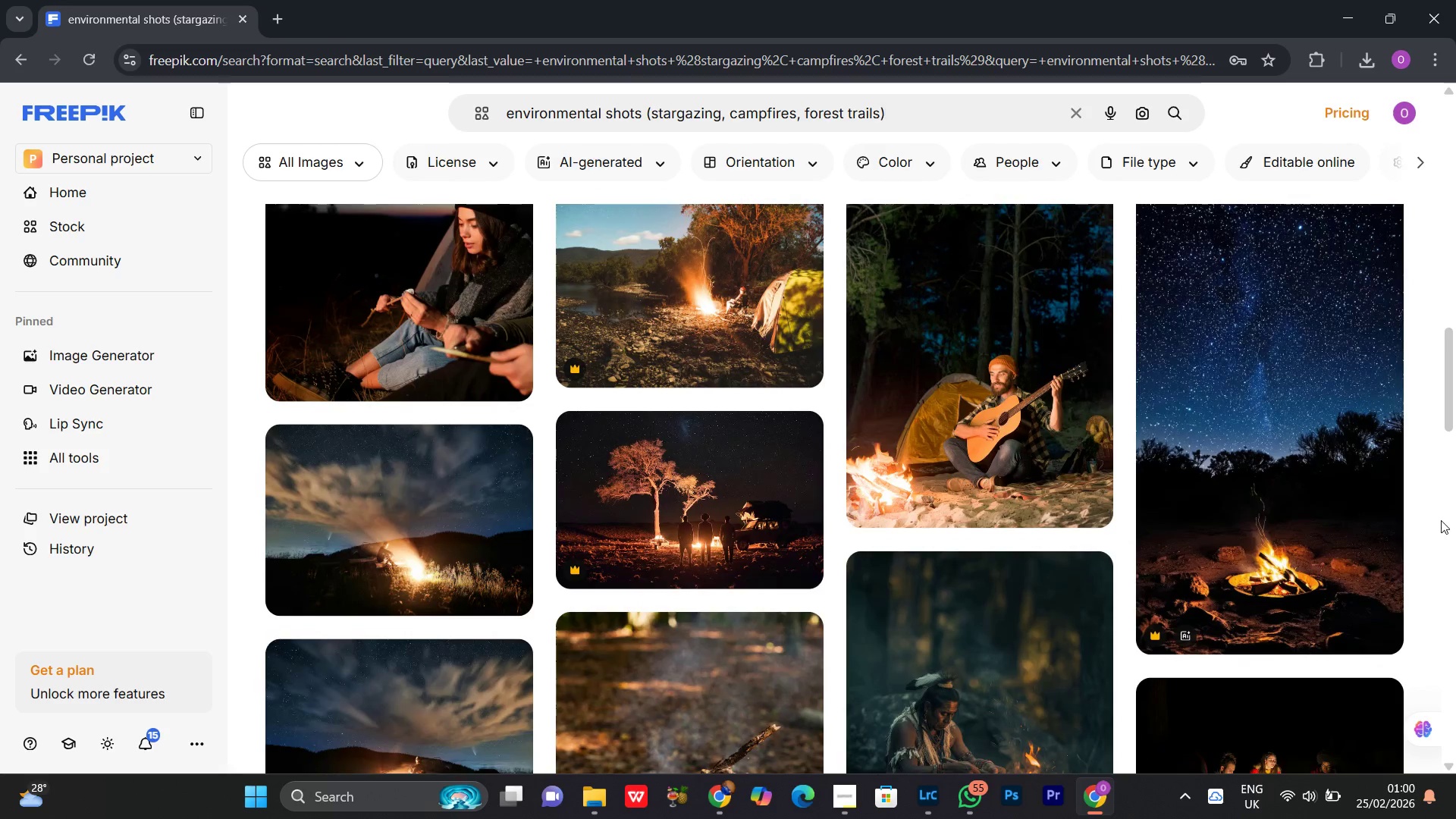 
scroll: coordinate [1315, 369], scroll_direction: up, amount: 9.0
 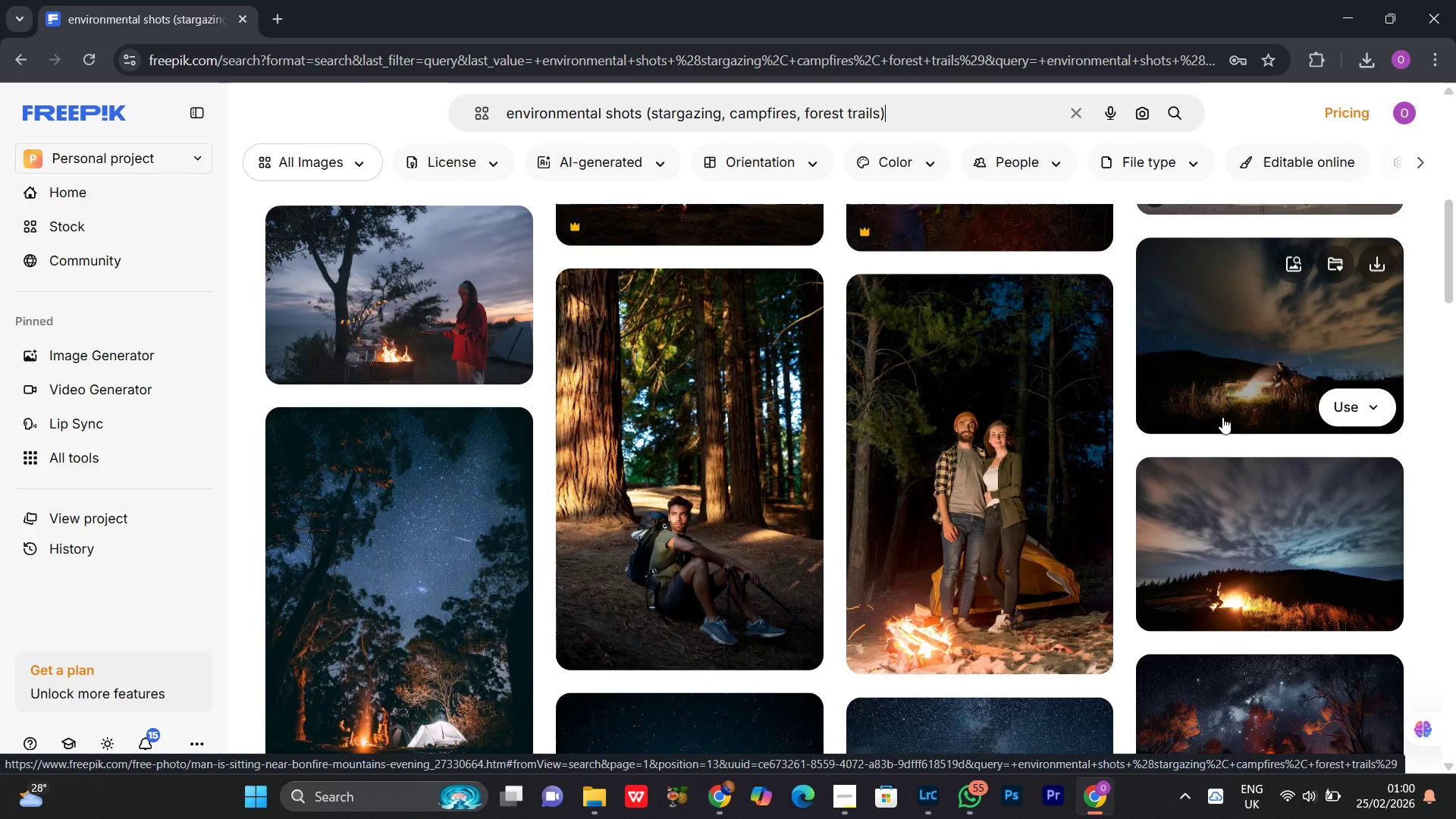 
wait(5.34)
 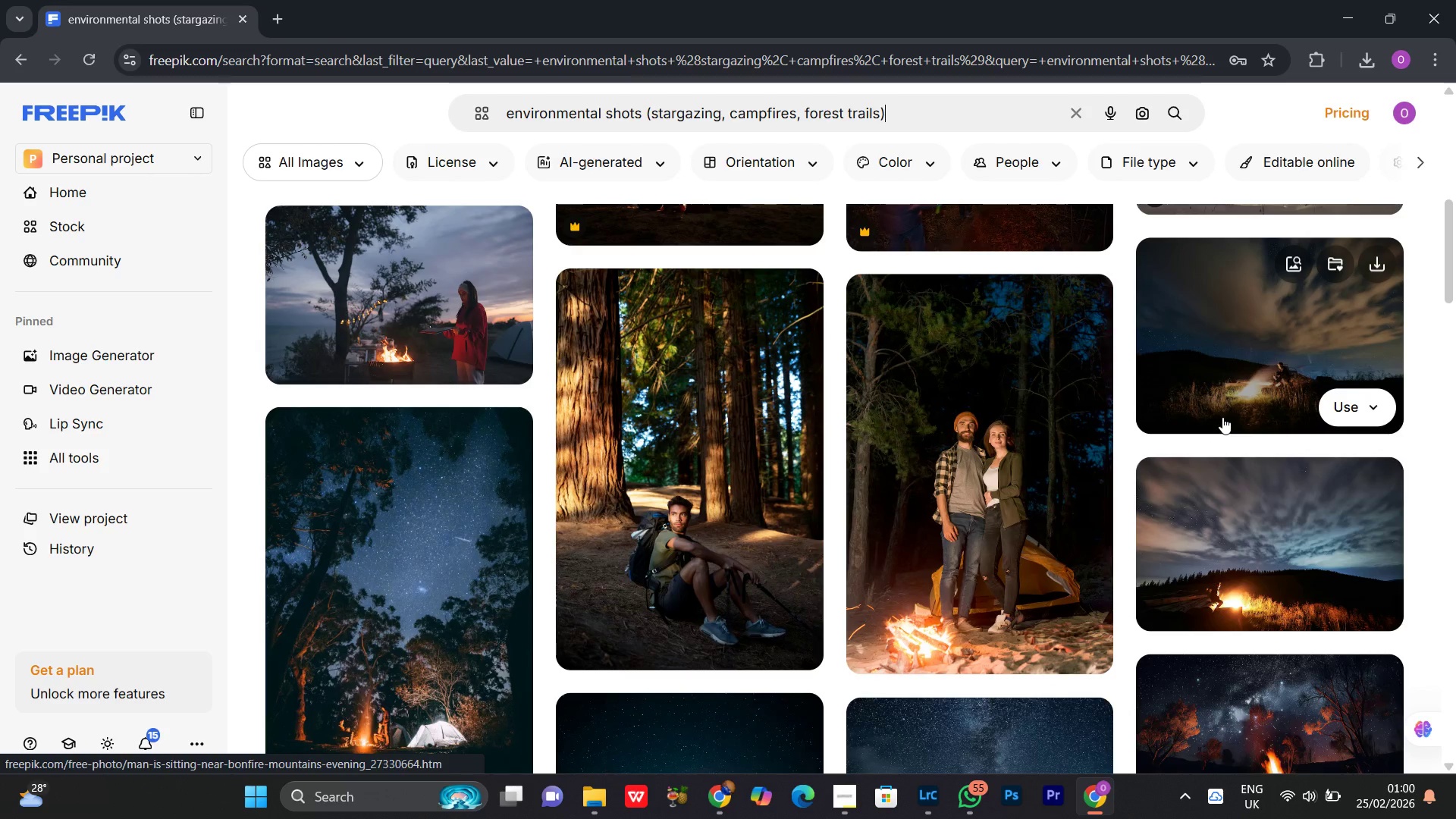 
scroll: coordinate [1194, 498], scroll_direction: up, amount: 2.0
 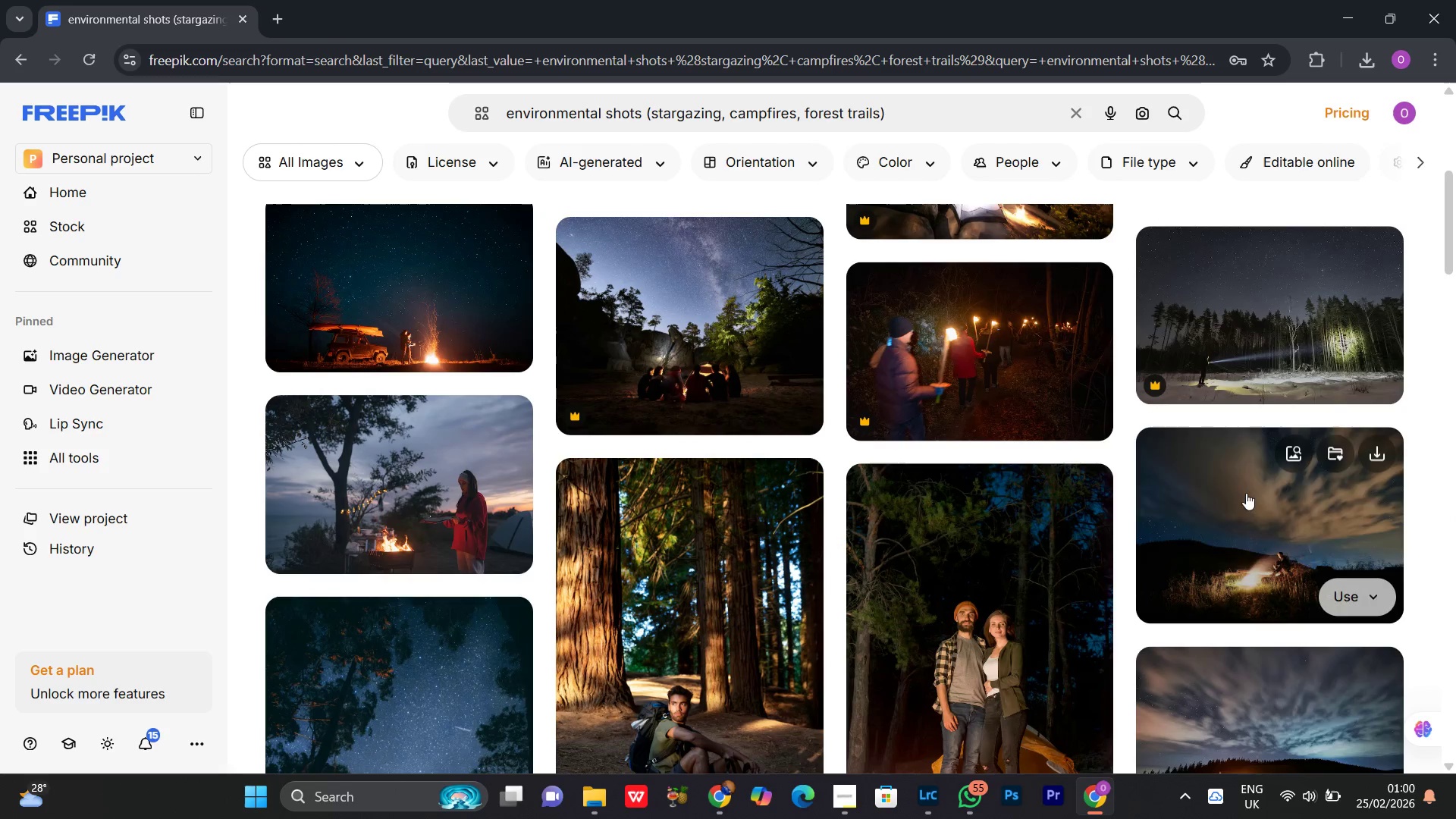 
scroll: coordinate [1424, 463], scroll_direction: down, amount: 1.0
 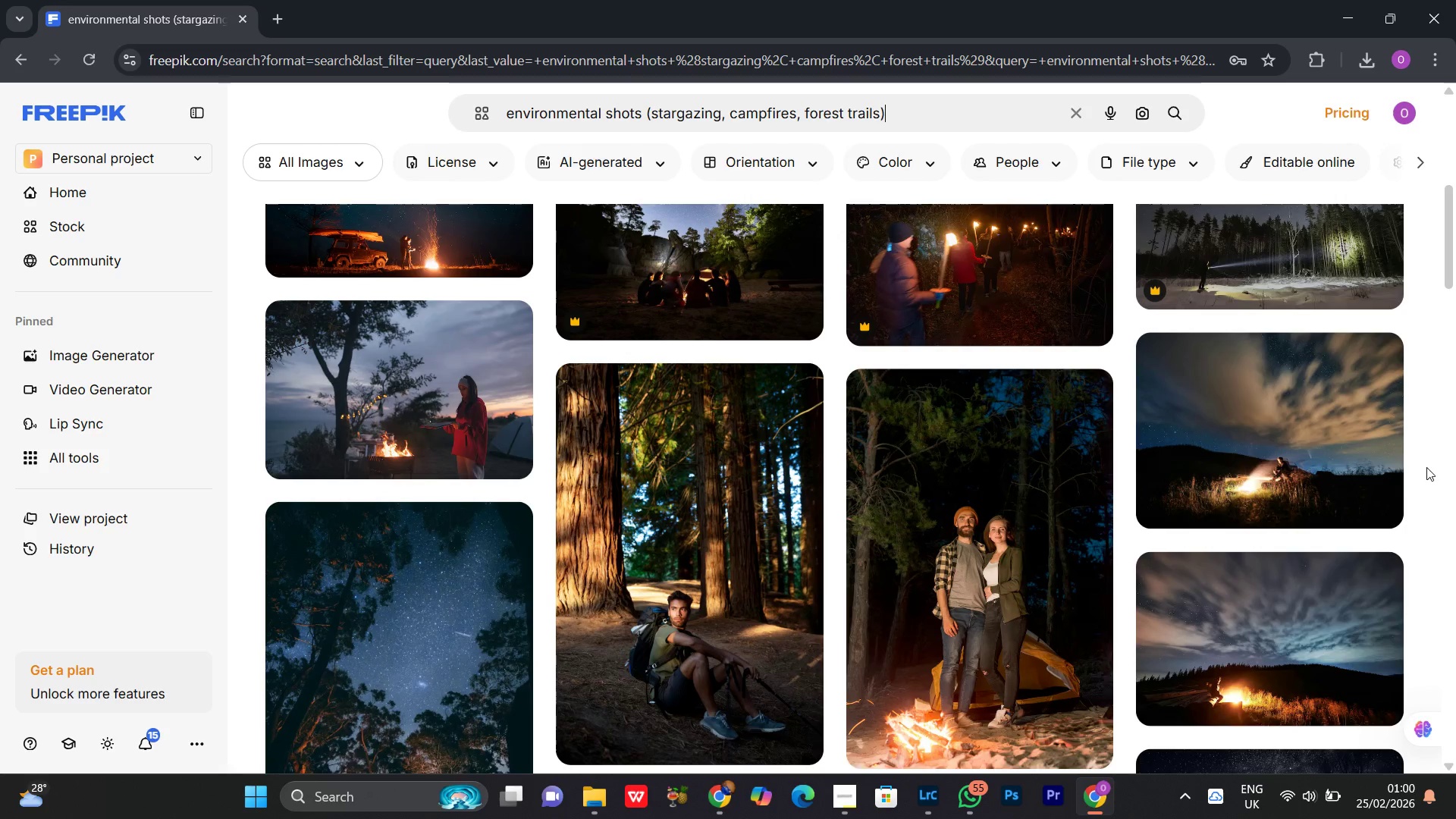 
scroll: coordinate [1426, 467], scroll_direction: up, amount: 1.0
 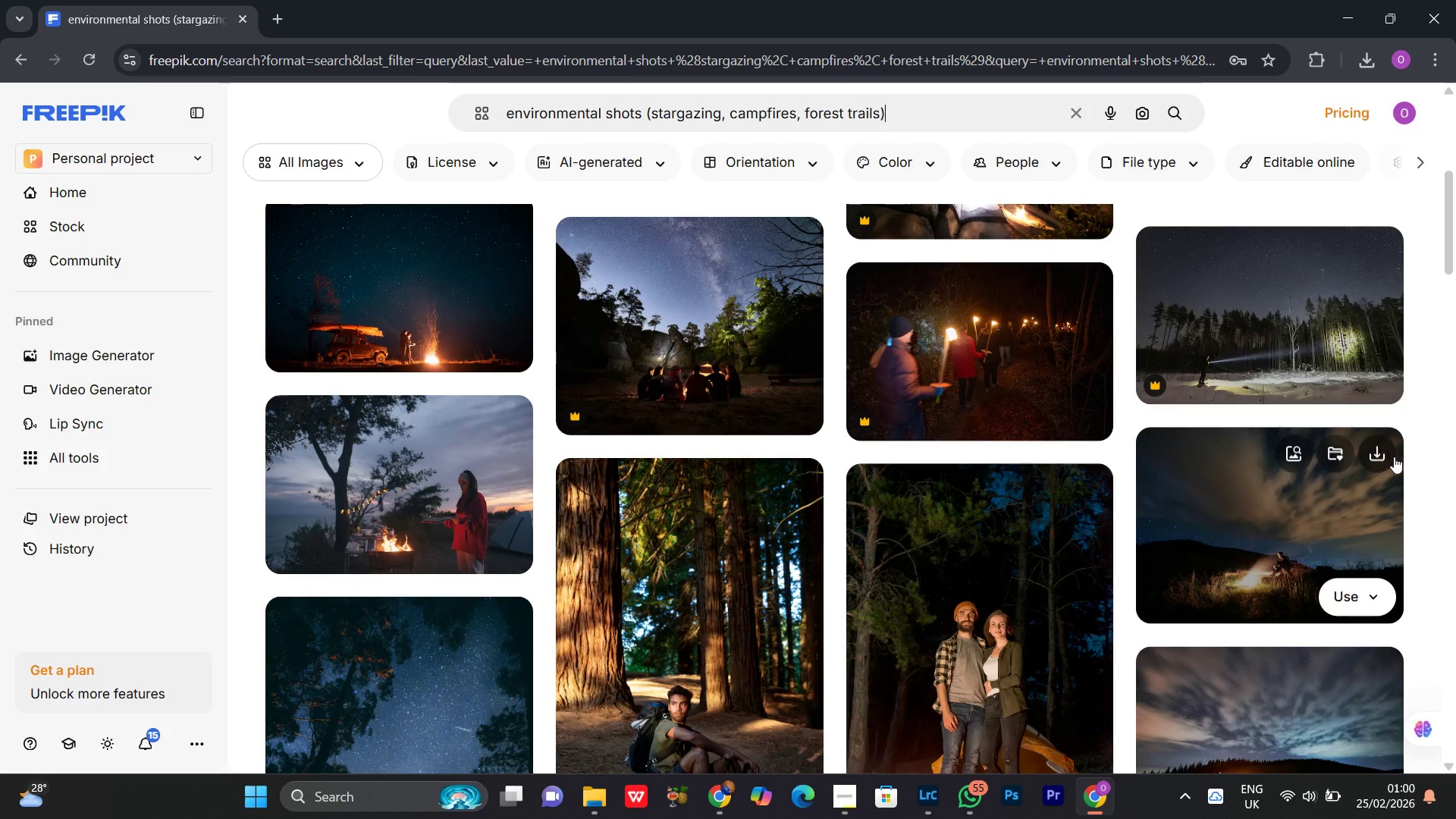 
left_click([1385, 454])
 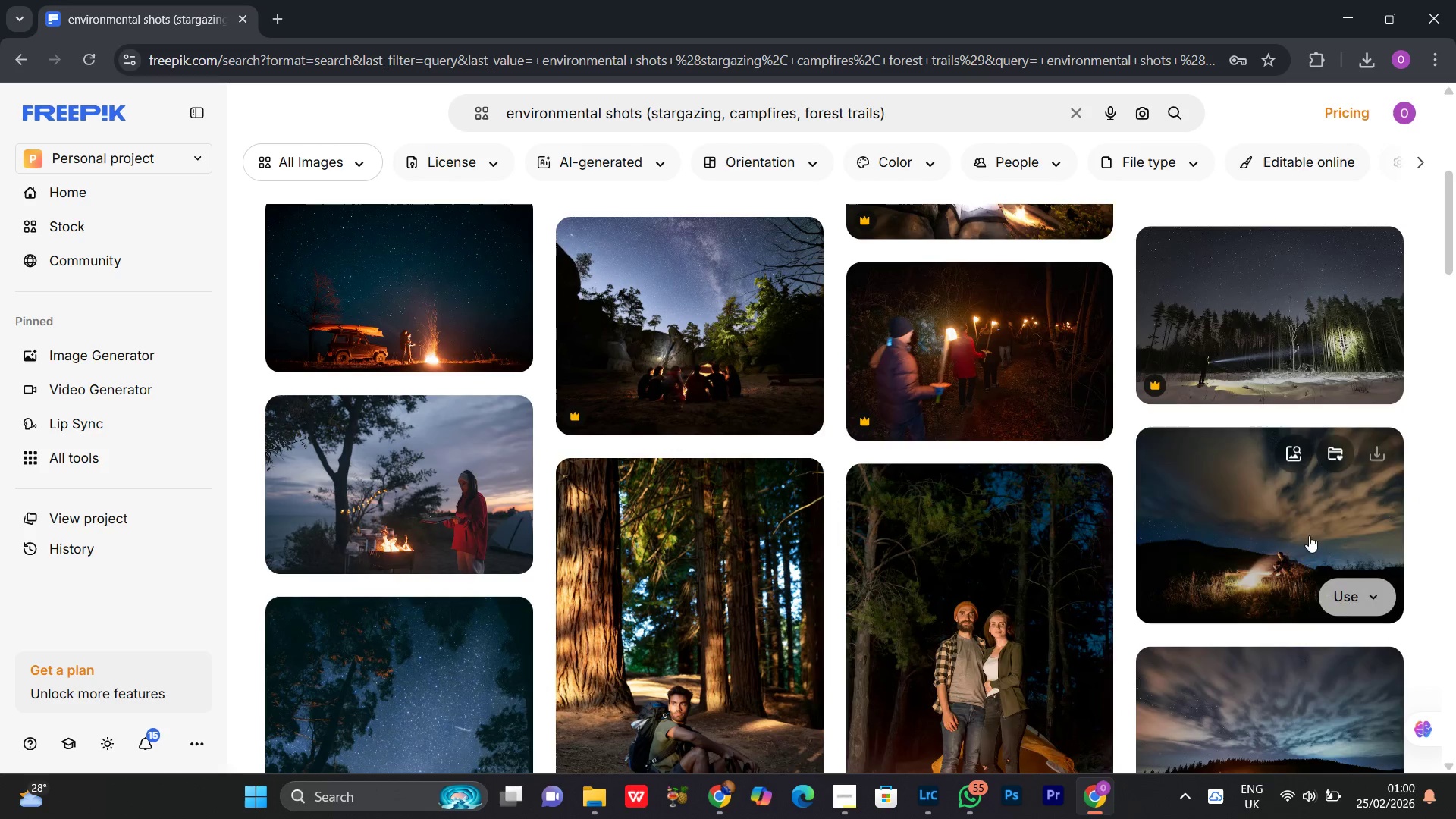 
scroll: coordinate [842, 448], scroll_direction: up, amount: 3.0
 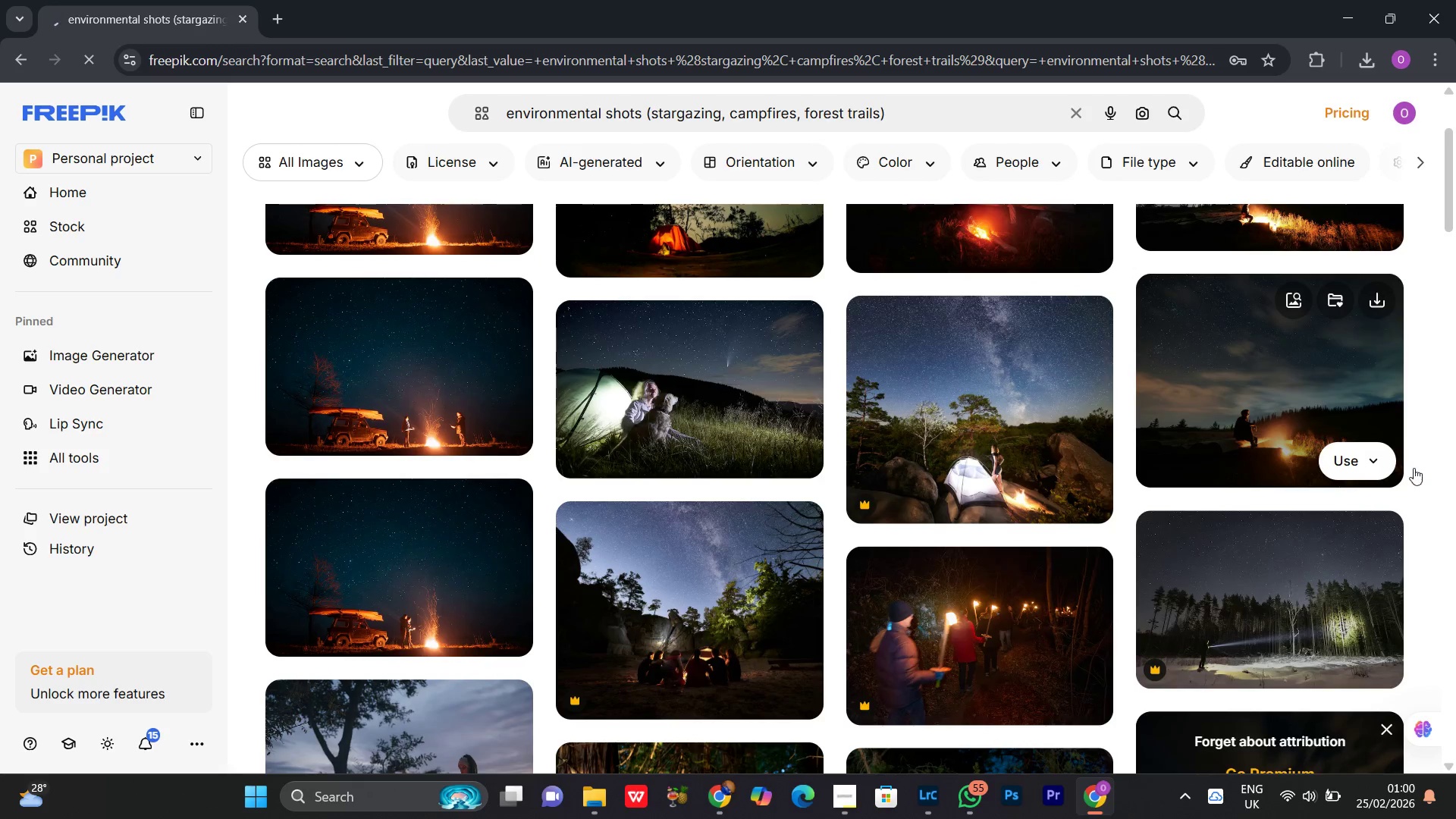 
scroll: coordinate [1422, 487], scroll_direction: none, amount: 0.0
 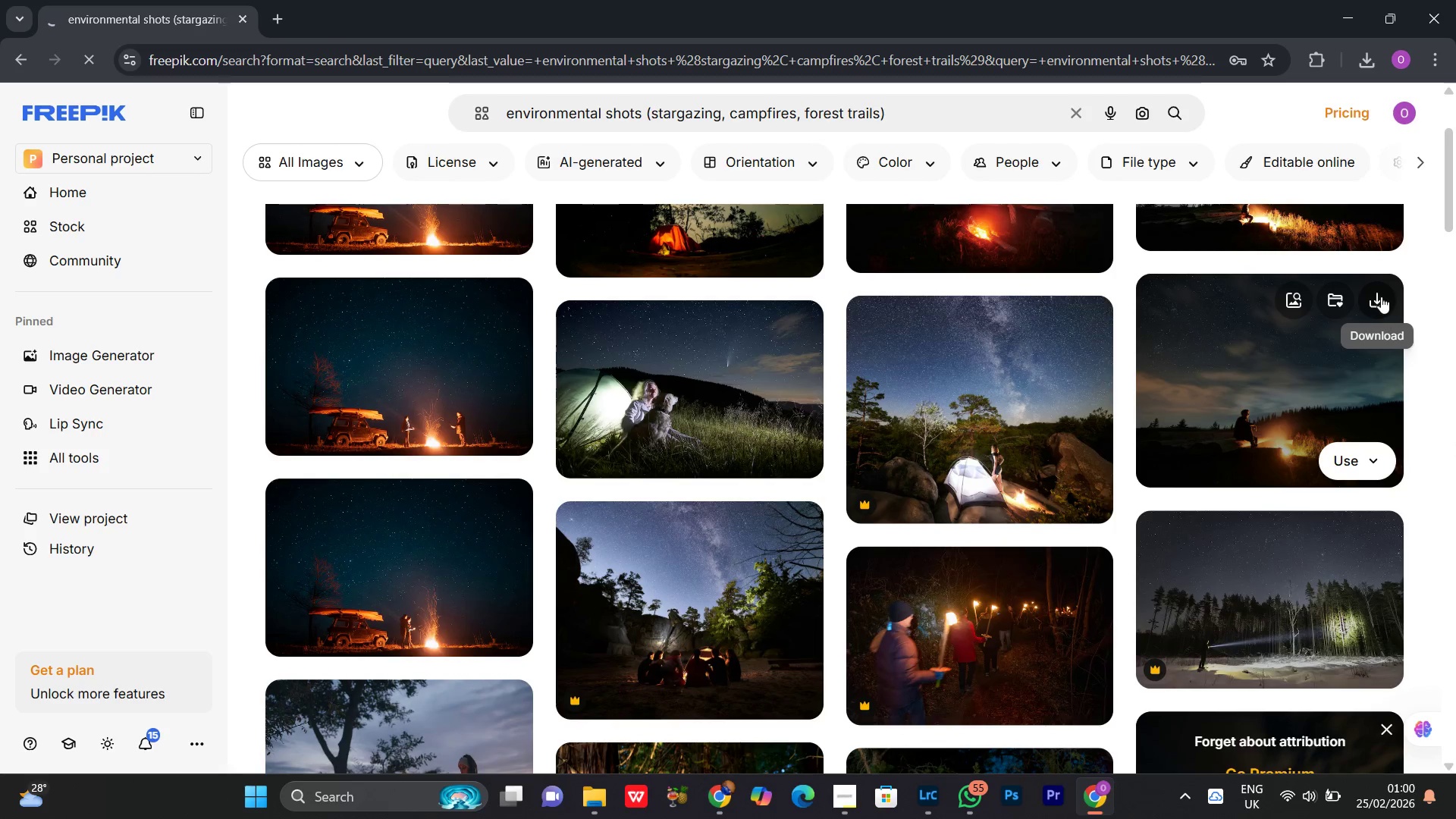 
left_click([1379, 300])
 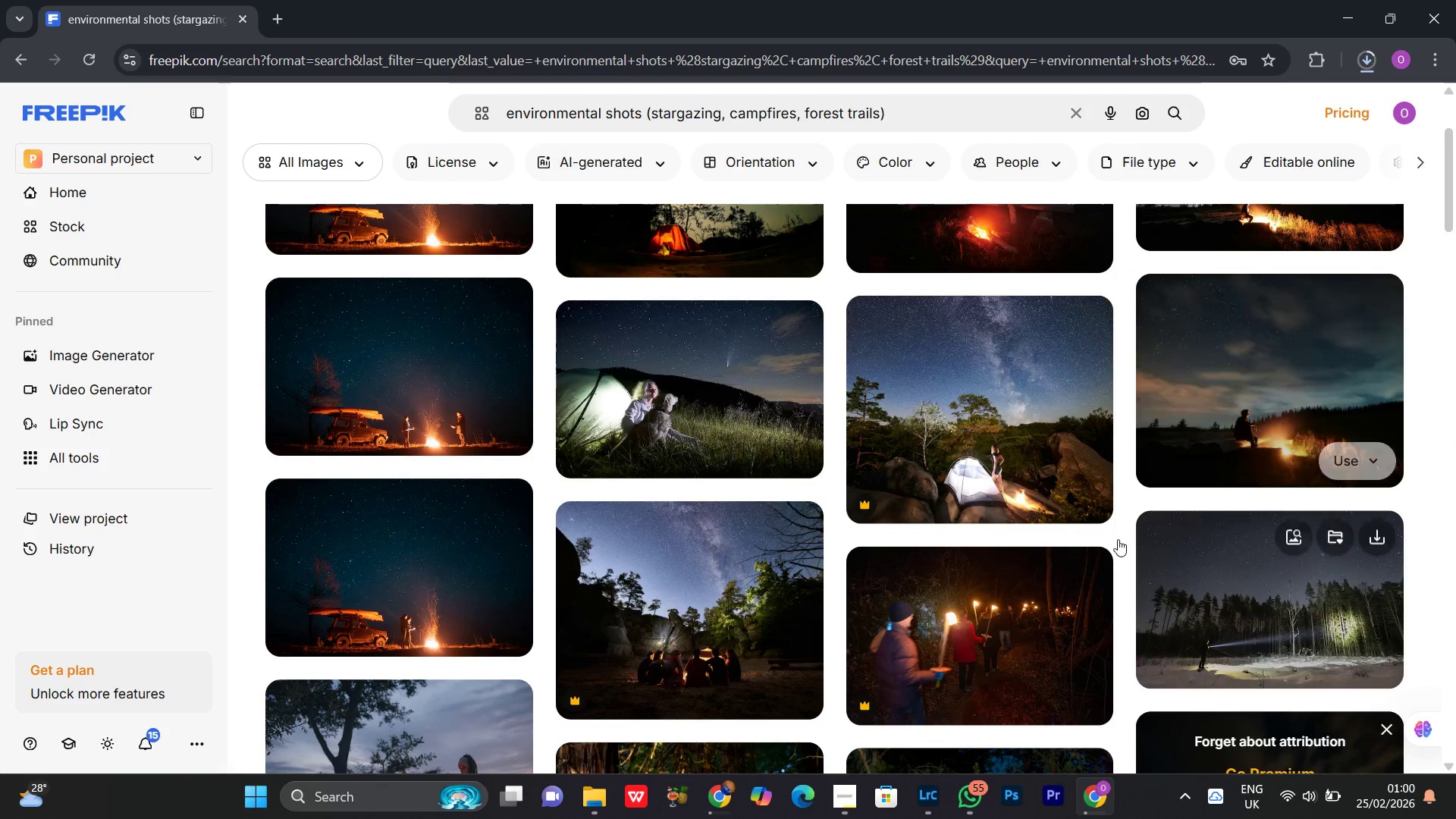 
scroll: coordinate [943, 557], scroll_direction: up, amount: 3.0
 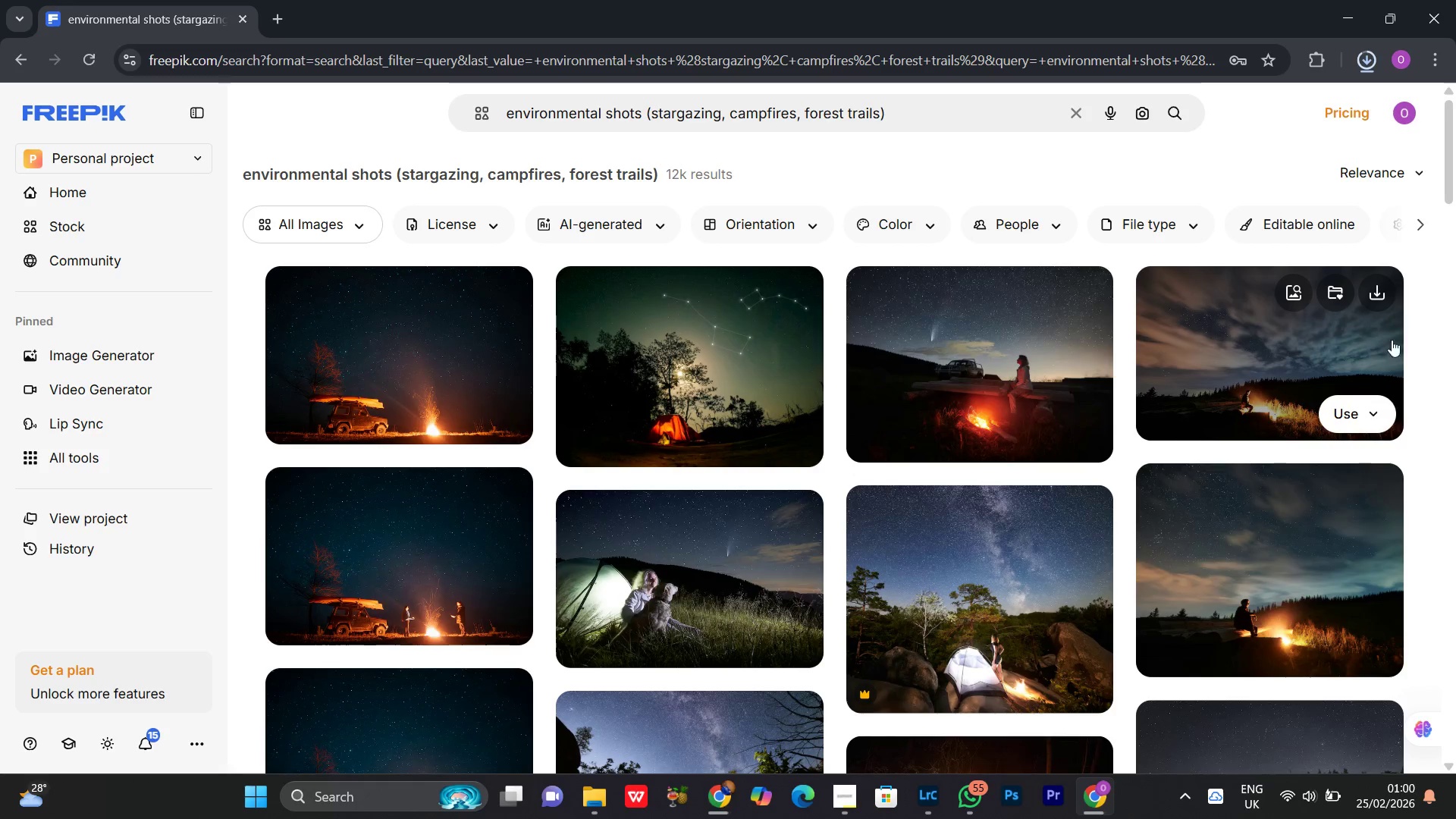 
scroll: coordinate [810, 603], scroll_direction: down, amount: 22.0
 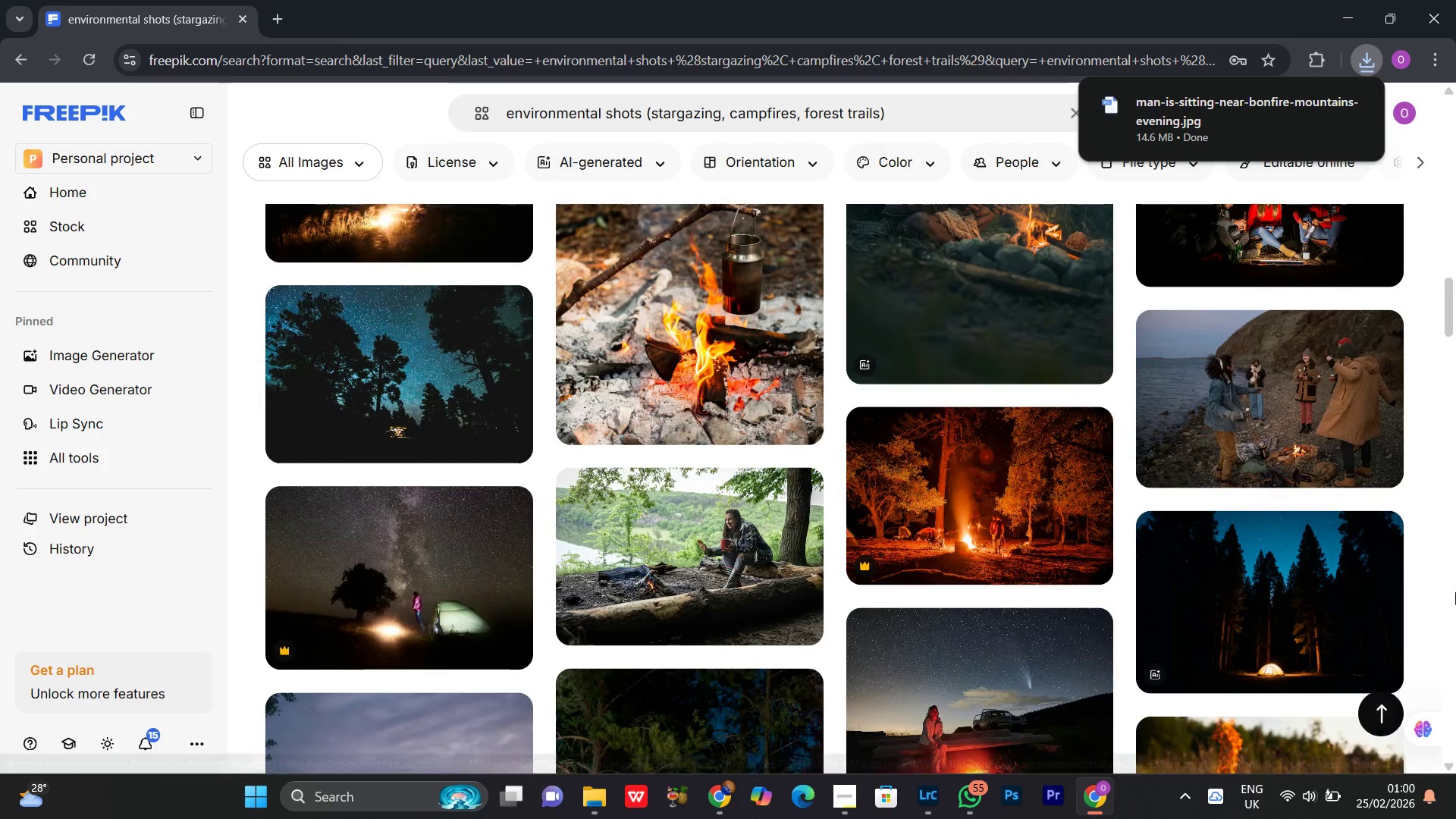 
scroll: coordinate [1455, 592], scroll_direction: up, amount: 3.0
 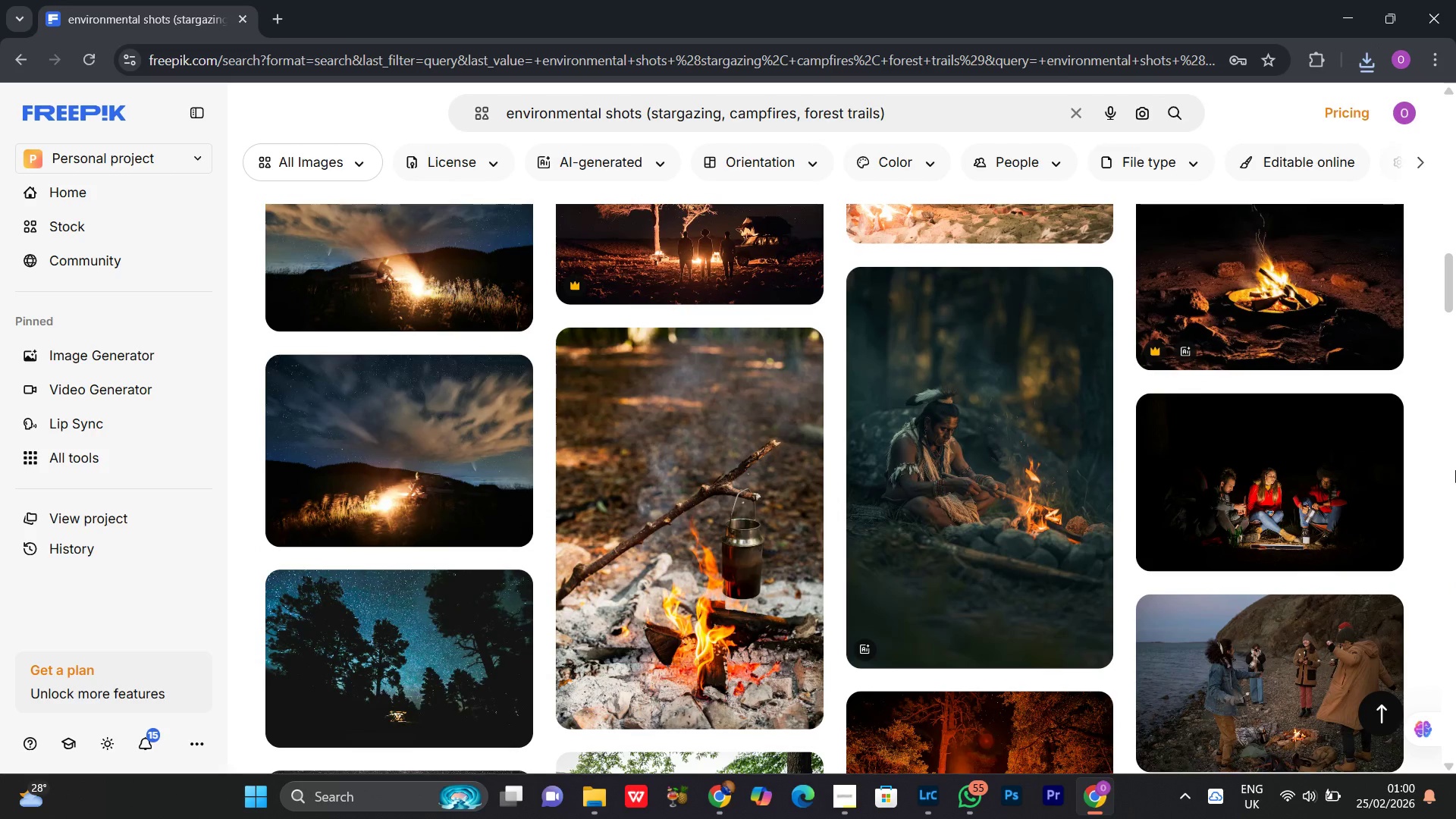 
scroll: coordinate [1427, 478], scroll_direction: down, amount: 7.0
 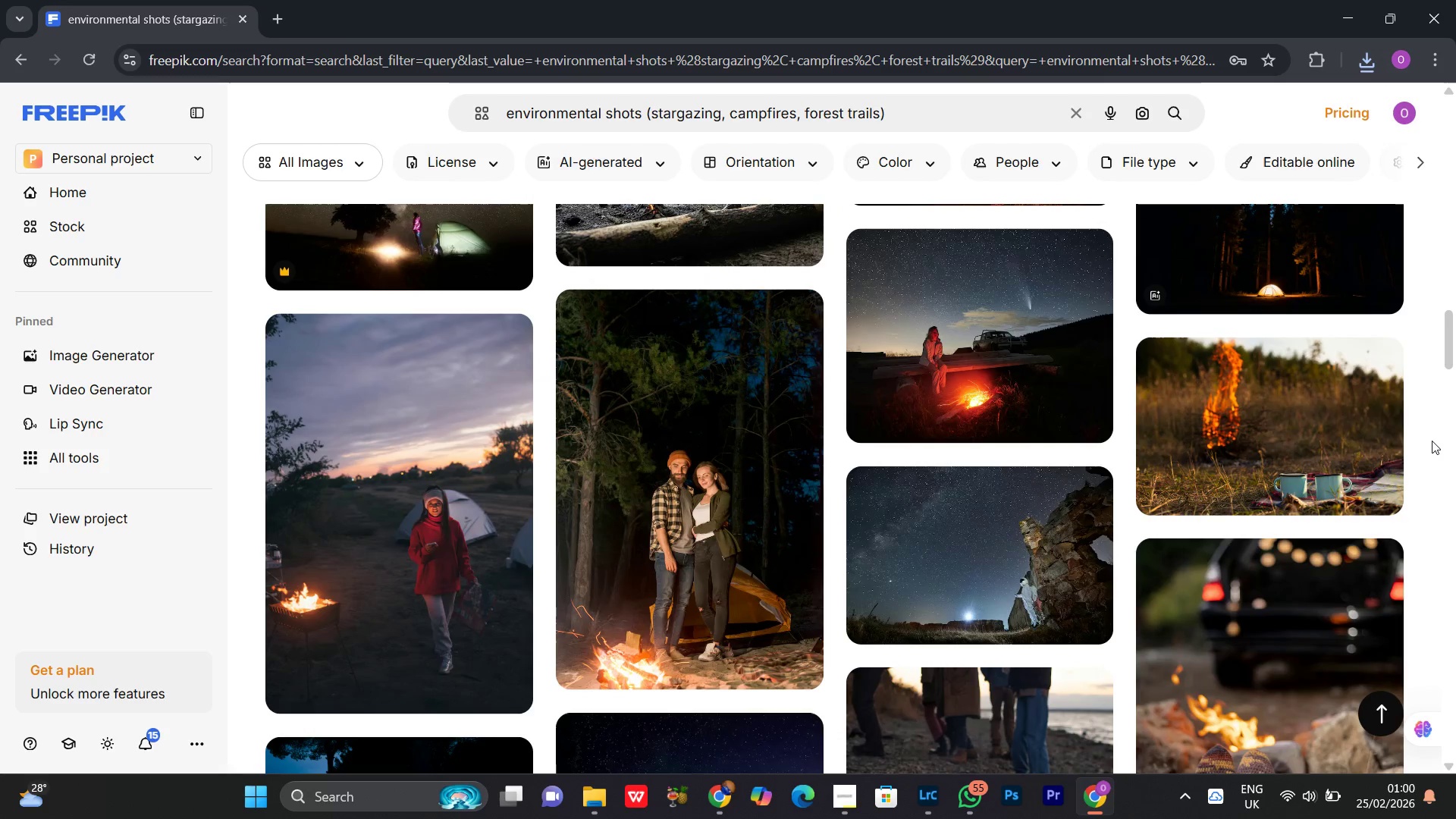 
scroll: coordinate [1455, 448], scroll_direction: up, amount: 3.0
 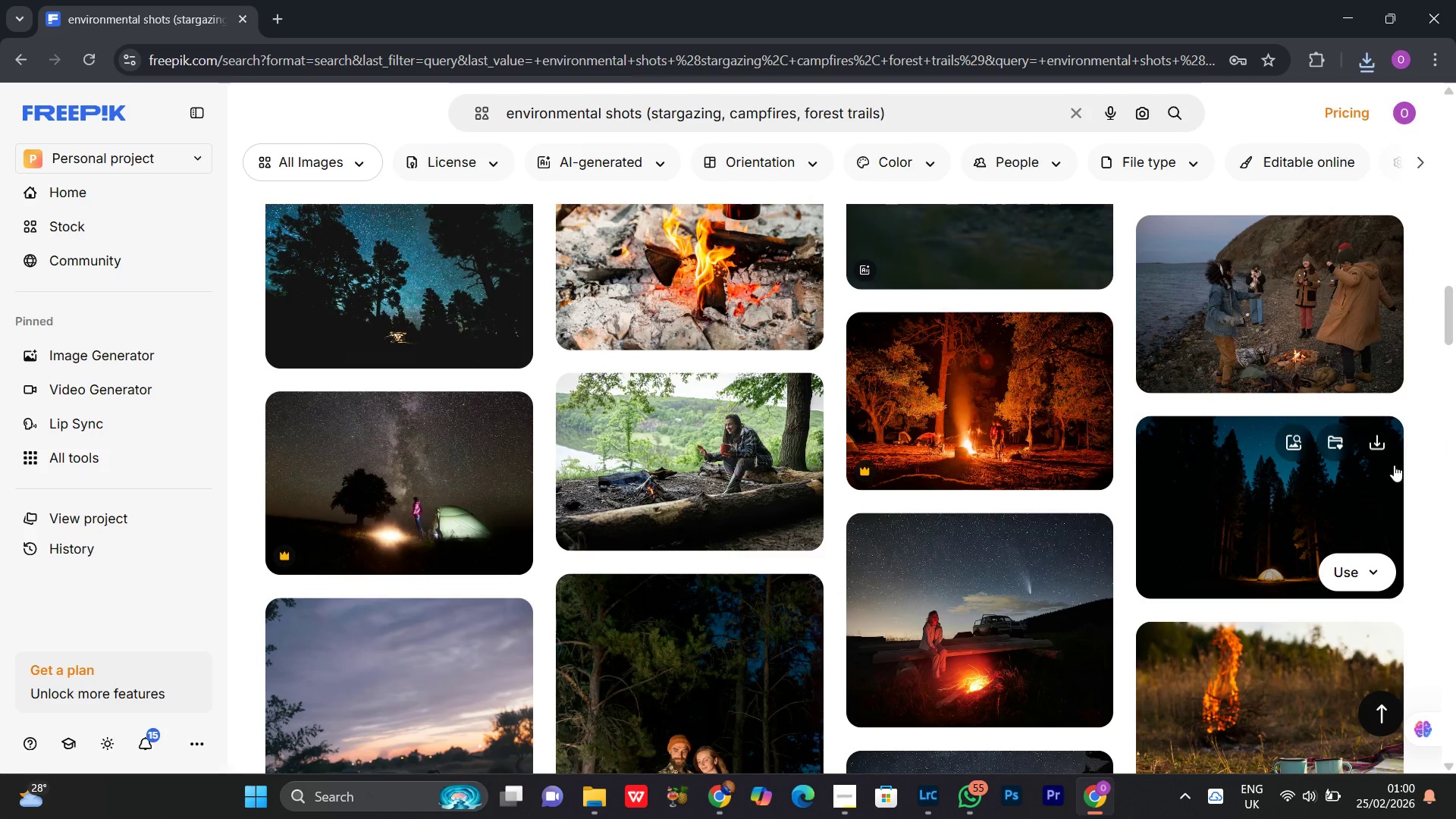 
mouse_move([1368, 449])
 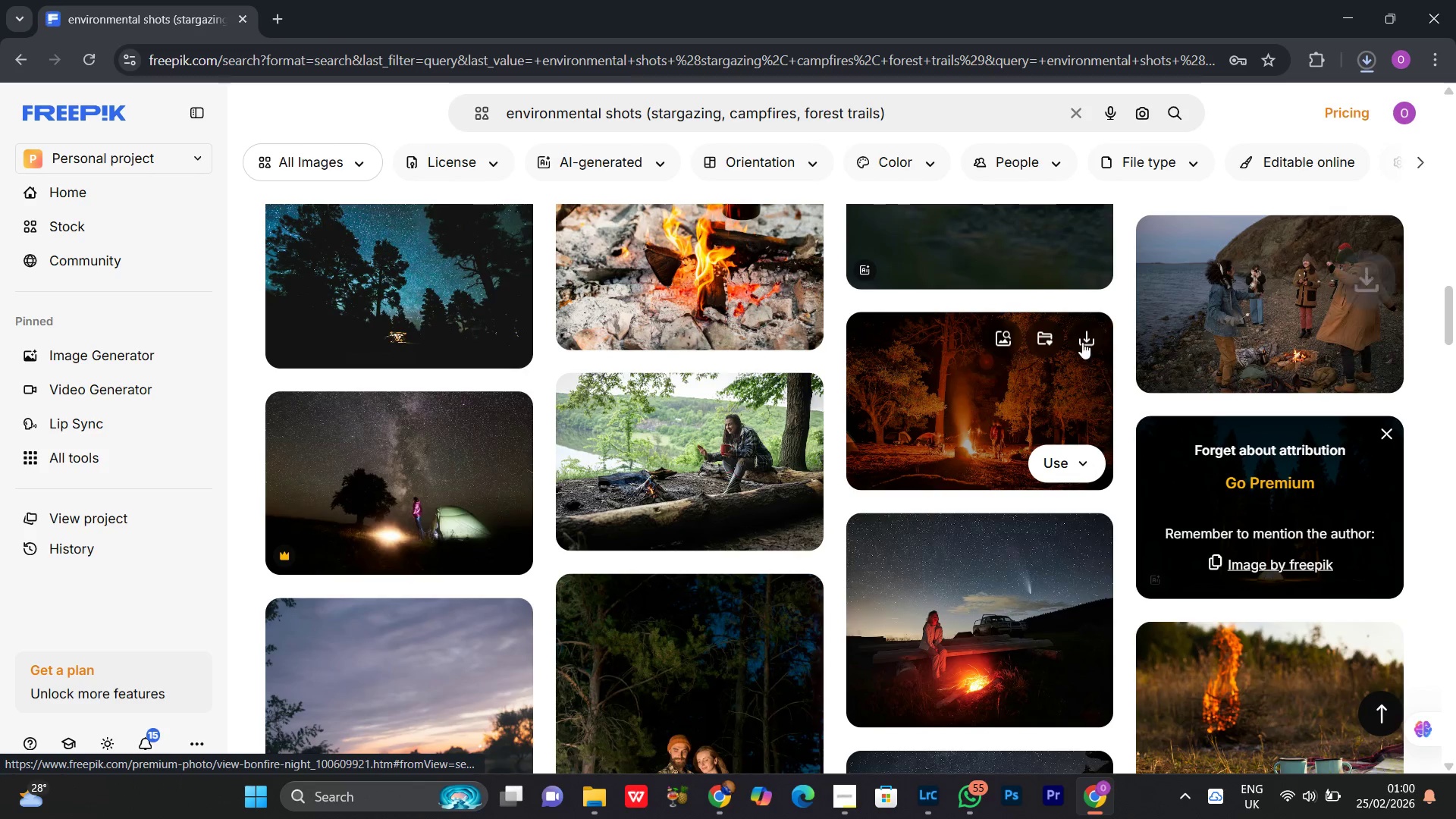 
left_click([1083, 336])
 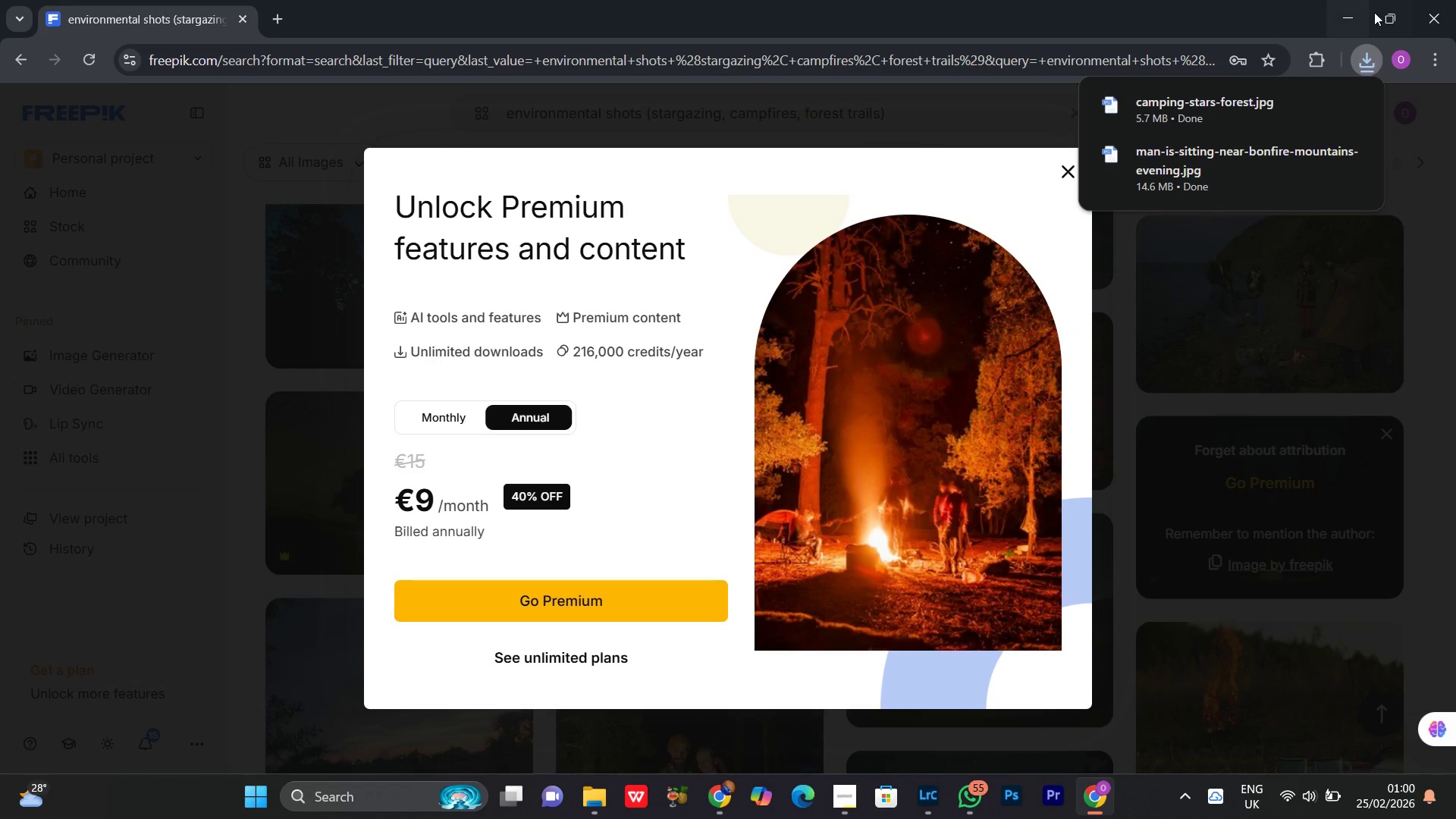 
left_click([1365, 64])
 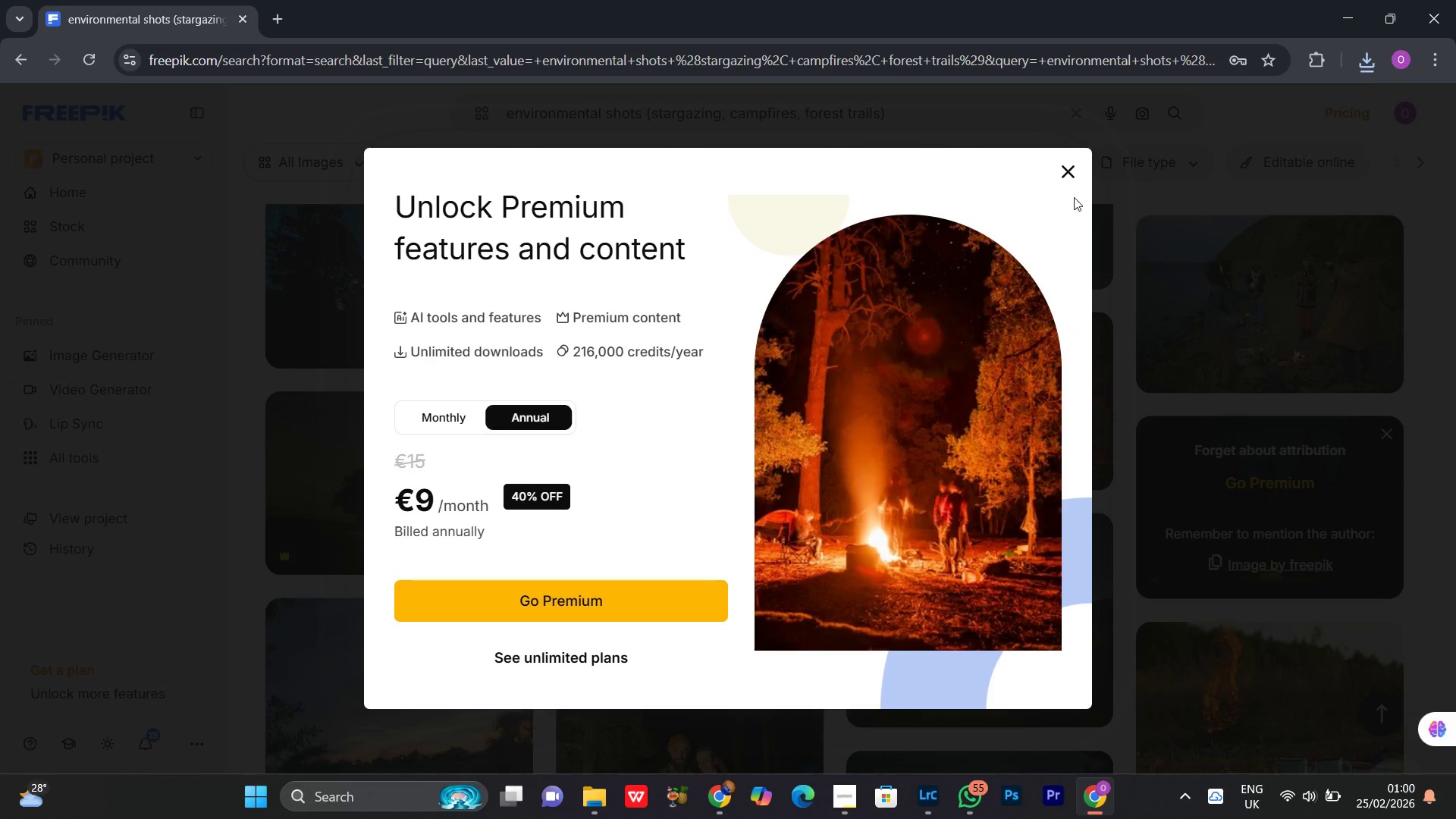 
left_click([1070, 176])
 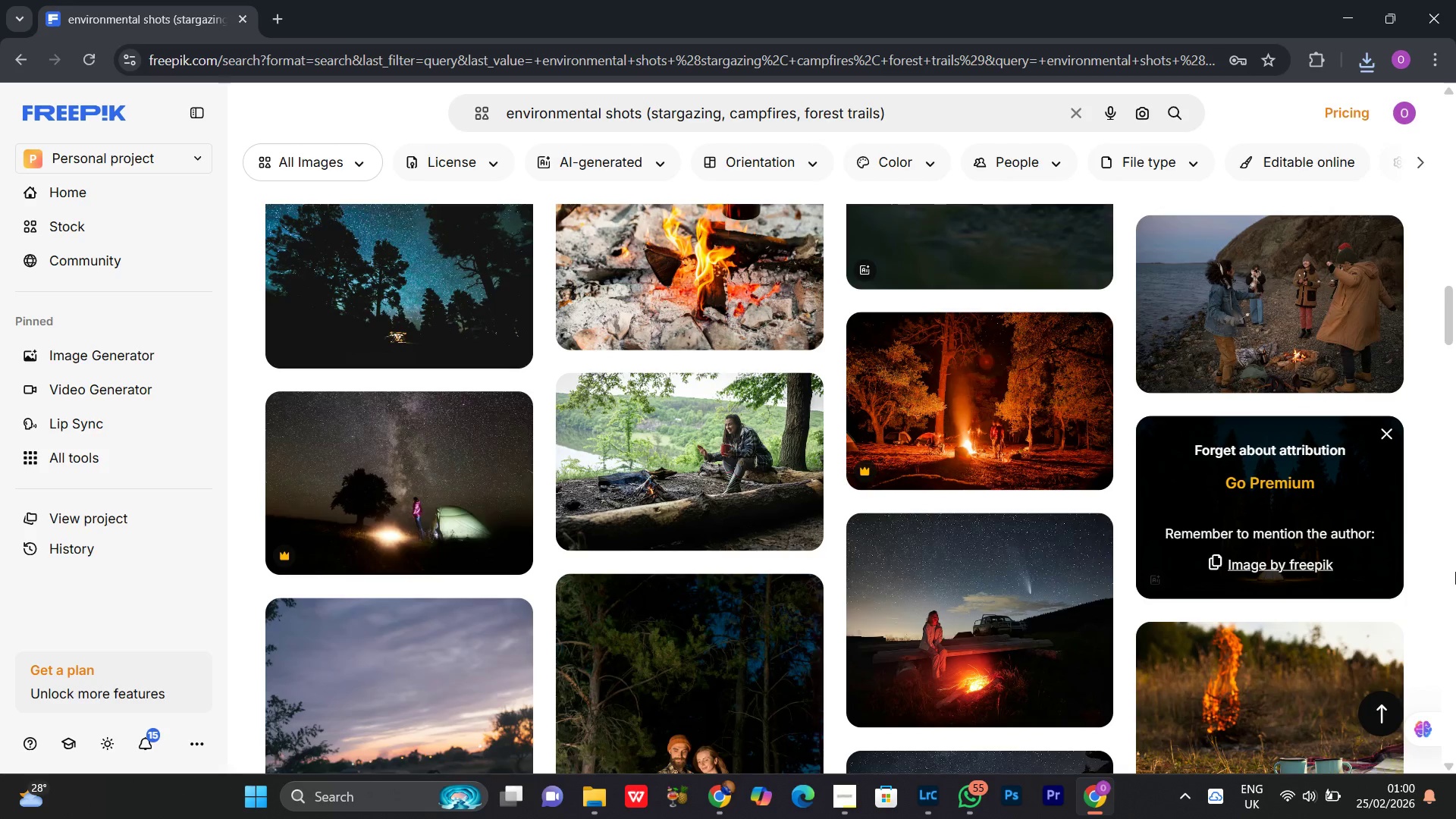 
scroll: coordinate [1455, 572], scroll_direction: down, amount: 4.0
 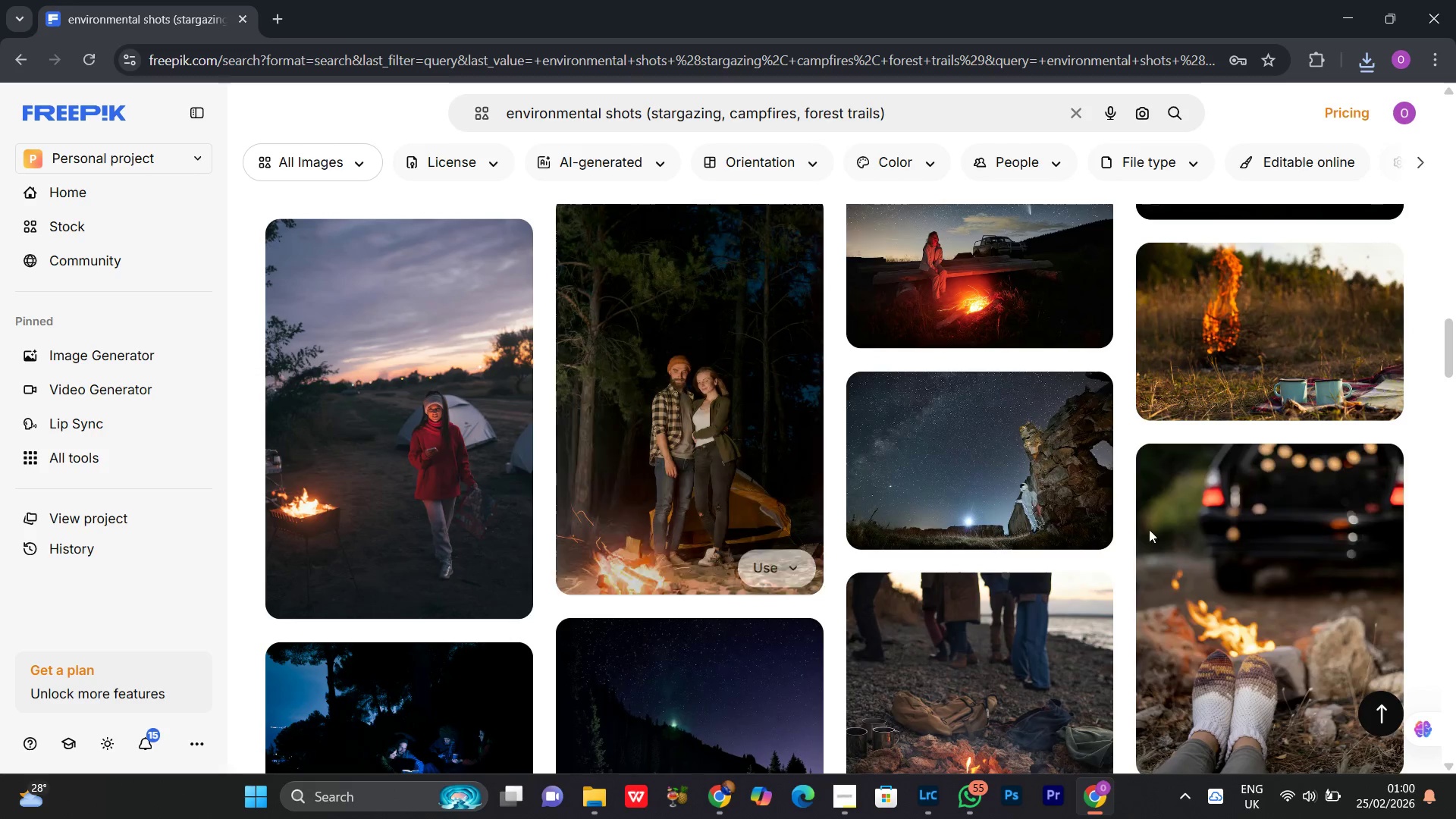 
scroll: coordinate [1455, 507], scroll_direction: up, amount: 2.0
 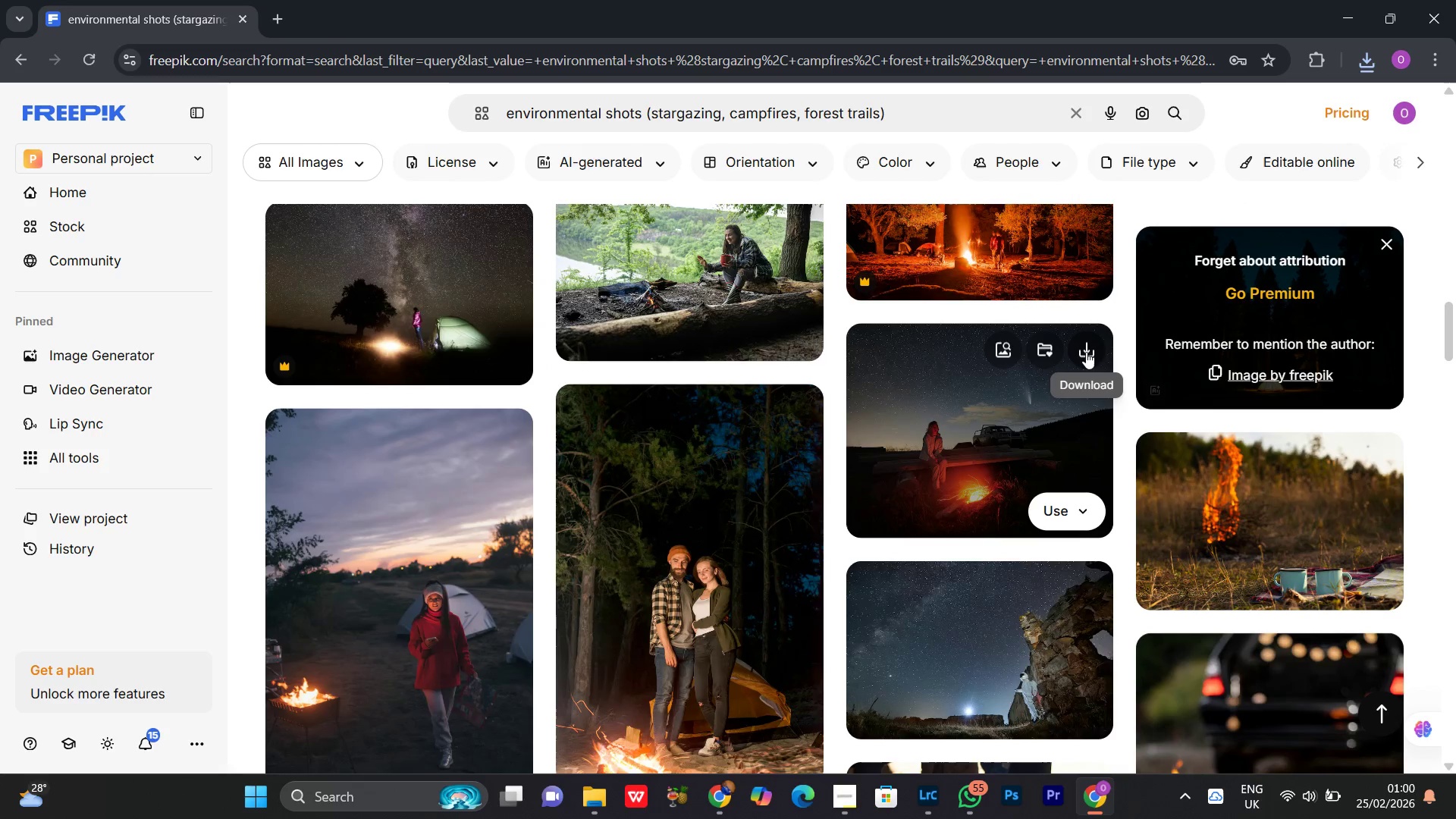 
left_click([1086, 352])
 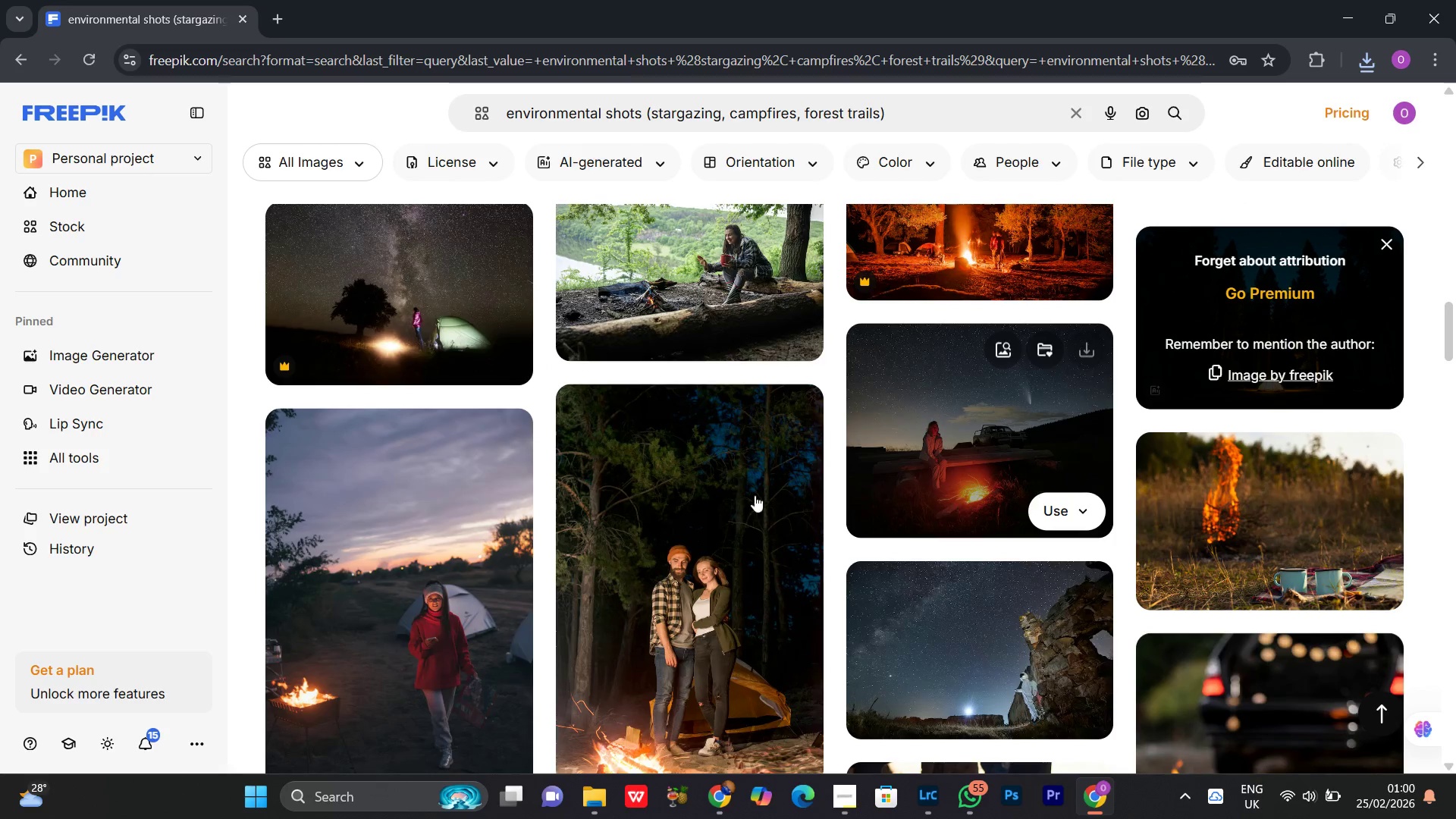 
scroll: coordinate [642, 488], scroll_direction: down, amount: 8.0
 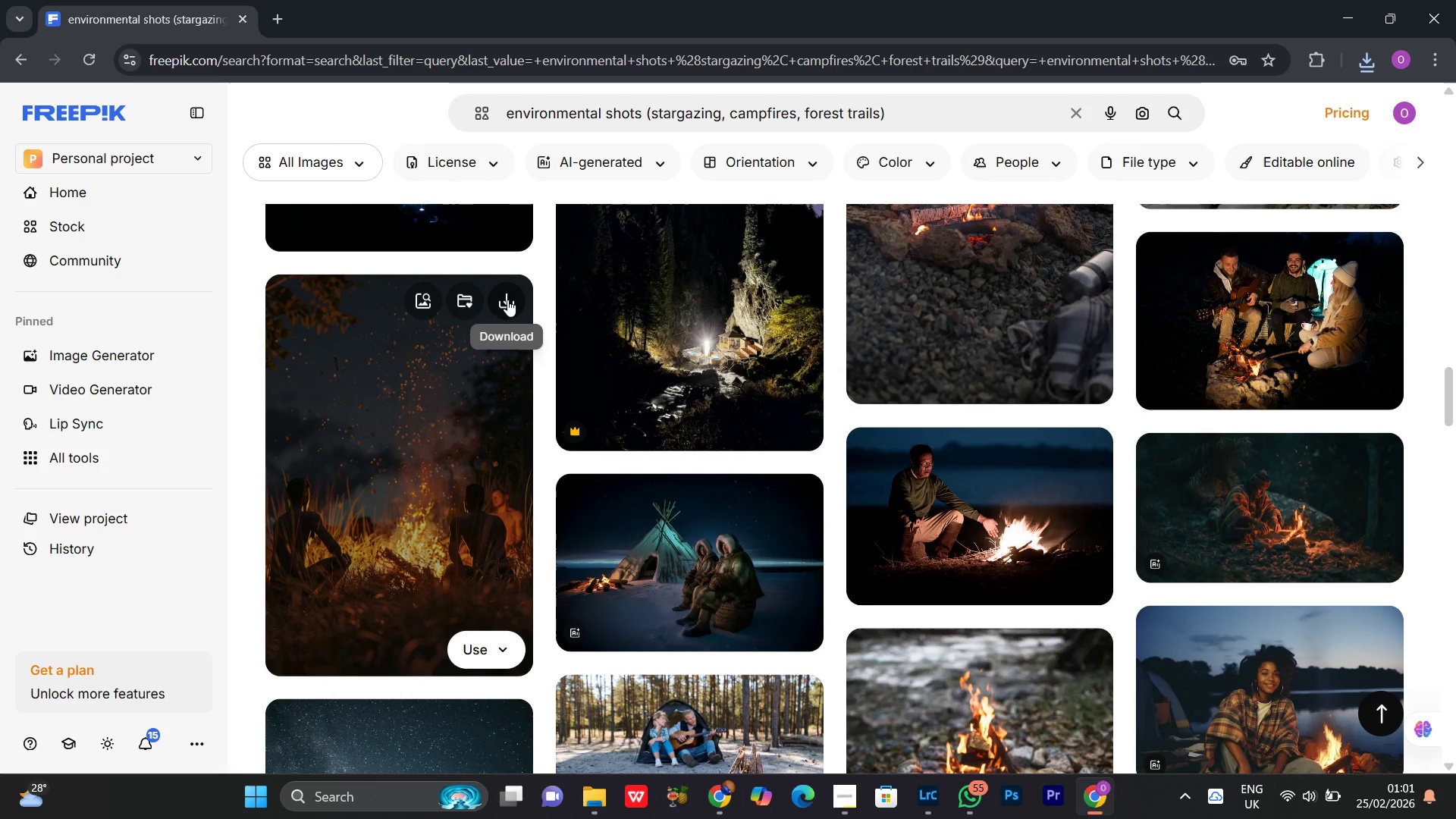 
left_click([510, 300])
 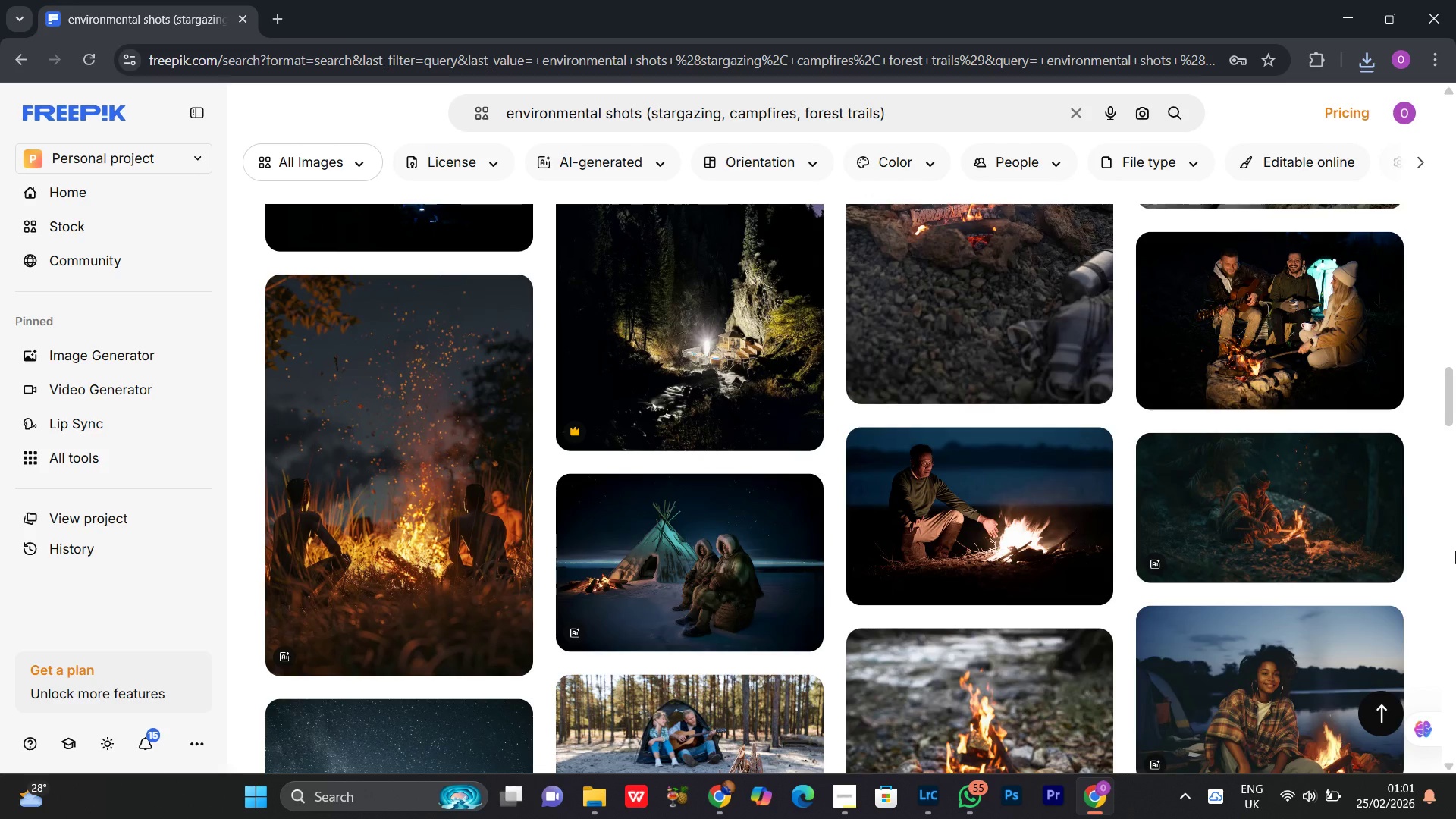 
scroll: coordinate [1455, 551], scroll_direction: down, amount: 4.0
 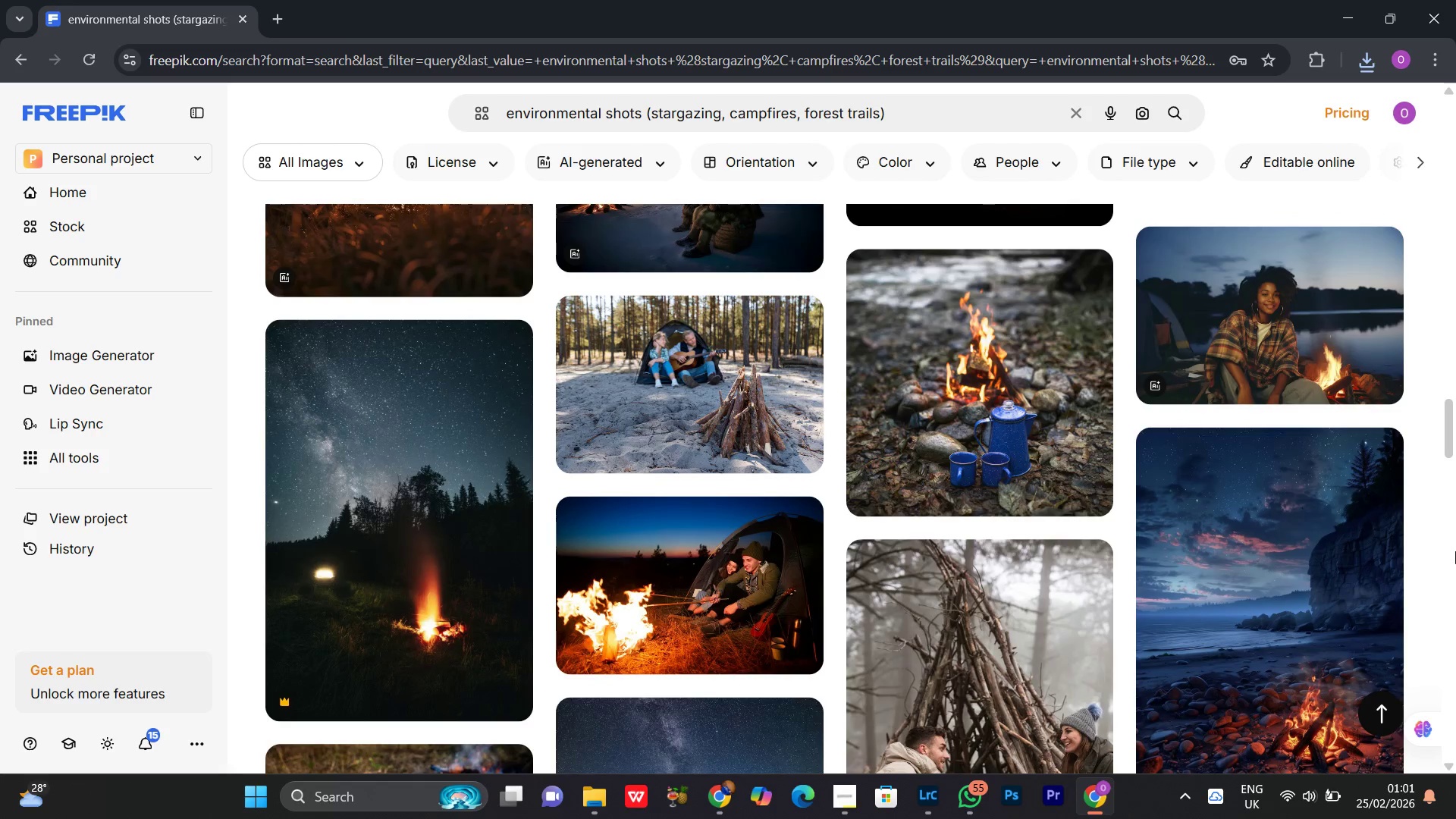 
scroll: coordinate [1455, 551], scroll_direction: up, amount: 2.0
 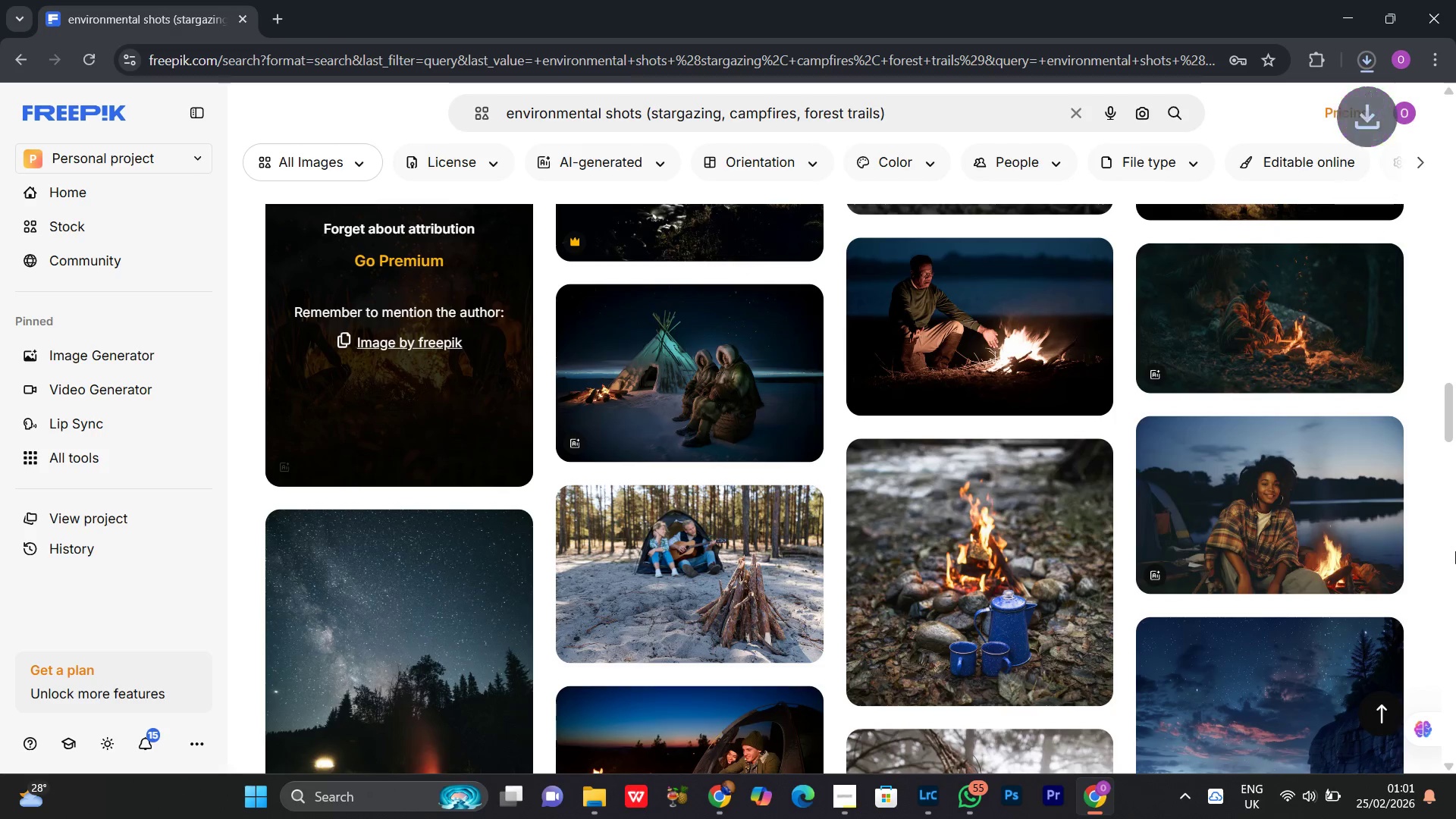 
scroll: coordinate [1455, 551], scroll_direction: down, amount: 5.0
 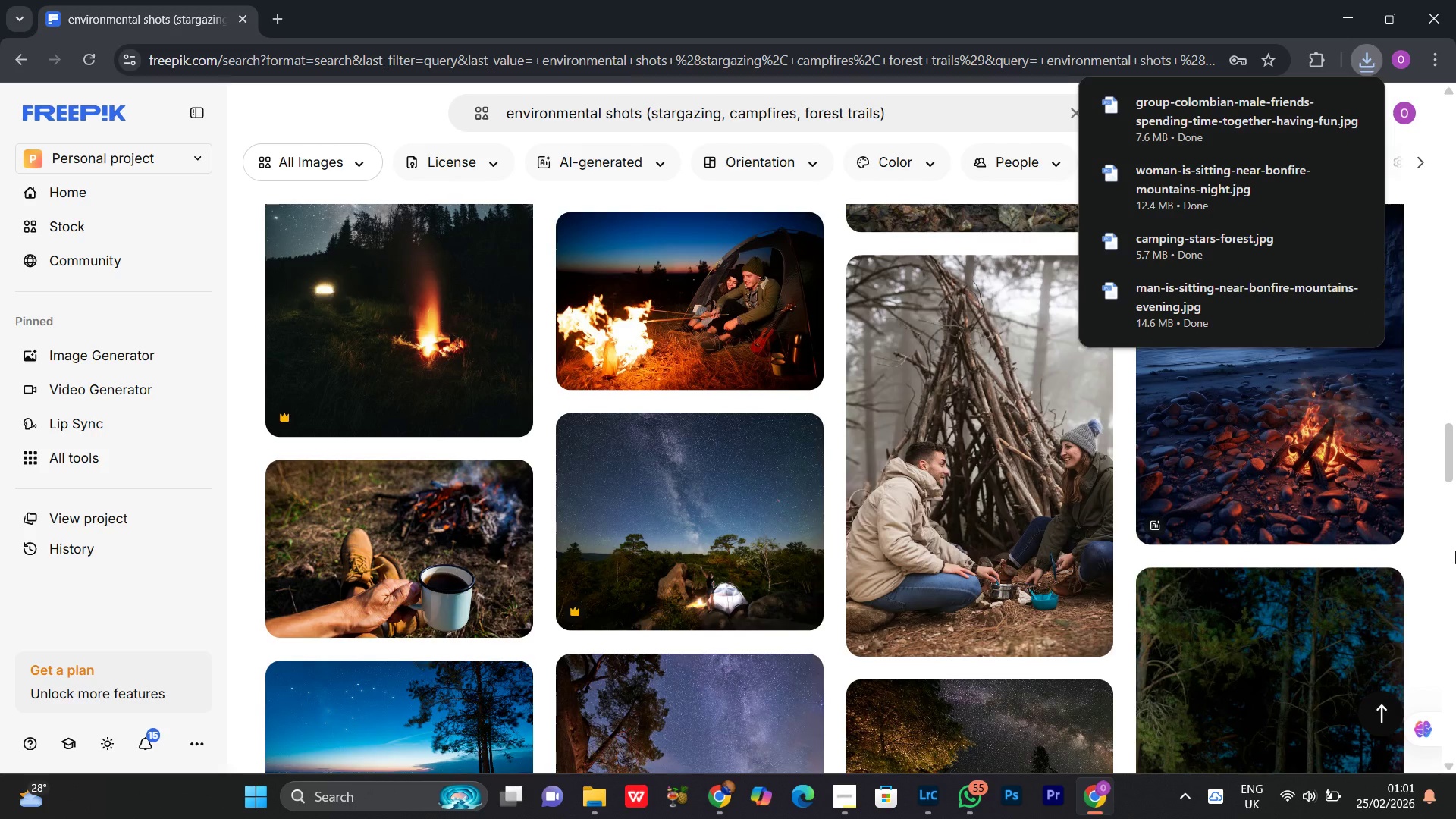 
scroll: coordinate [1455, 551], scroll_direction: up, amount: 3.0
 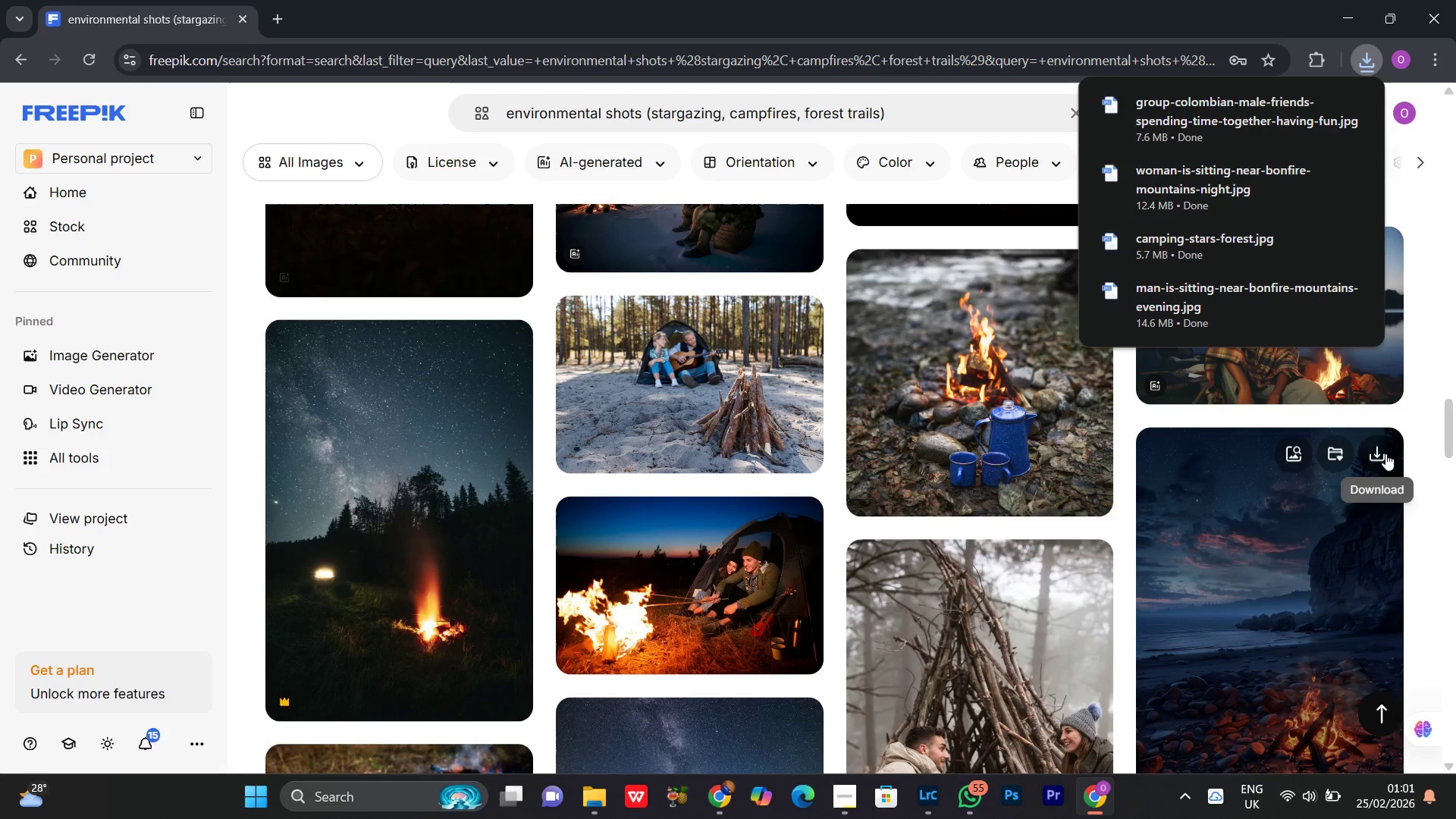 
left_click([1380, 450])
 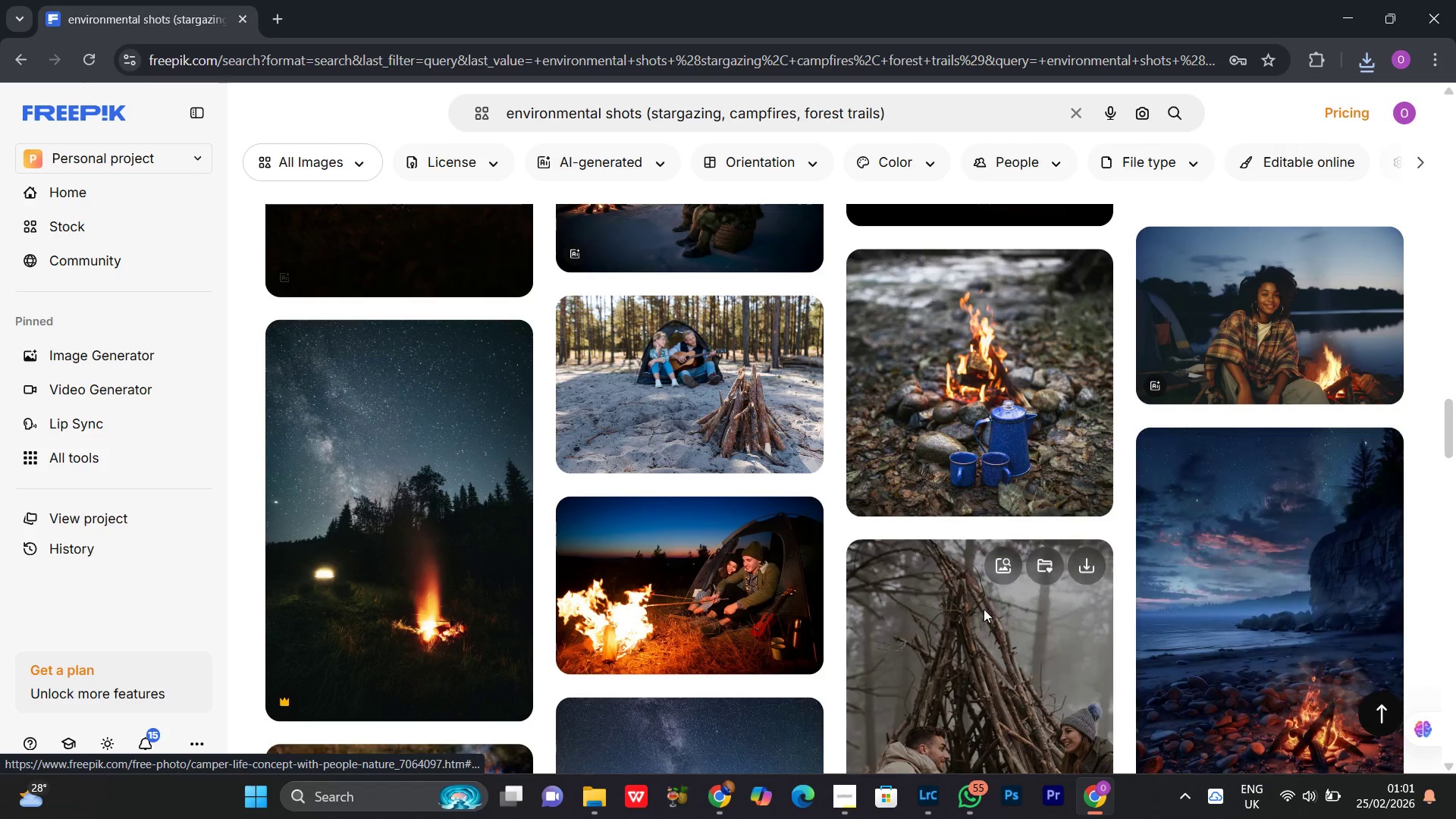 
scroll: coordinate [1133, 627], scroll_direction: down, amount: 11.0
 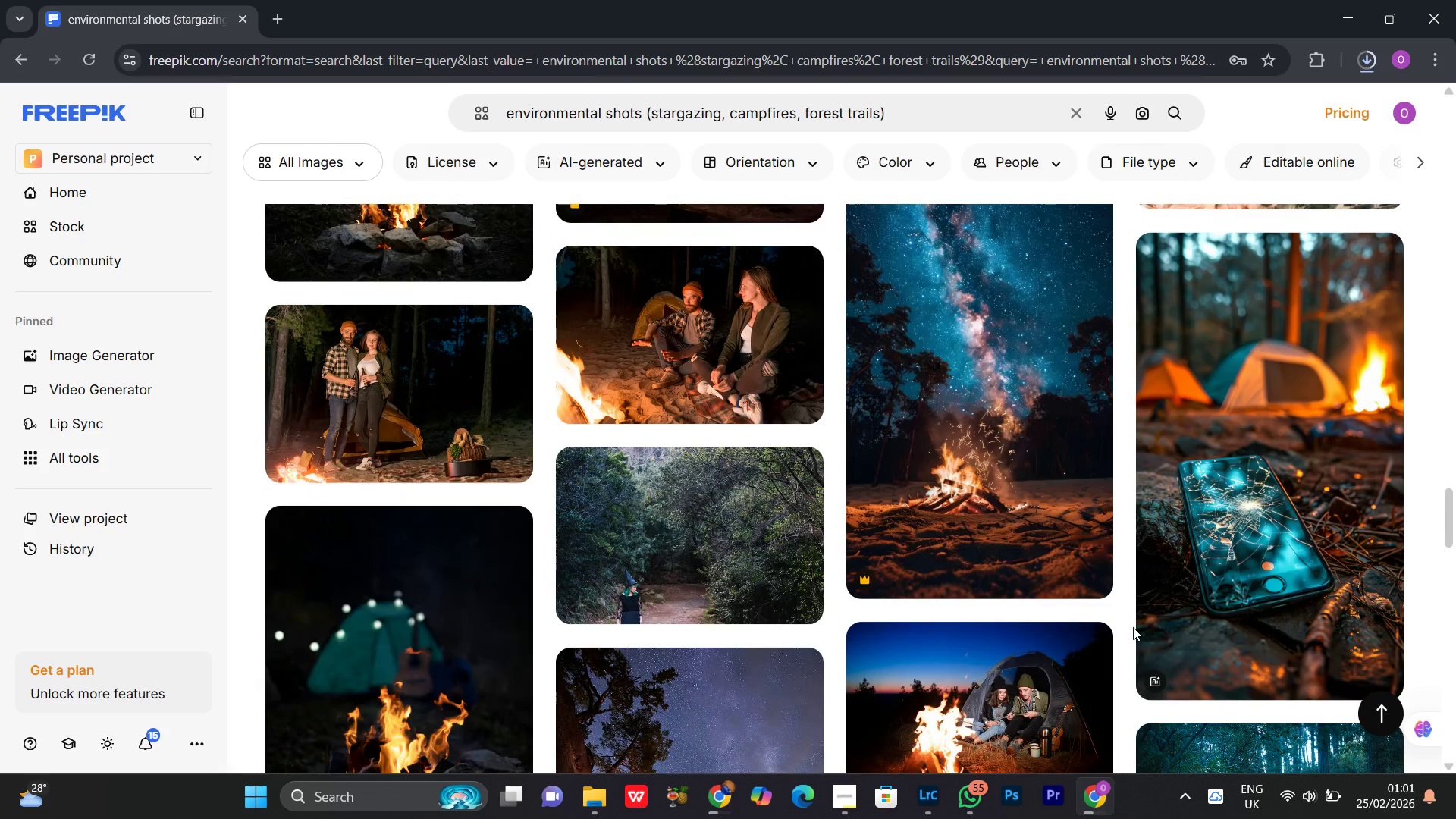 
scroll: coordinate [1133, 627], scroll_direction: up, amount: 1.0
 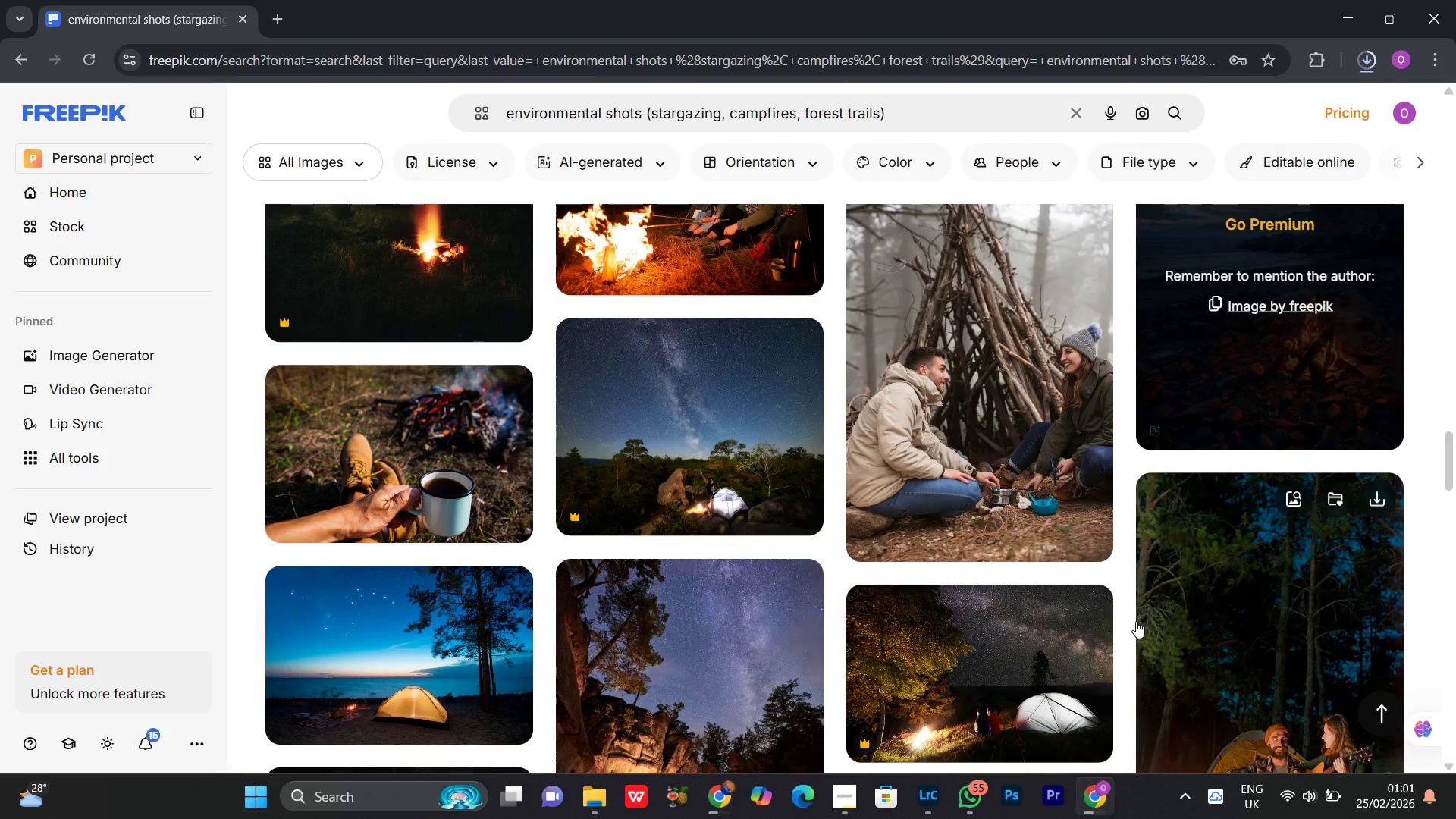 
scroll: coordinate [1436, 551], scroll_direction: down, amount: 15.0
 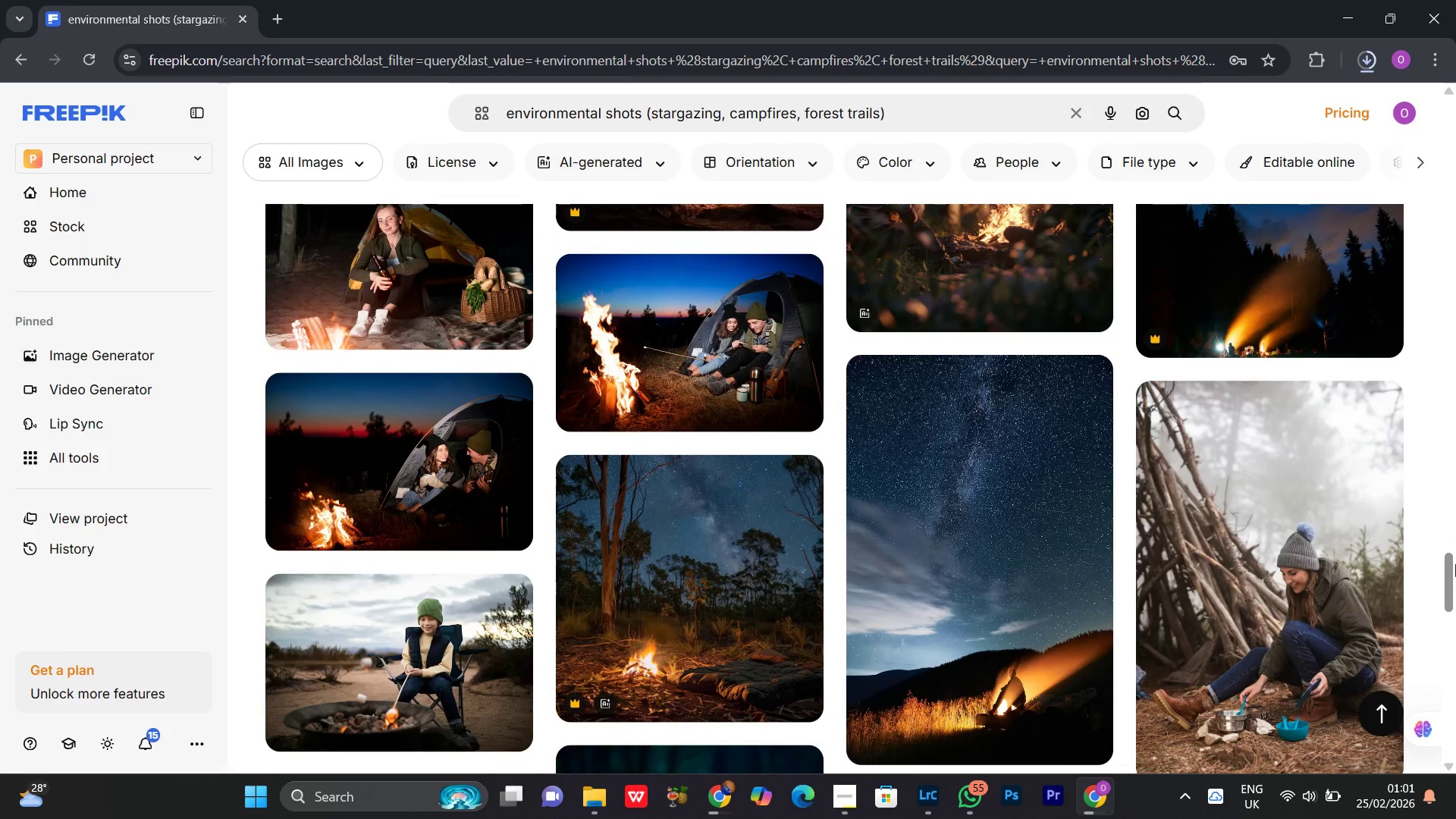 
scroll: coordinate [1455, 563], scroll_direction: down, amount: 7.0
 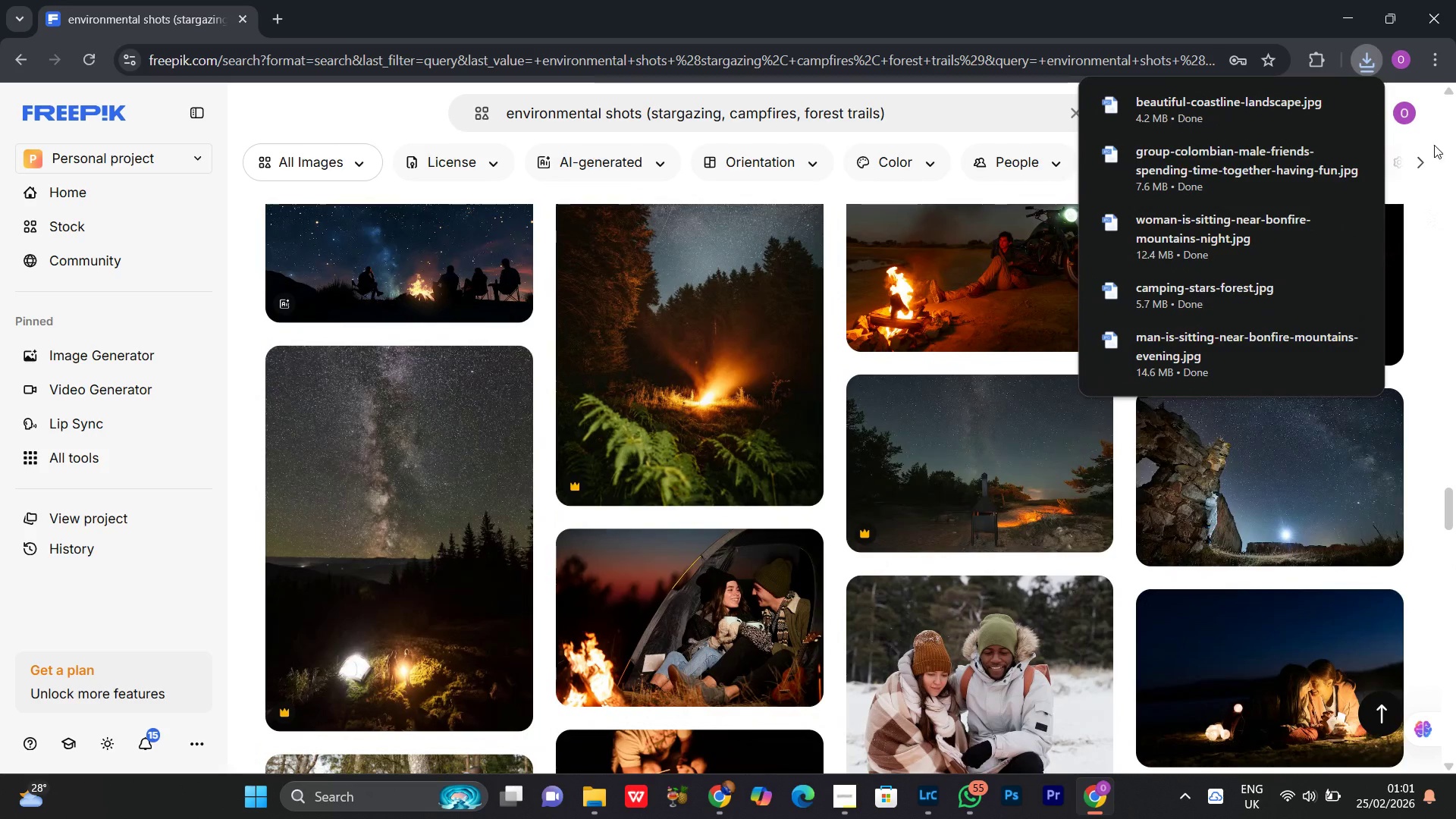 
left_click([1373, 59])
 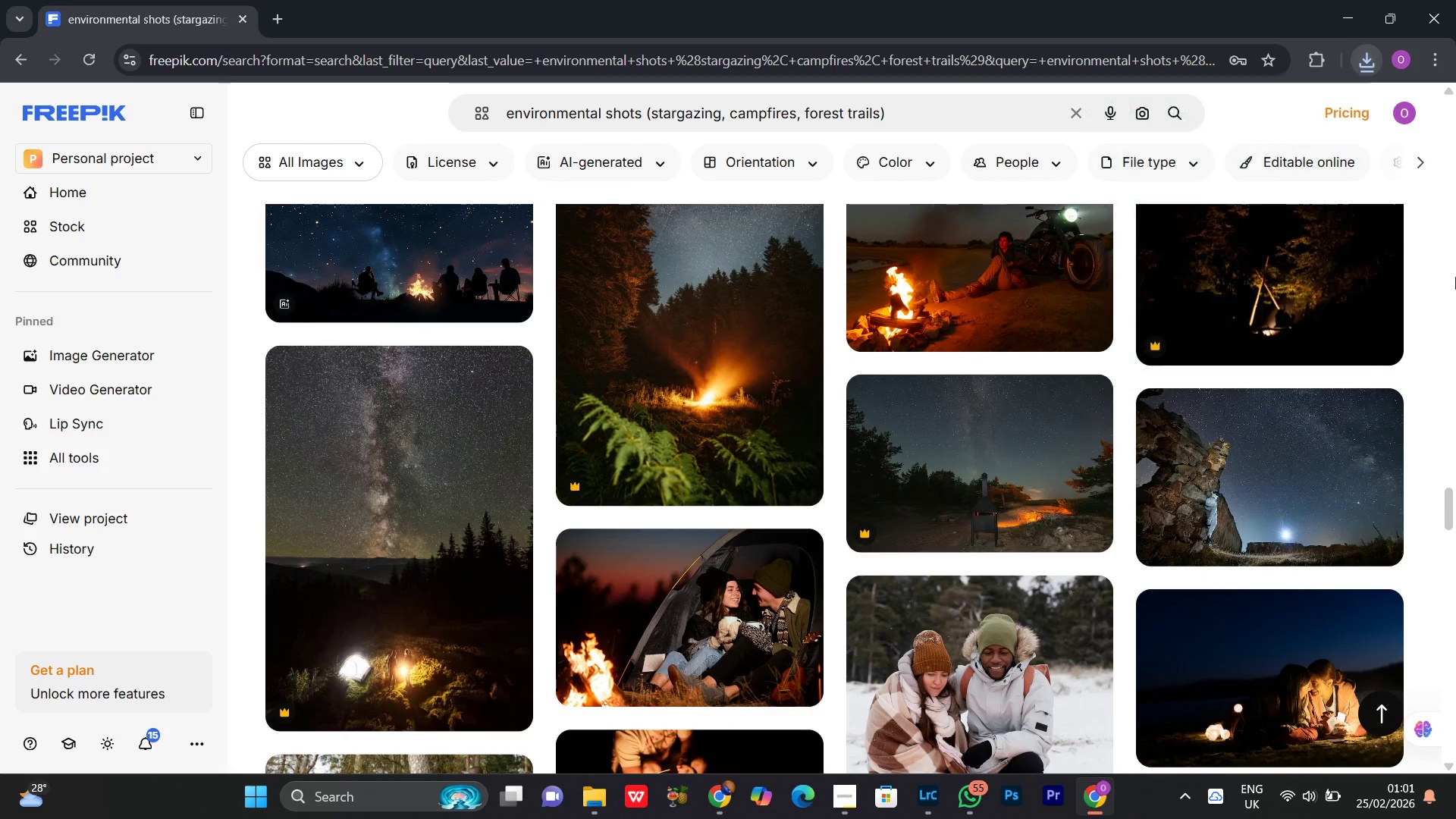 
scroll: coordinate [1455, 439], scroll_direction: down, amount: 6.0
 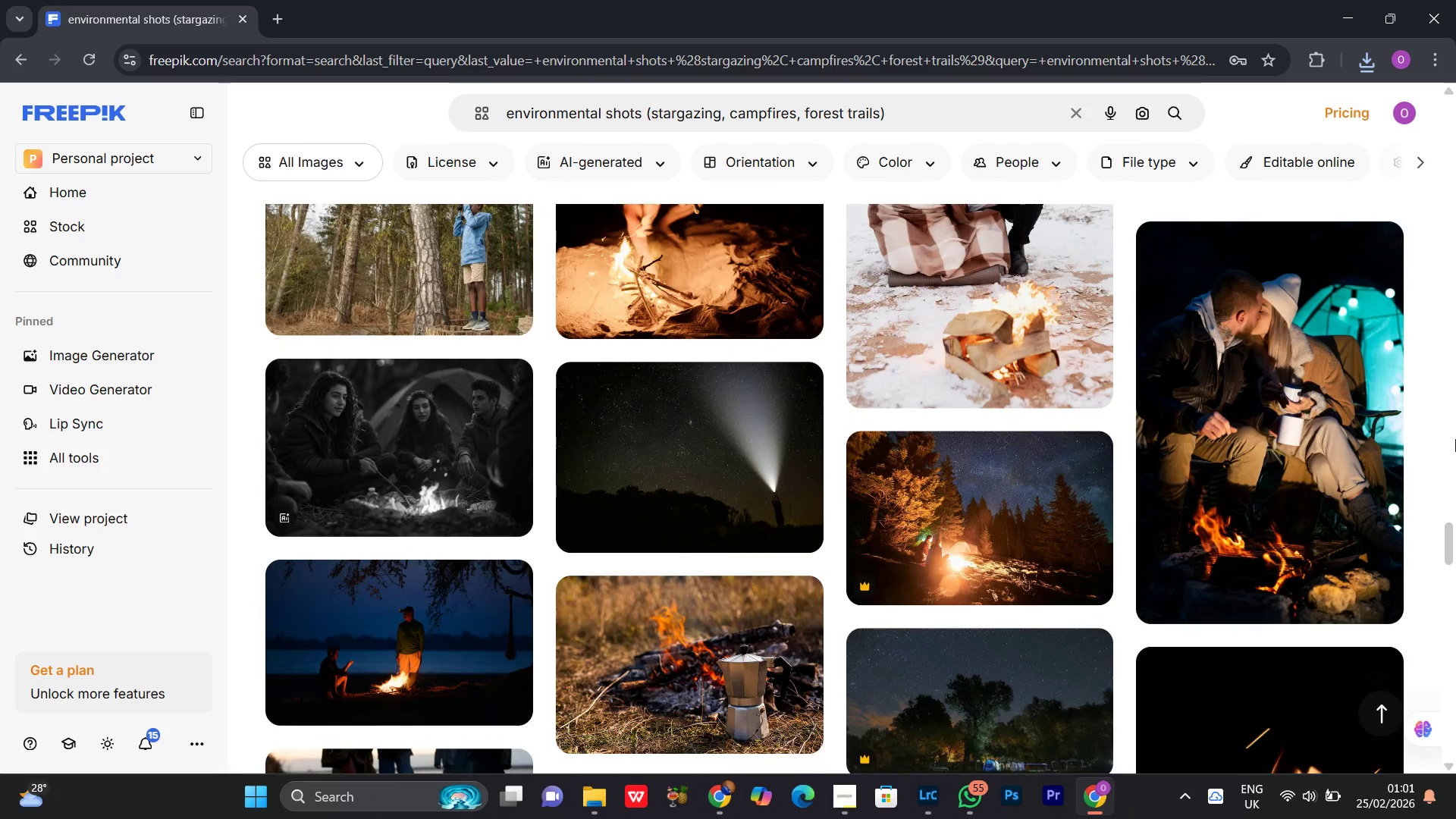 
scroll: coordinate [1455, 439], scroll_direction: up, amount: 3.0
 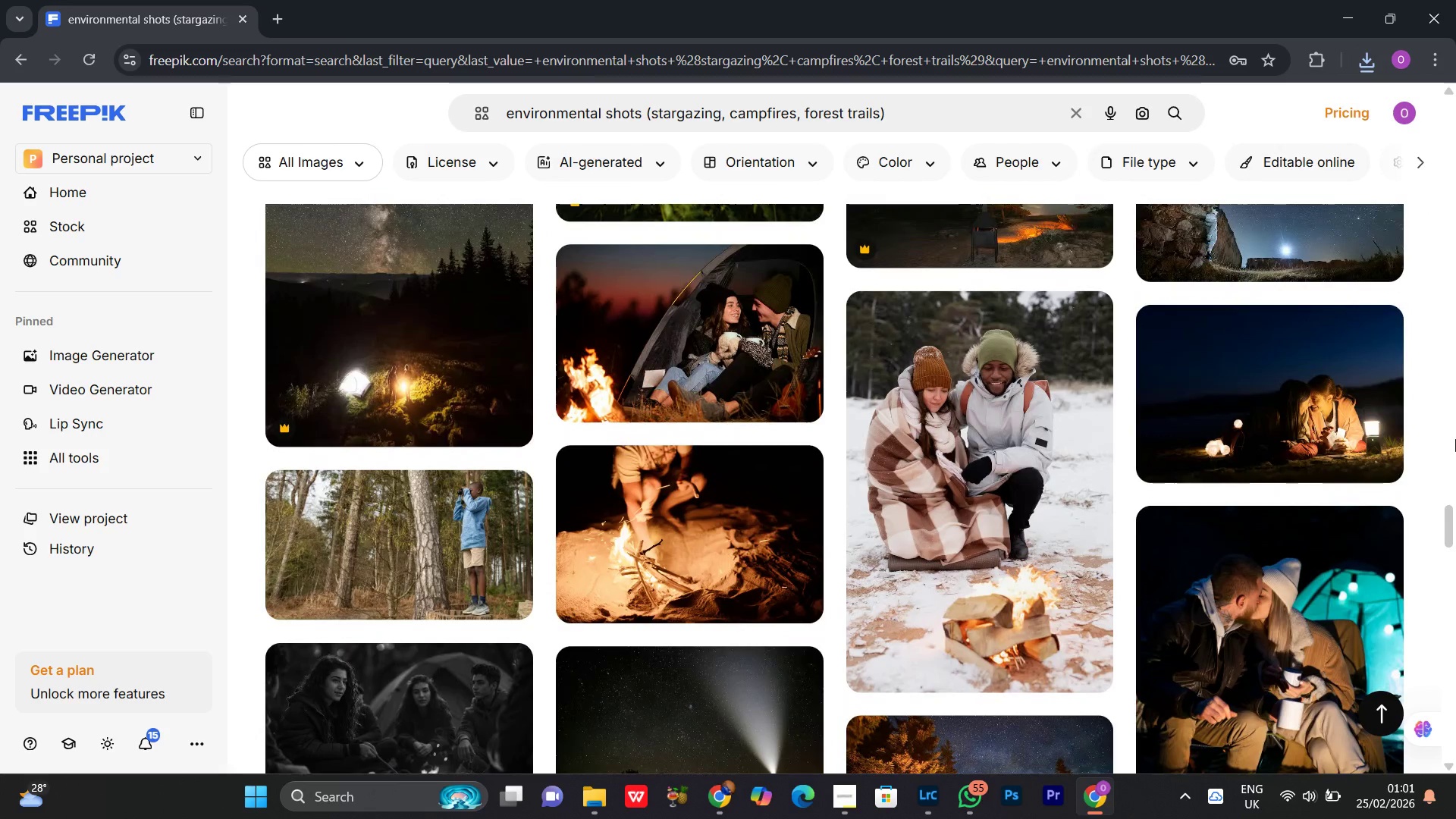 
scroll: coordinate [1455, 439], scroll_direction: down, amount: 3.0
 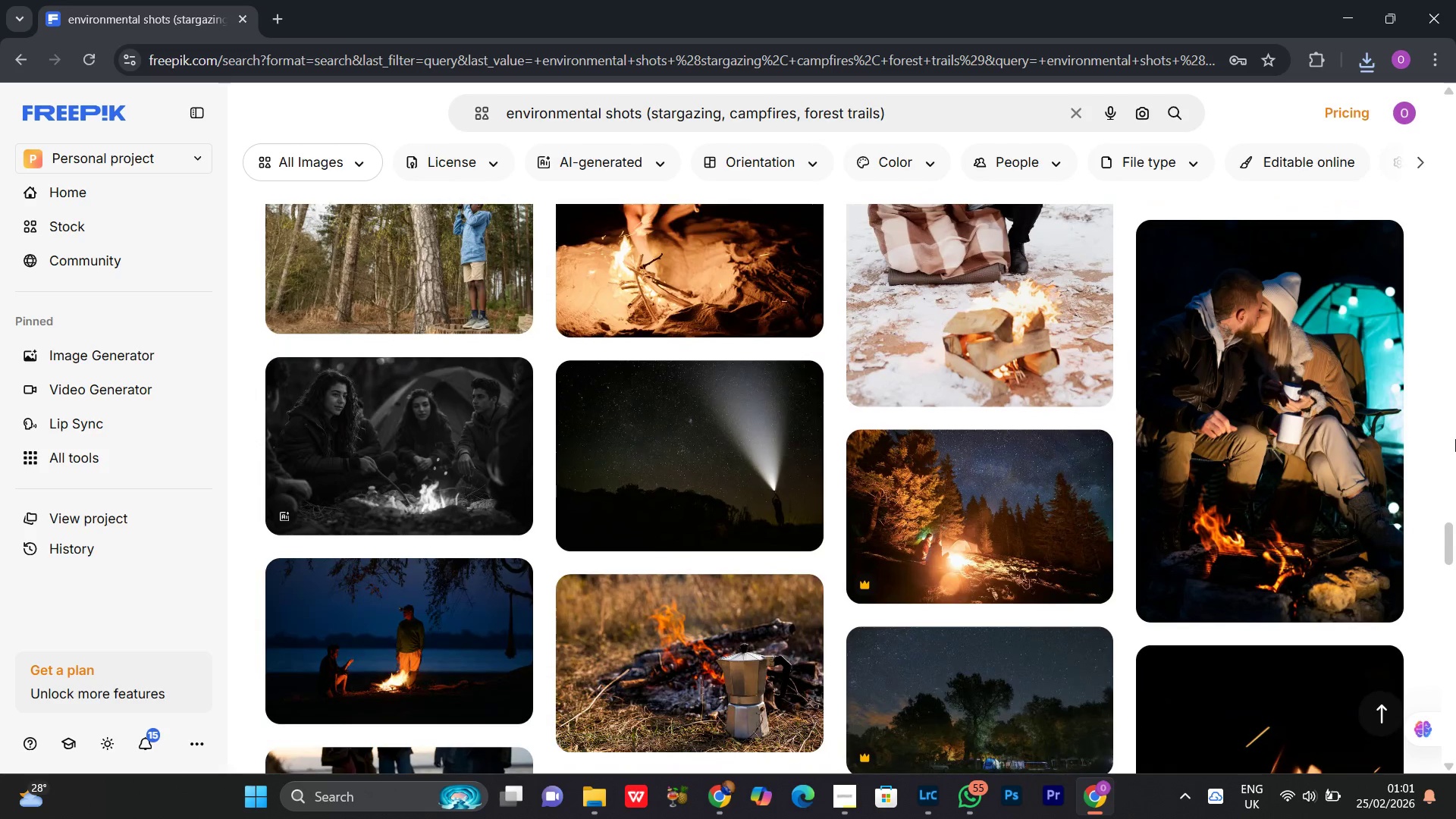 
scroll: coordinate [1455, 439], scroll_direction: none, amount: 0.0
 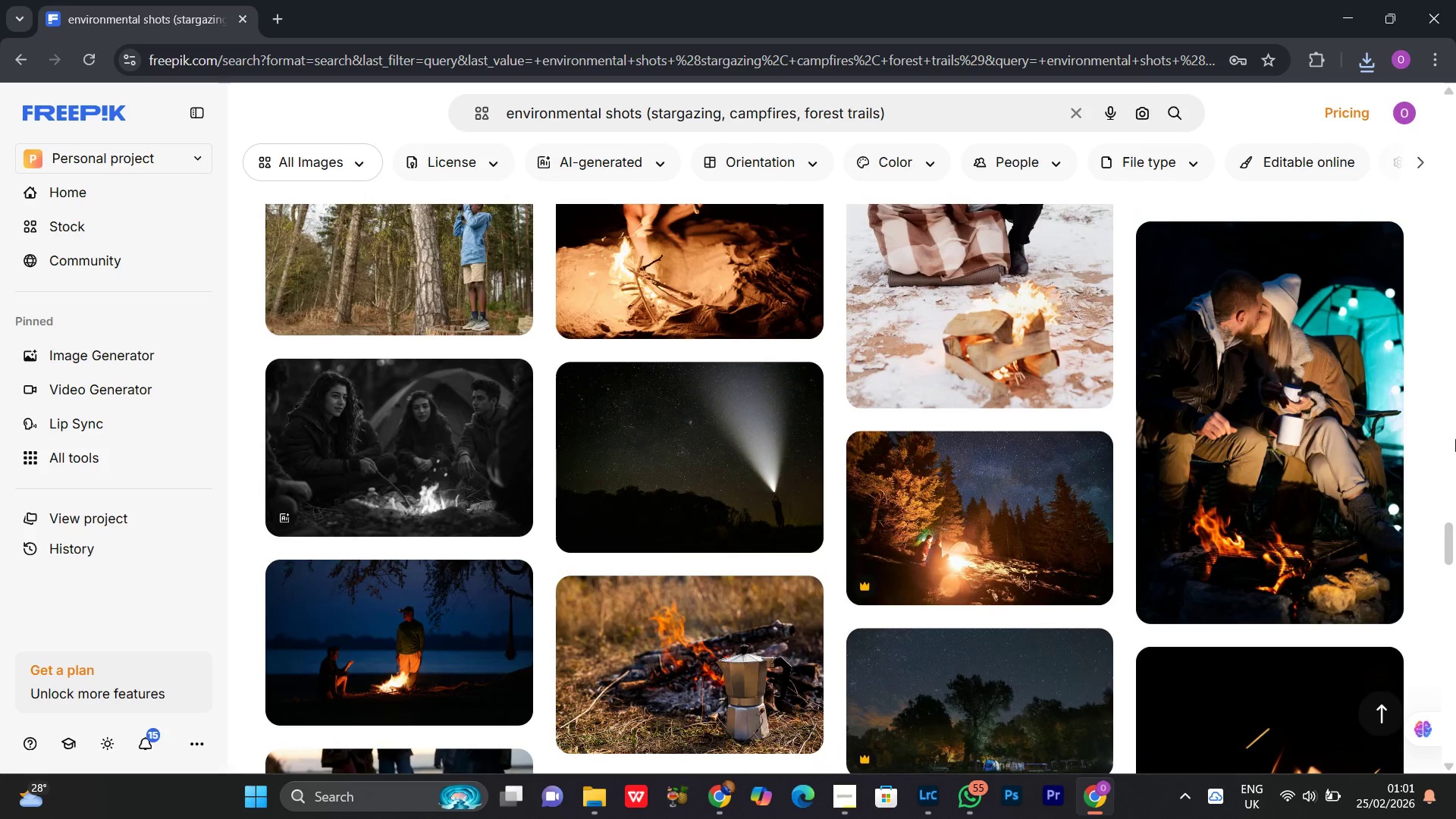 
scroll: coordinate [1455, 439], scroll_direction: up, amount: 2.0
 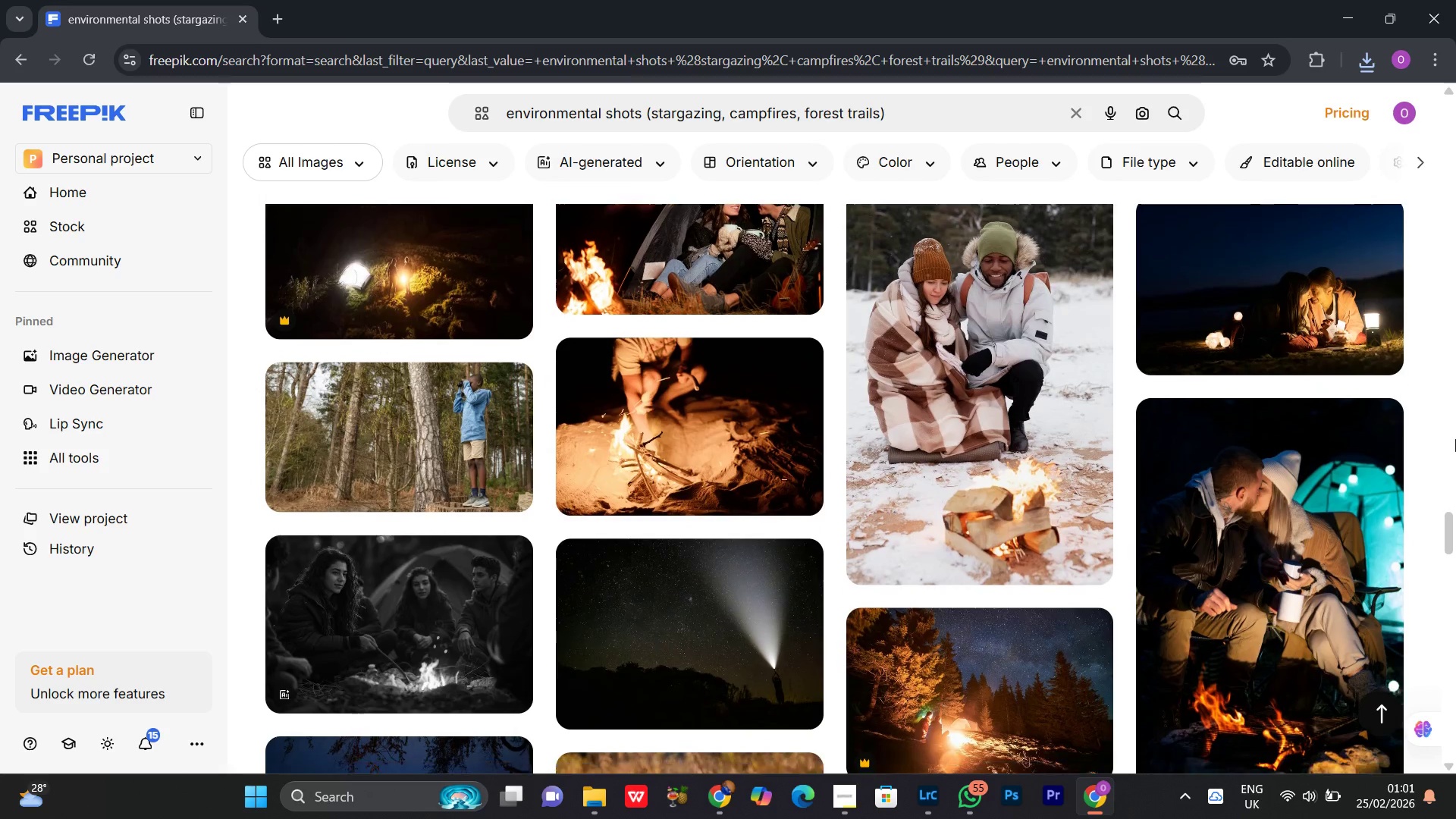 
scroll: coordinate [1455, 439], scroll_direction: down, amount: 4.0
 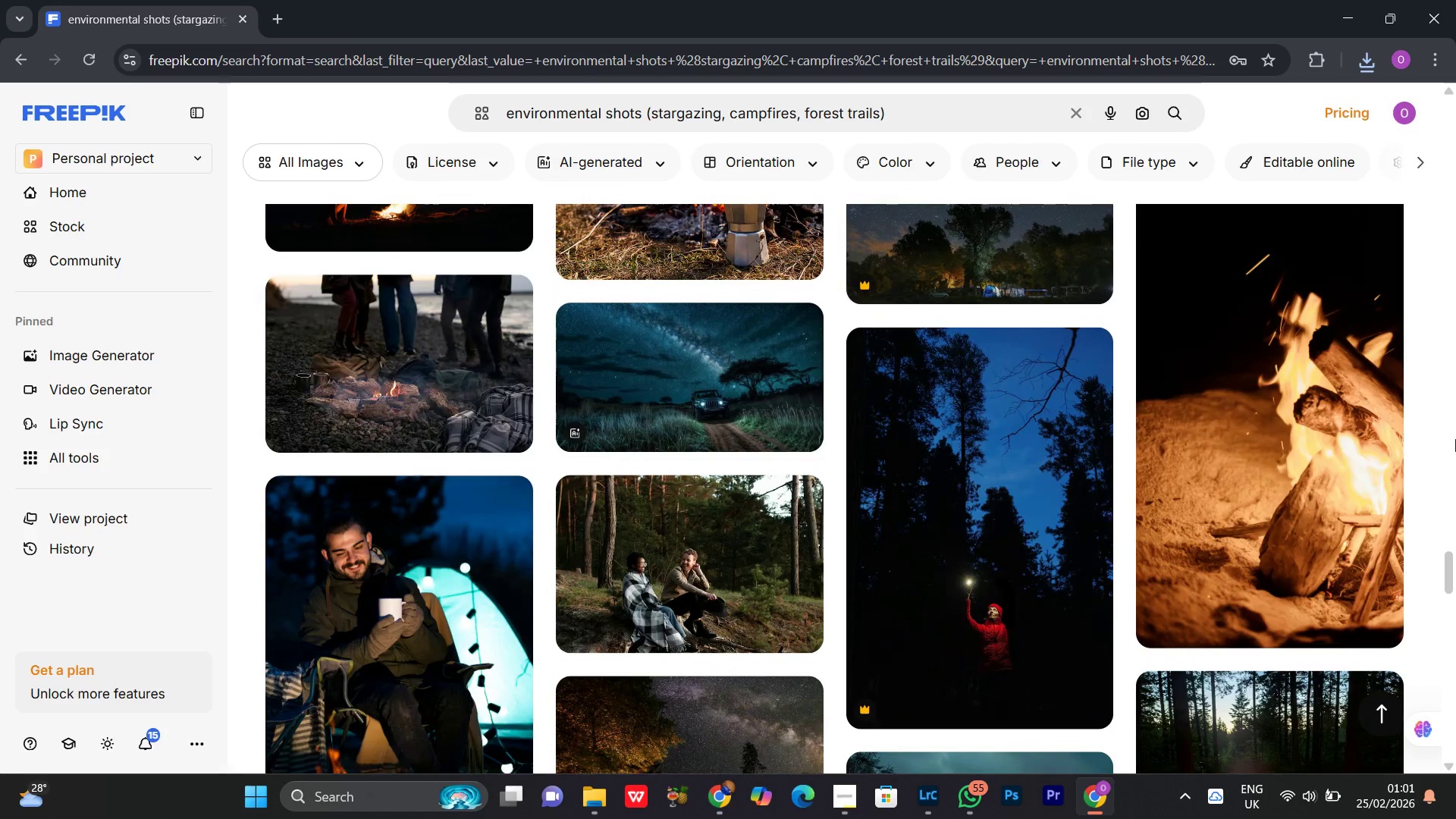 
scroll: coordinate [1455, 439], scroll_direction: up, amount: 4.0
 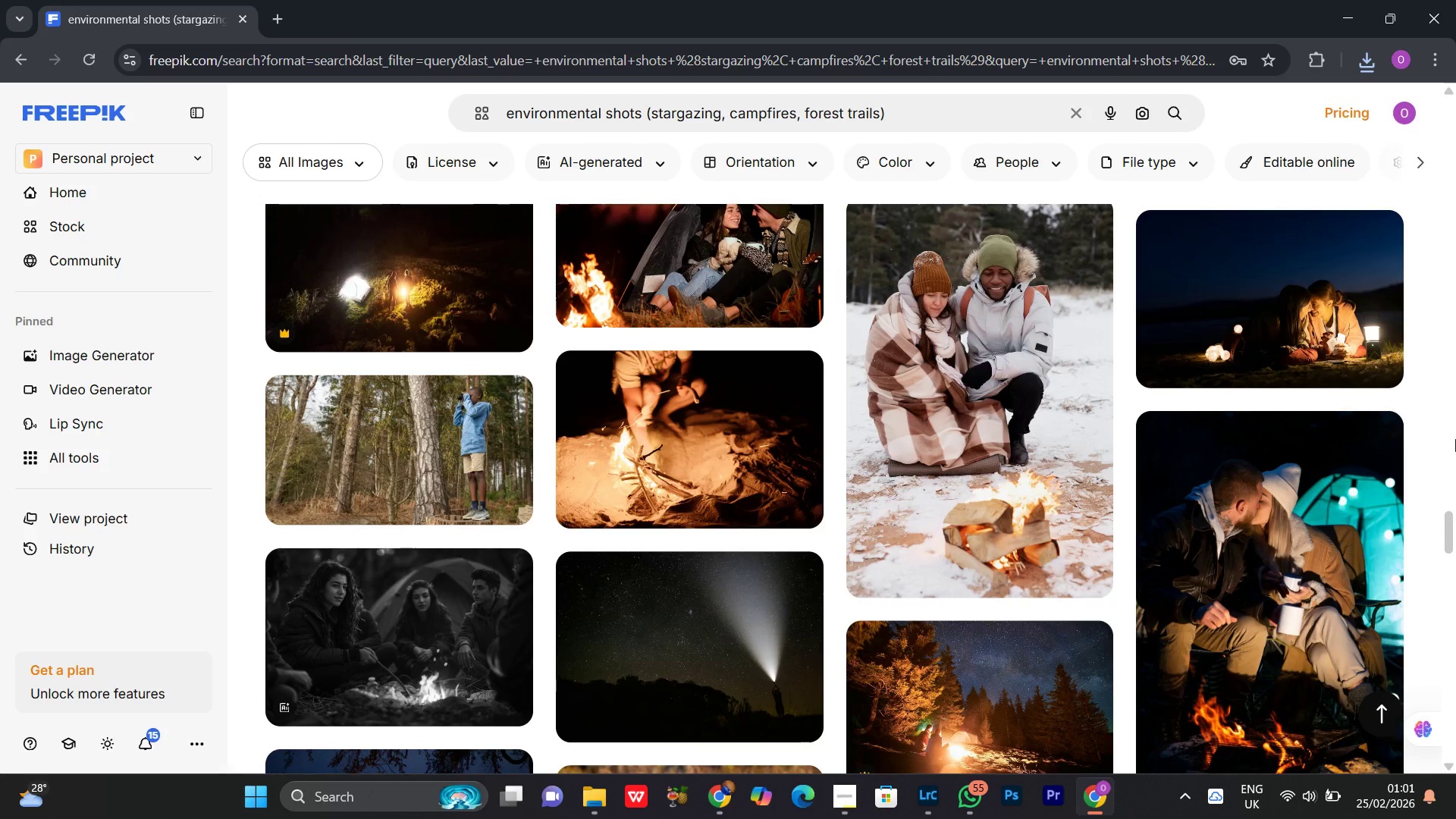 
scroll: coordinate [1436, 507], scroll_direction: down, amount: 18.0
 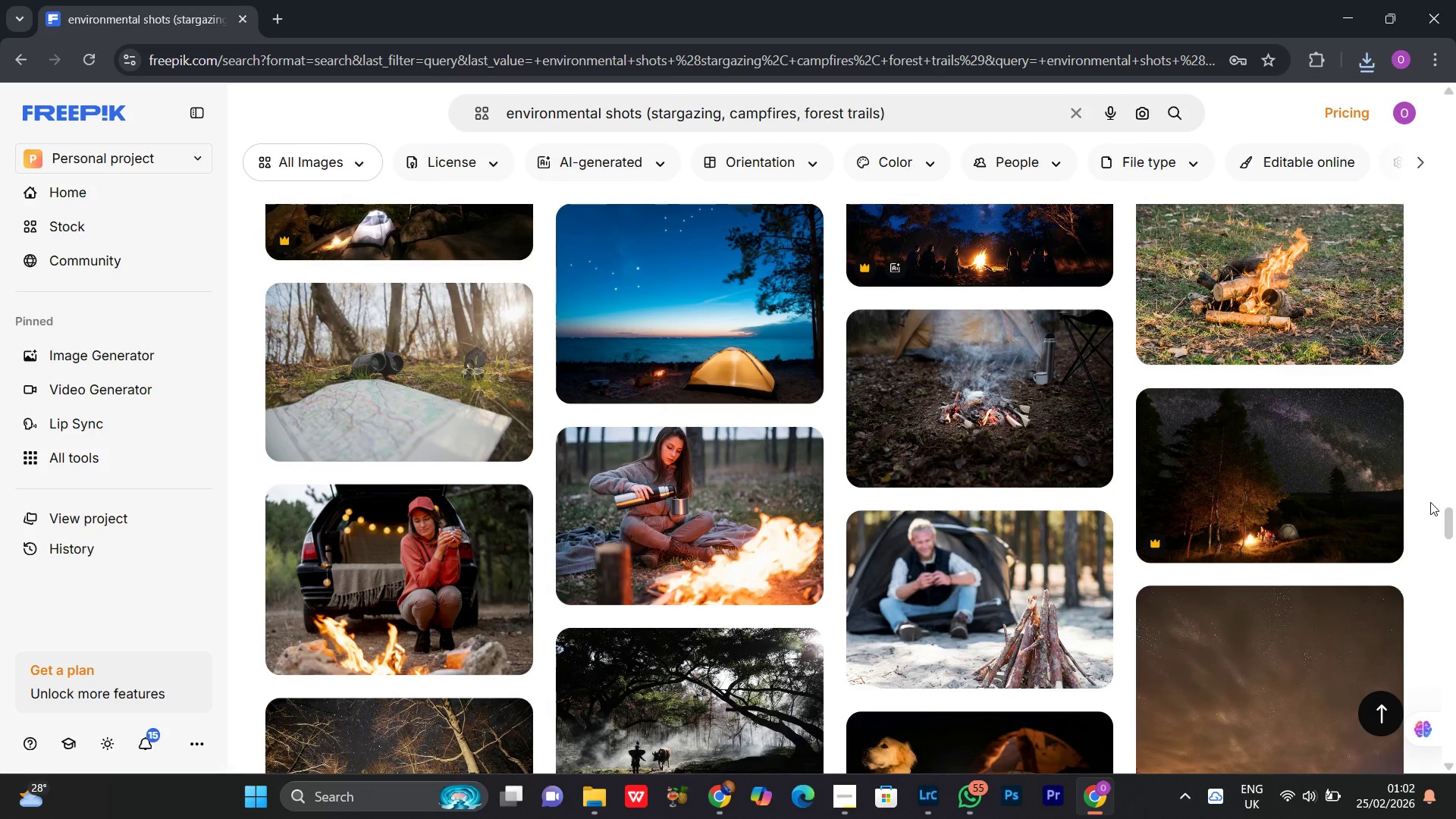 
scroll: coordinate [1430, 502], scroll_direction: down, amount: 3.0
 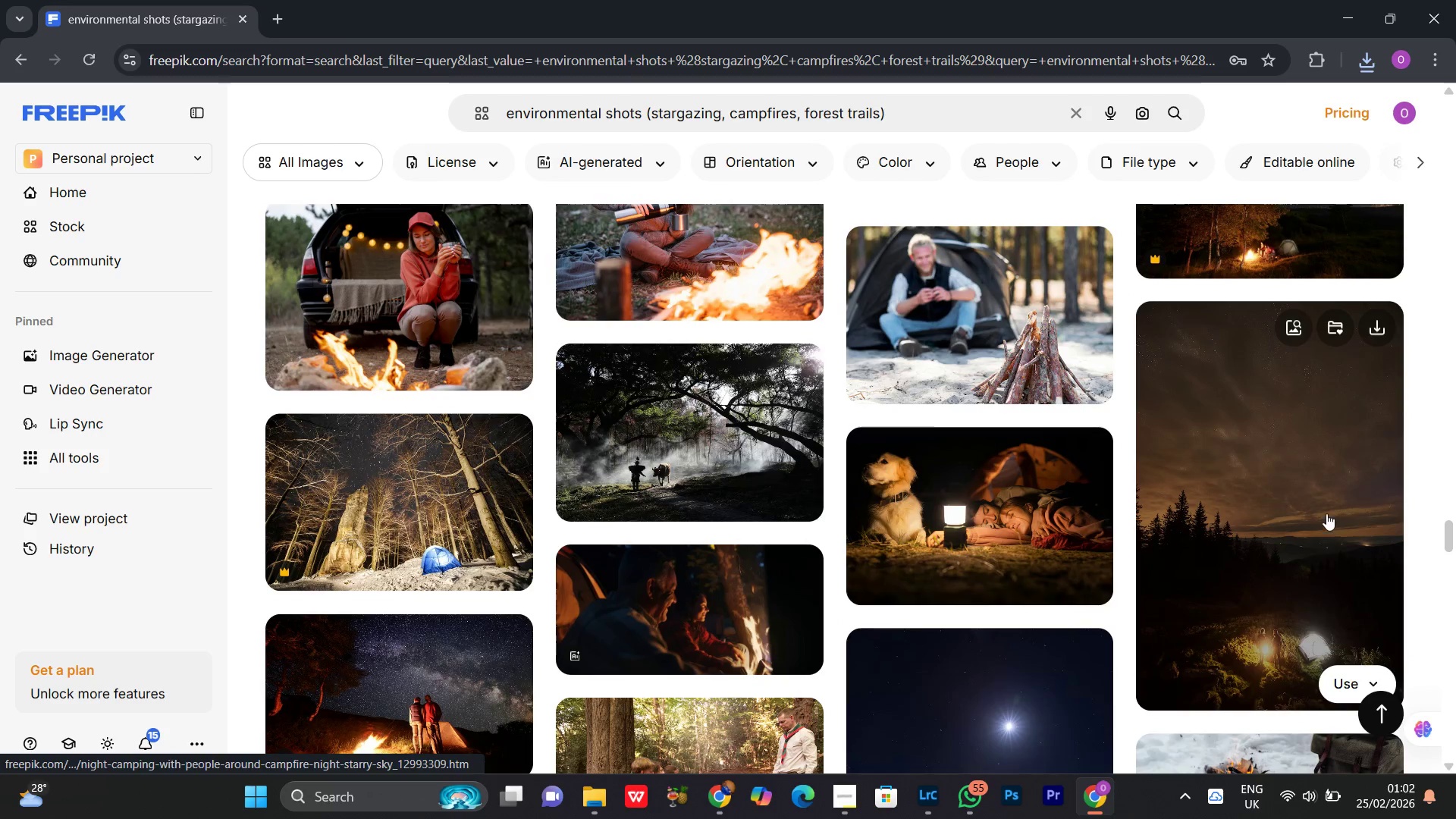 
left_click([1373, 325])
 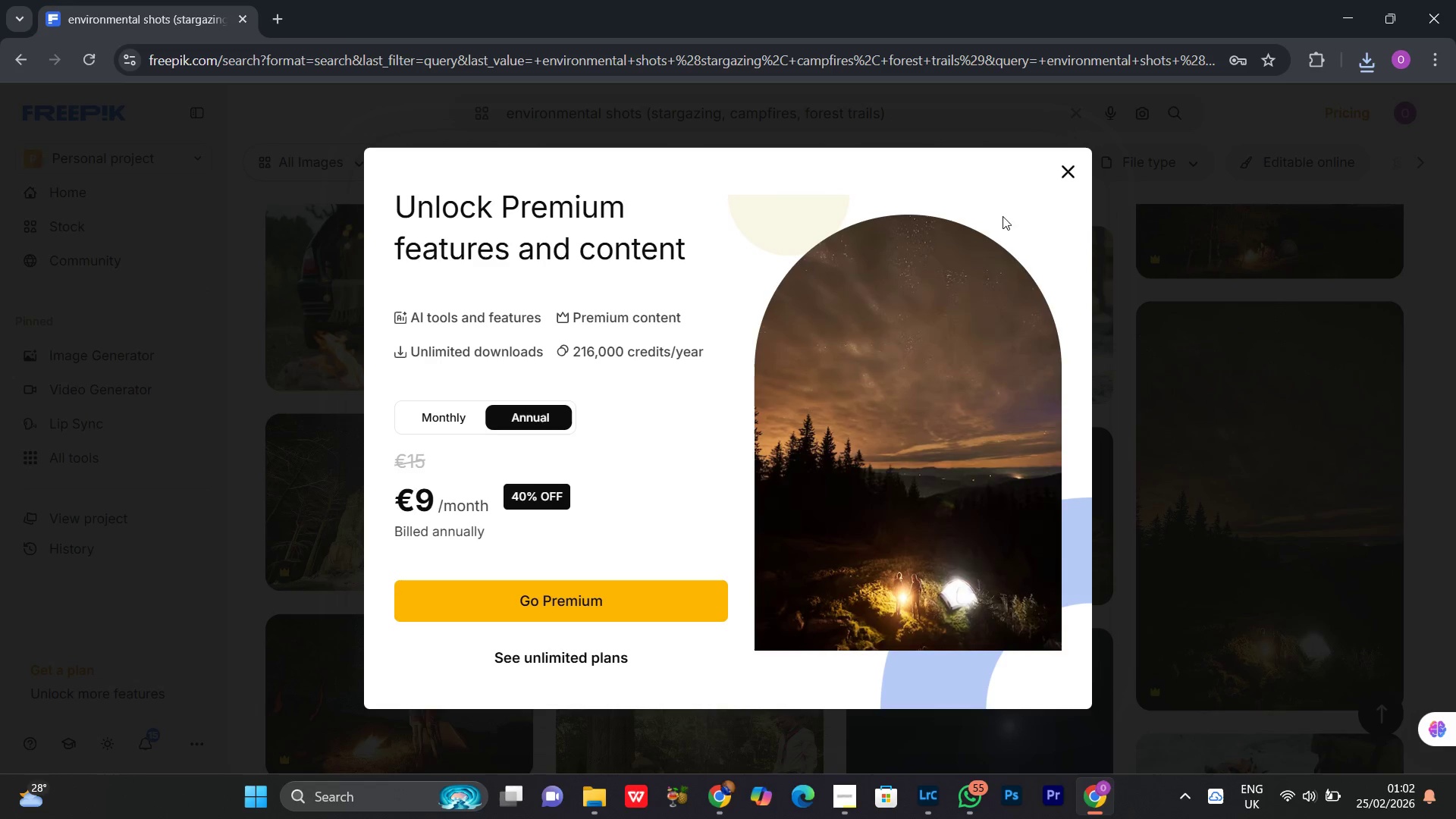 
left_click([1067, 172])
 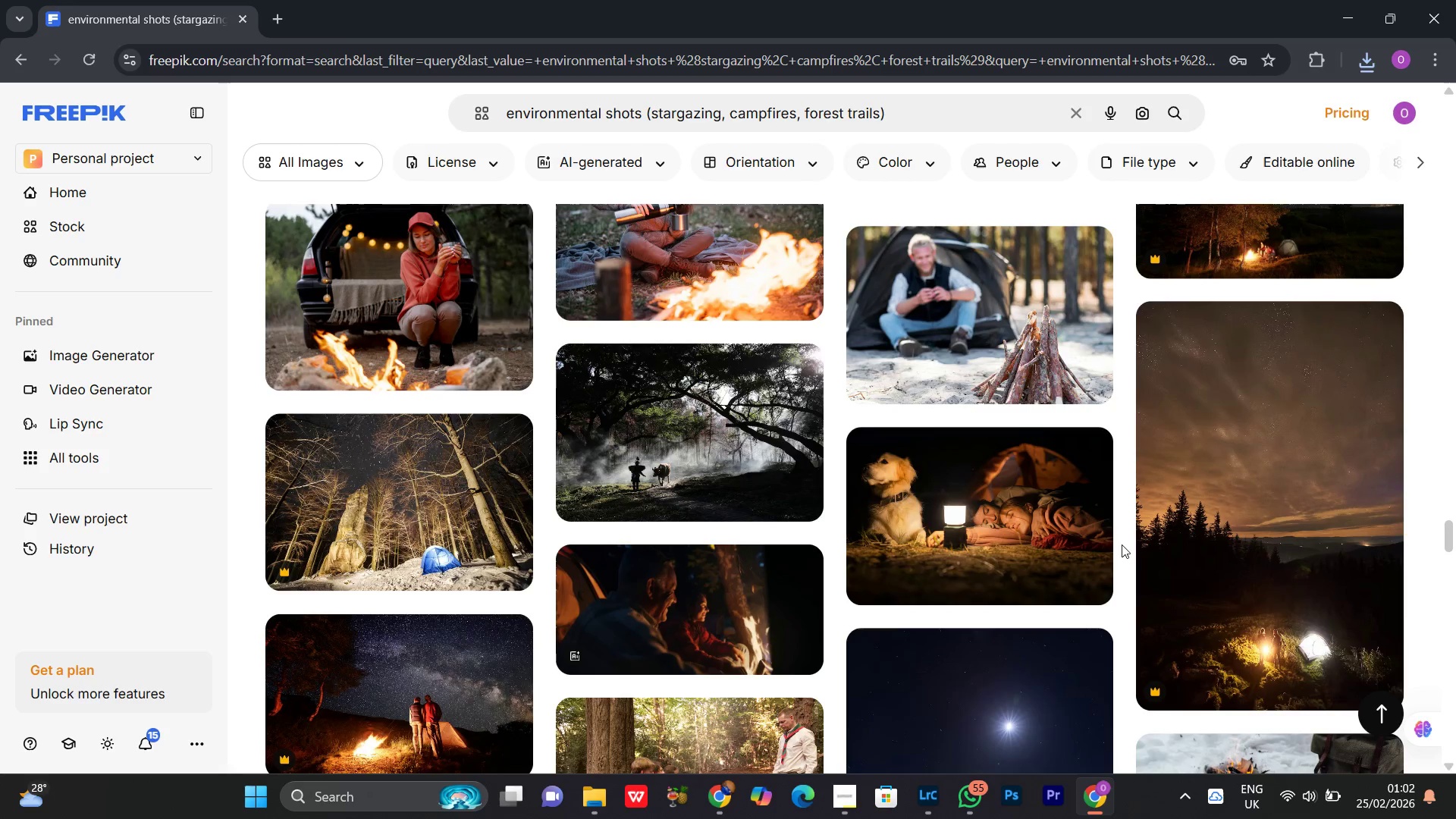 
scroll: coordinate [1122, 545], scroll_direction: down, amount: 3.0
 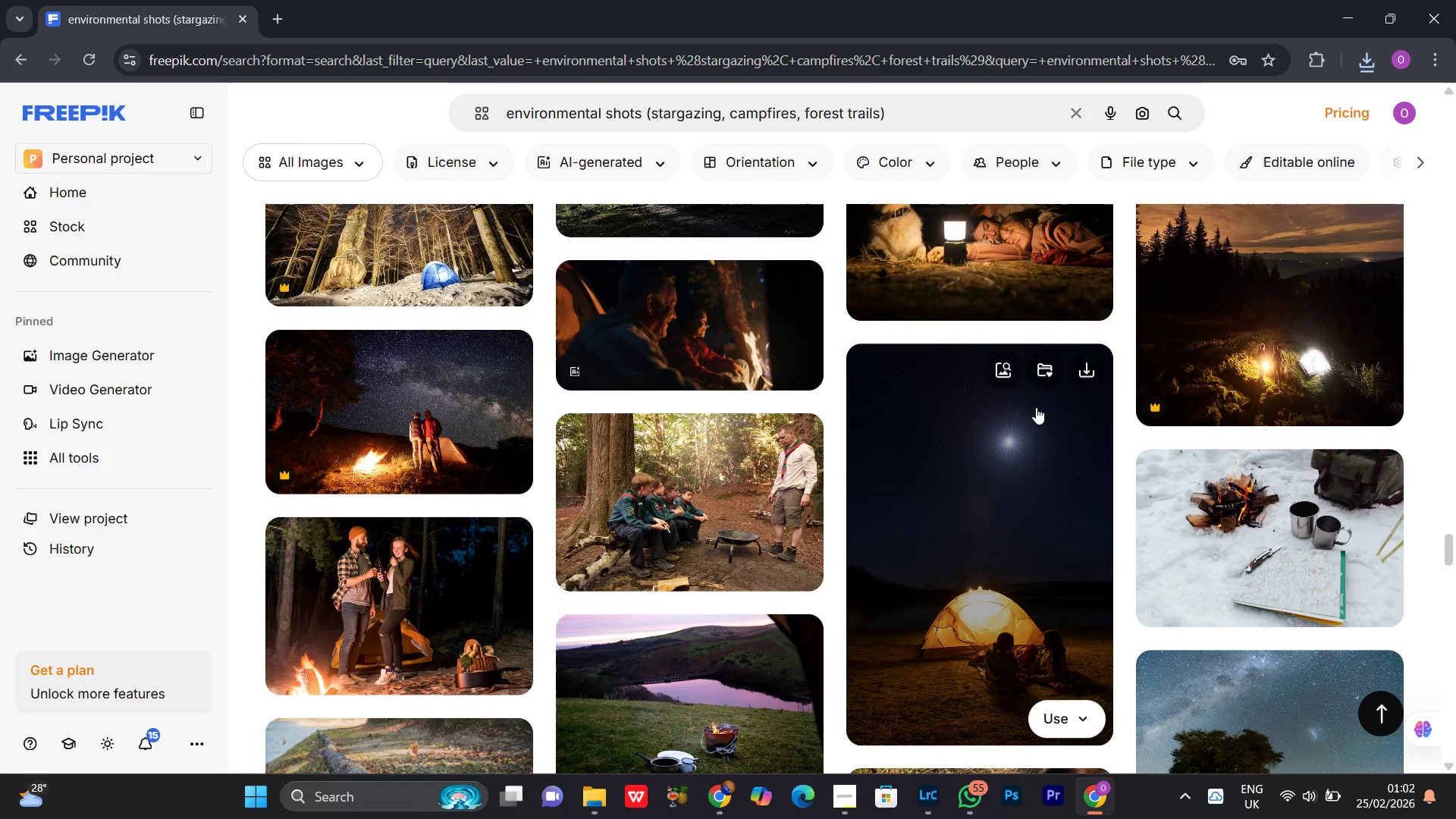 
left_click([1087, 367])
 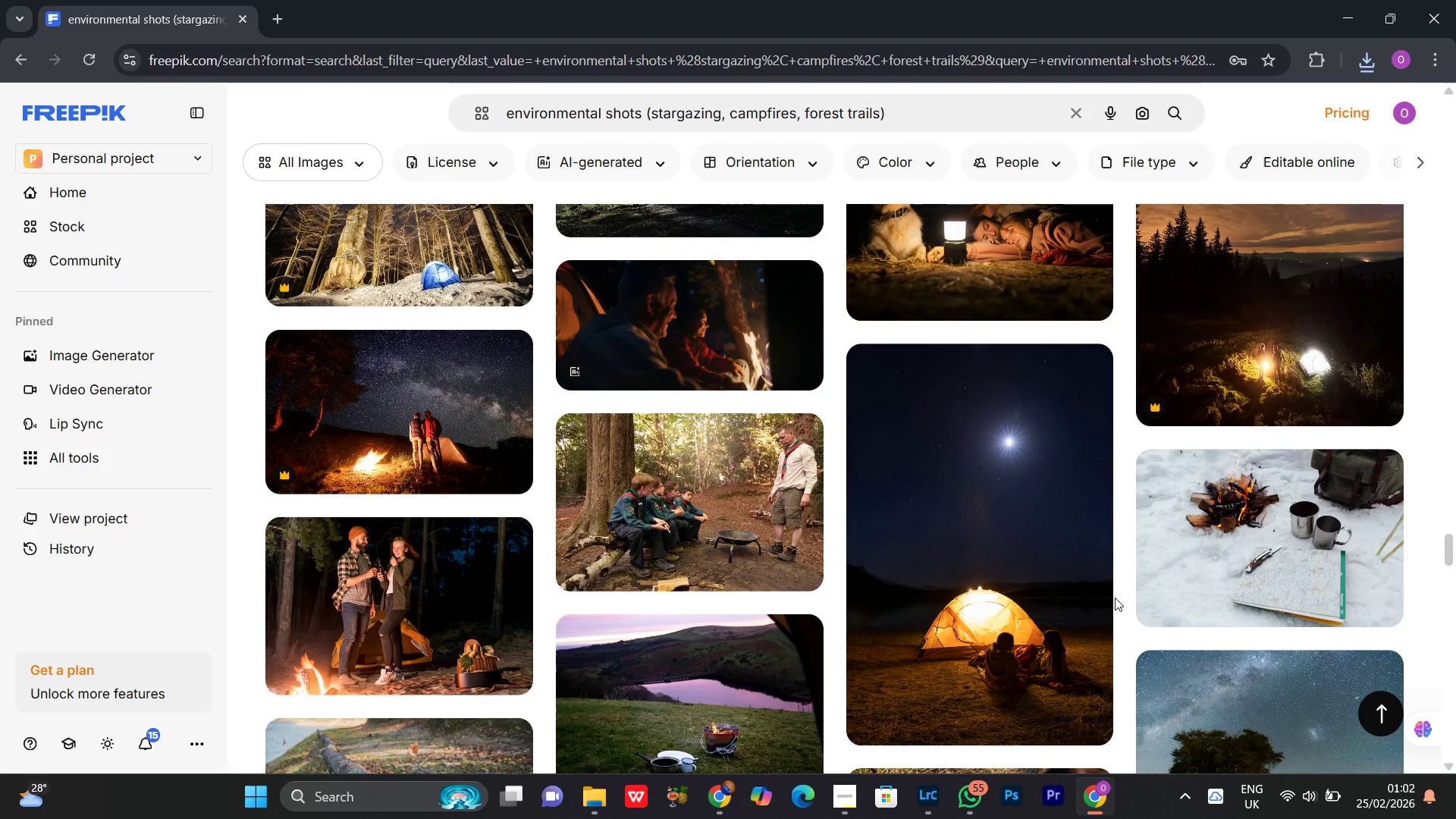 
scroll: coordinate [1310, 551], scroll_direction: down, amount: 10.0
 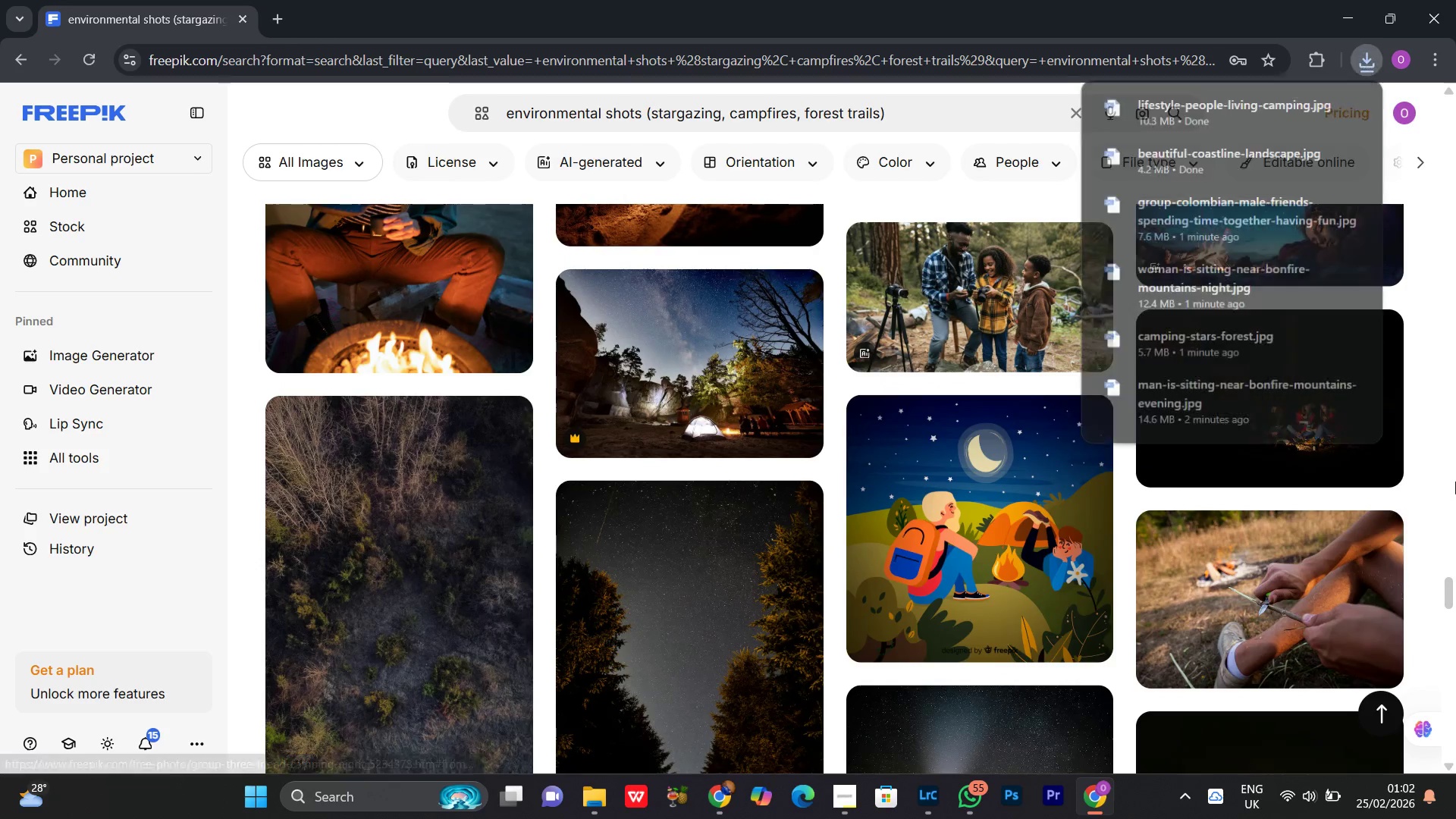 
scroll: coordinate [1455, 482], scroll_direction: up, amount: 2.0
 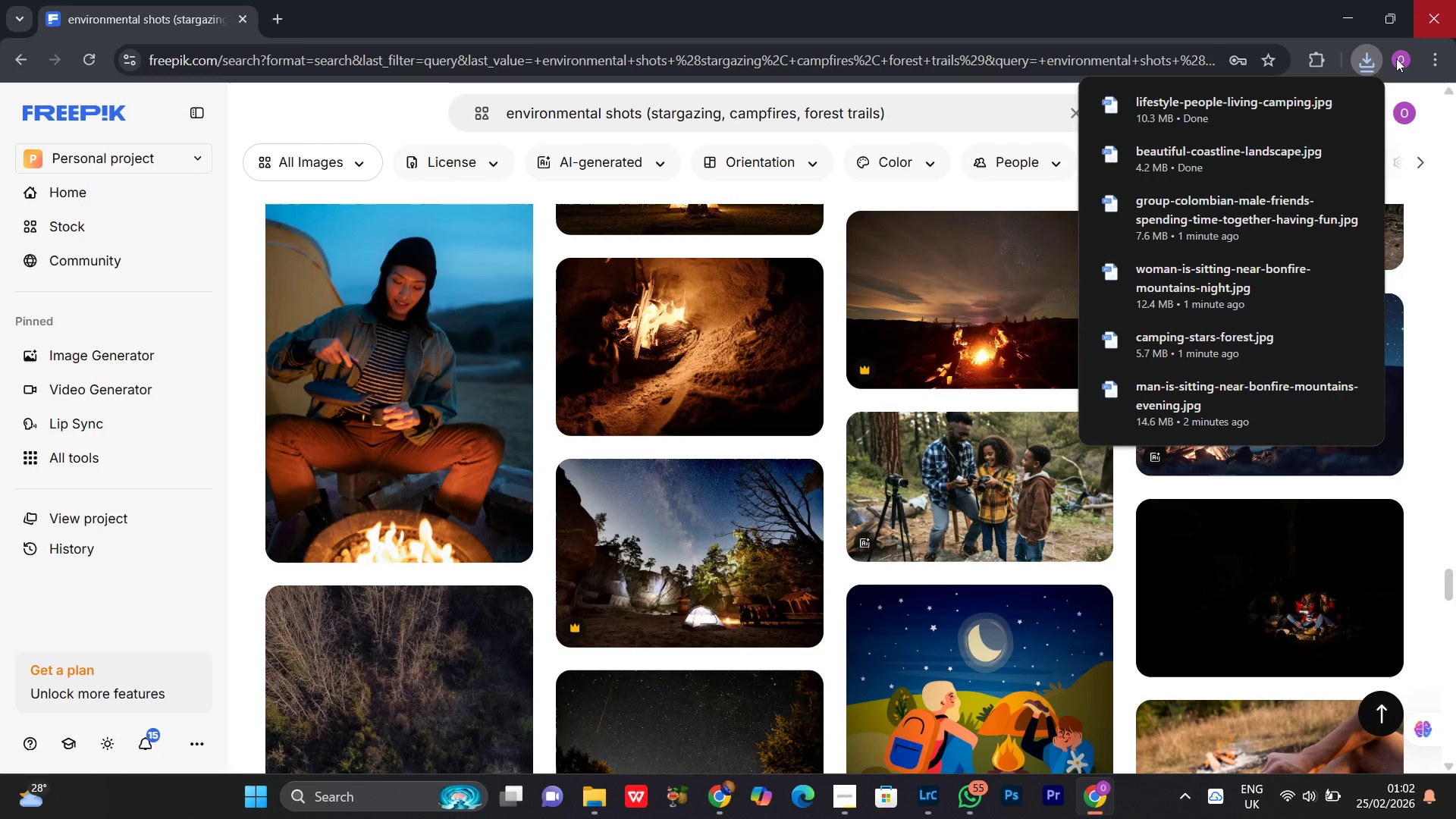 
left_click([1367, 67])
 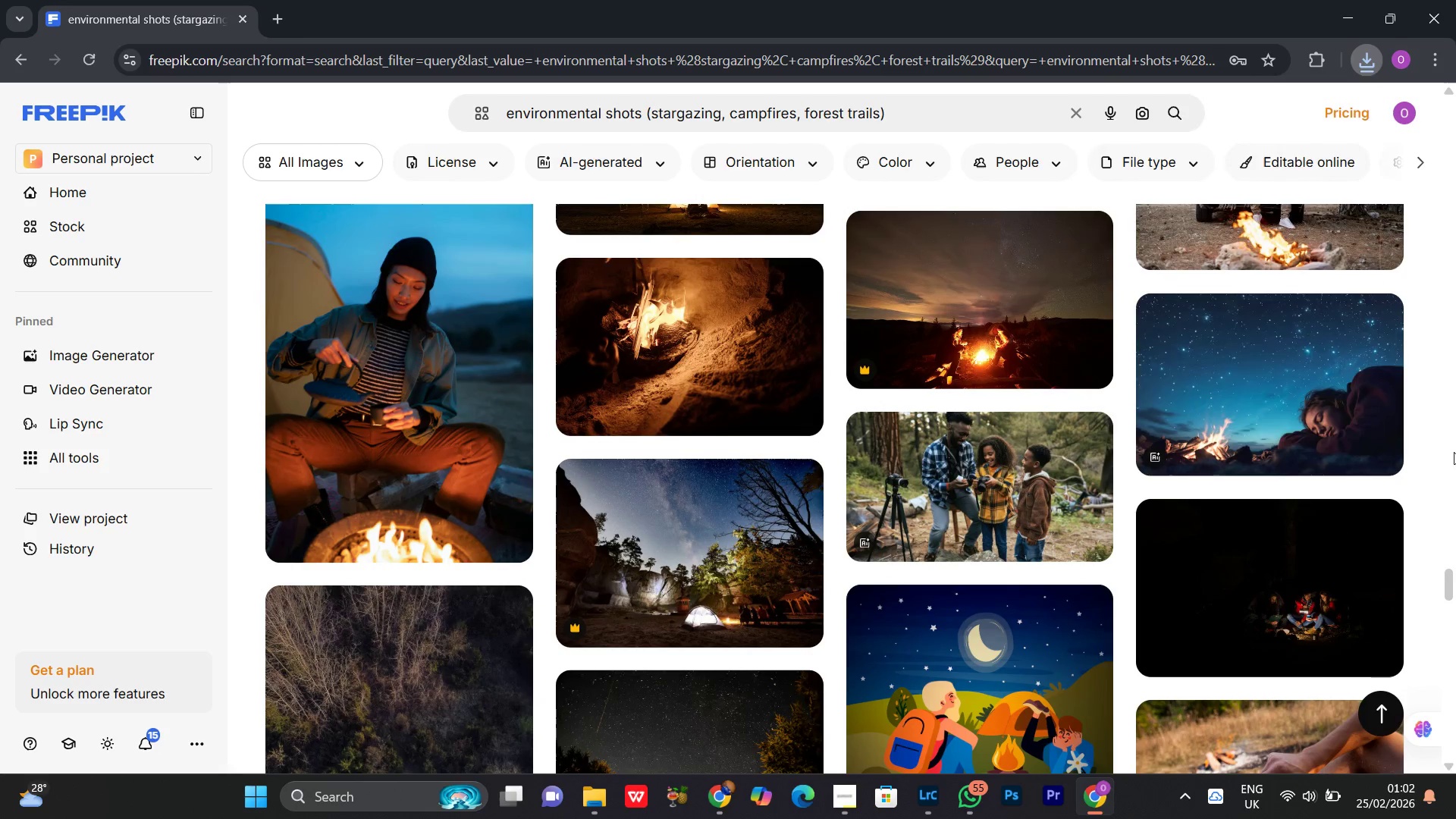 
scroll: coordinate [1451, 639], scroll_direction: down, amount: 7.0
 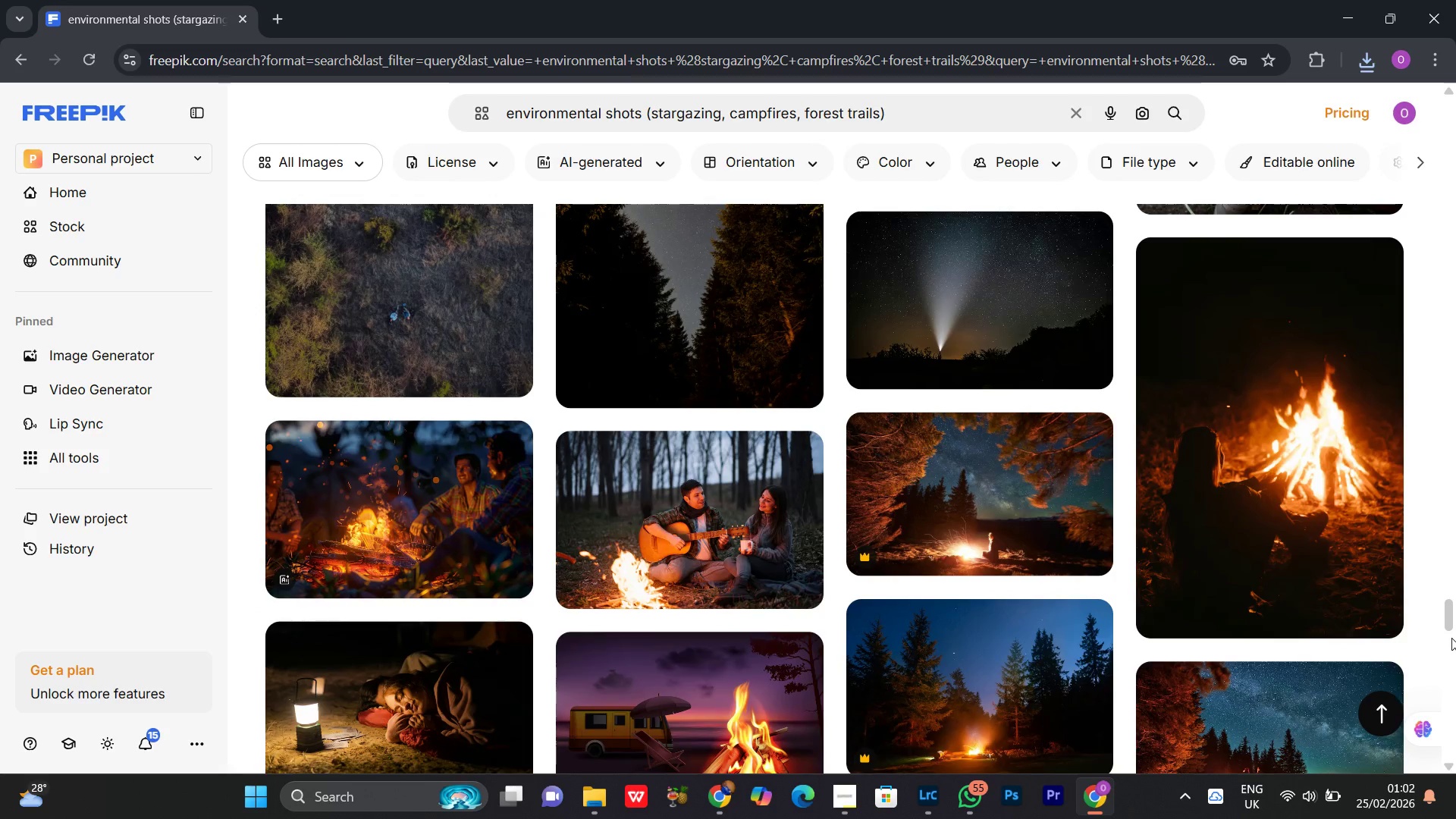 
scroll: coordinate [1452, 634], scroll_direction: up, amount: 3.0
 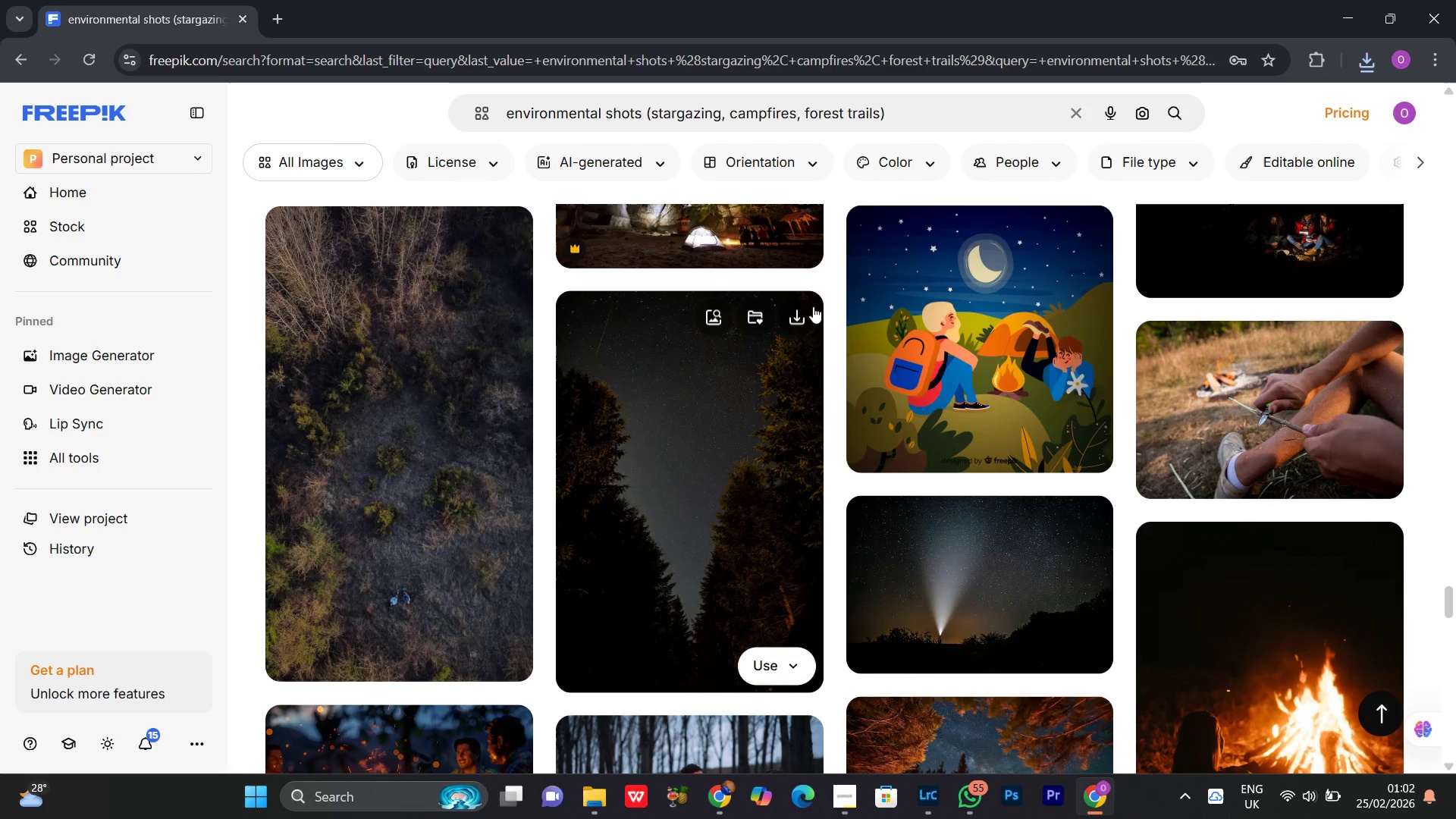 
left_click([799, 315])
 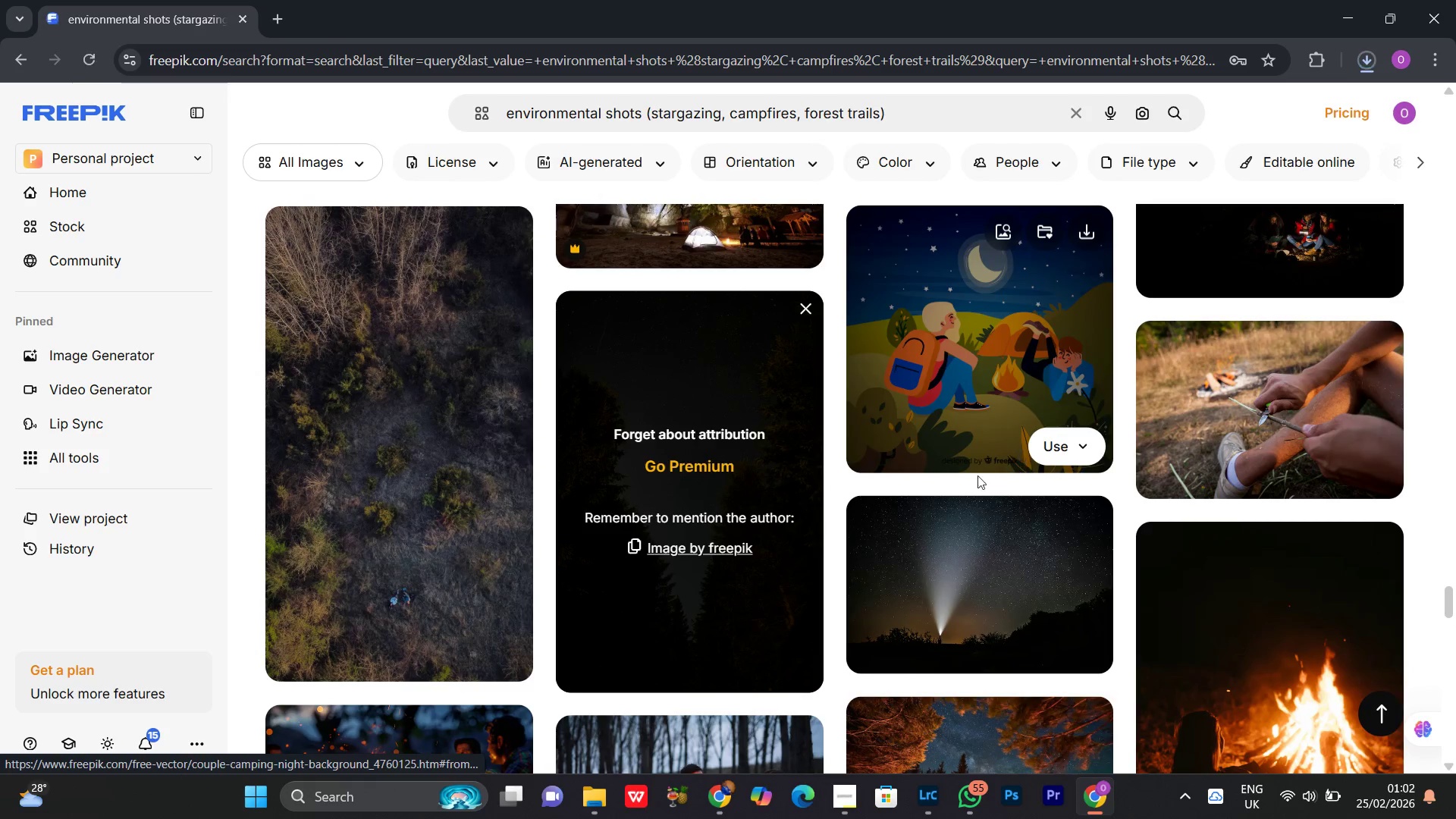 
scroll: coordinate [1455, 495], scroll_direction: down, amount: 19.0
 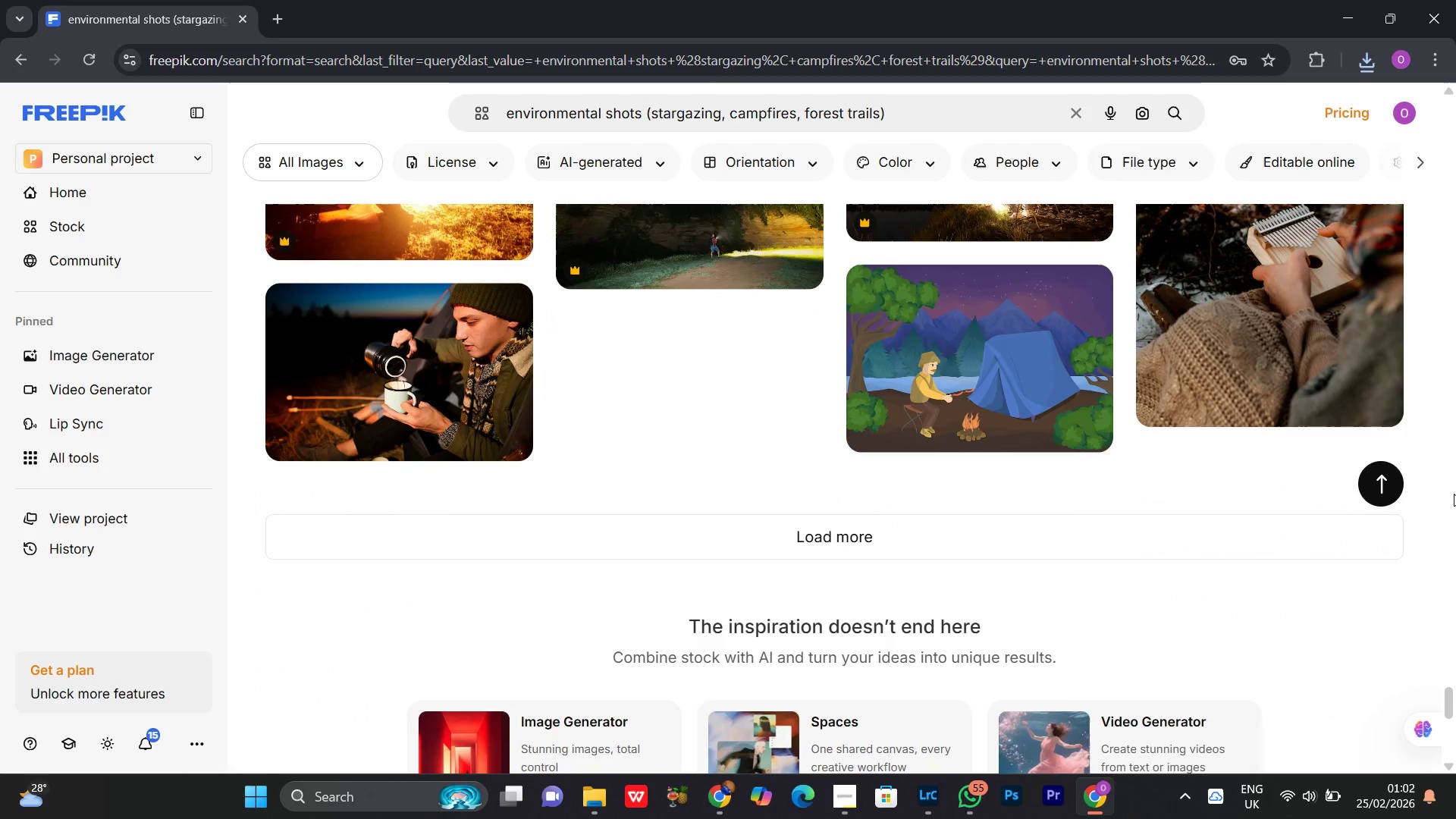 
scroll: coordinate [1433, 422], scroll_direction: up, amount: 11.0
 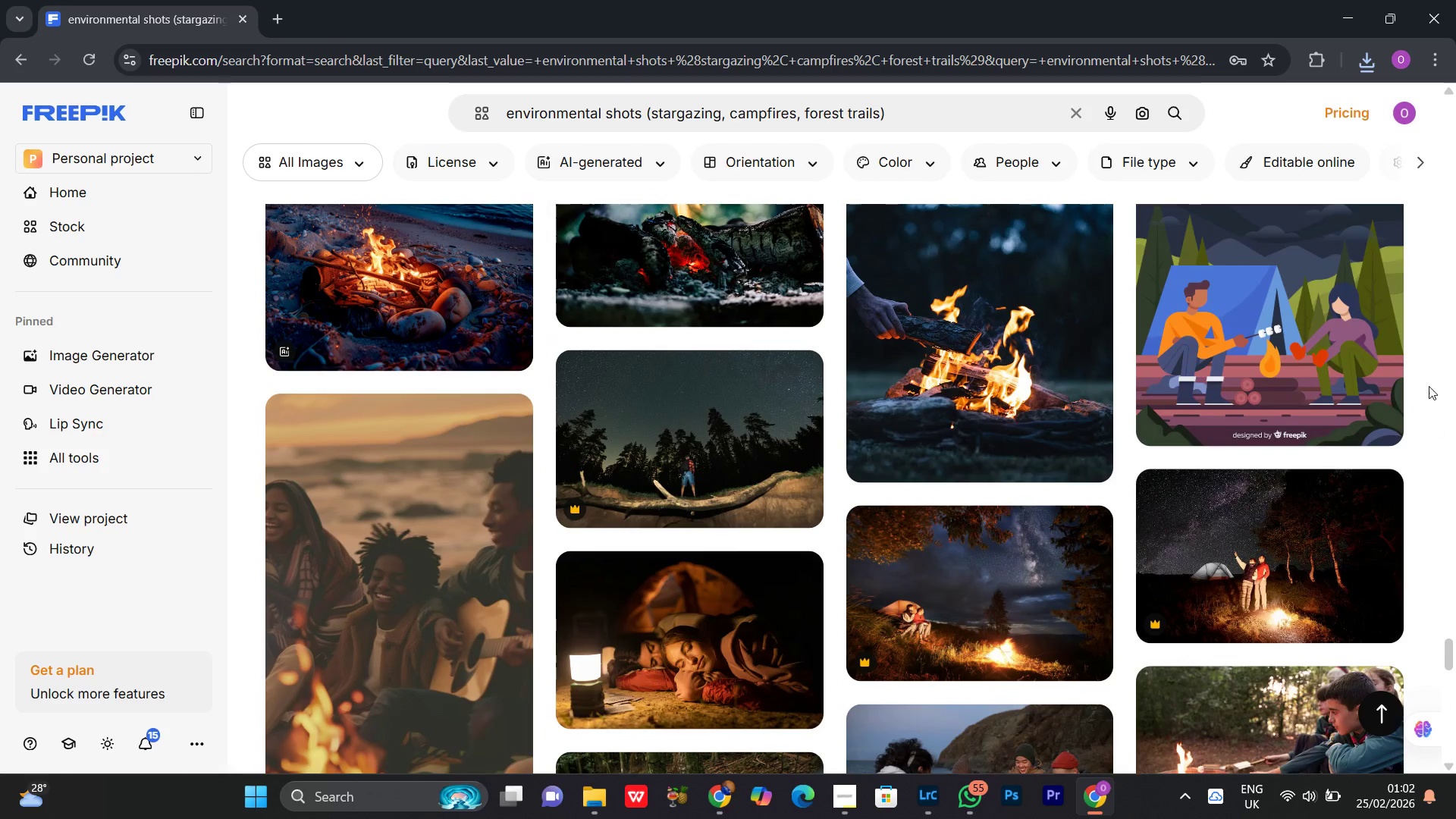 
scroll: coordinate [637, 576], scroll_direction: down, amount: 12.0
 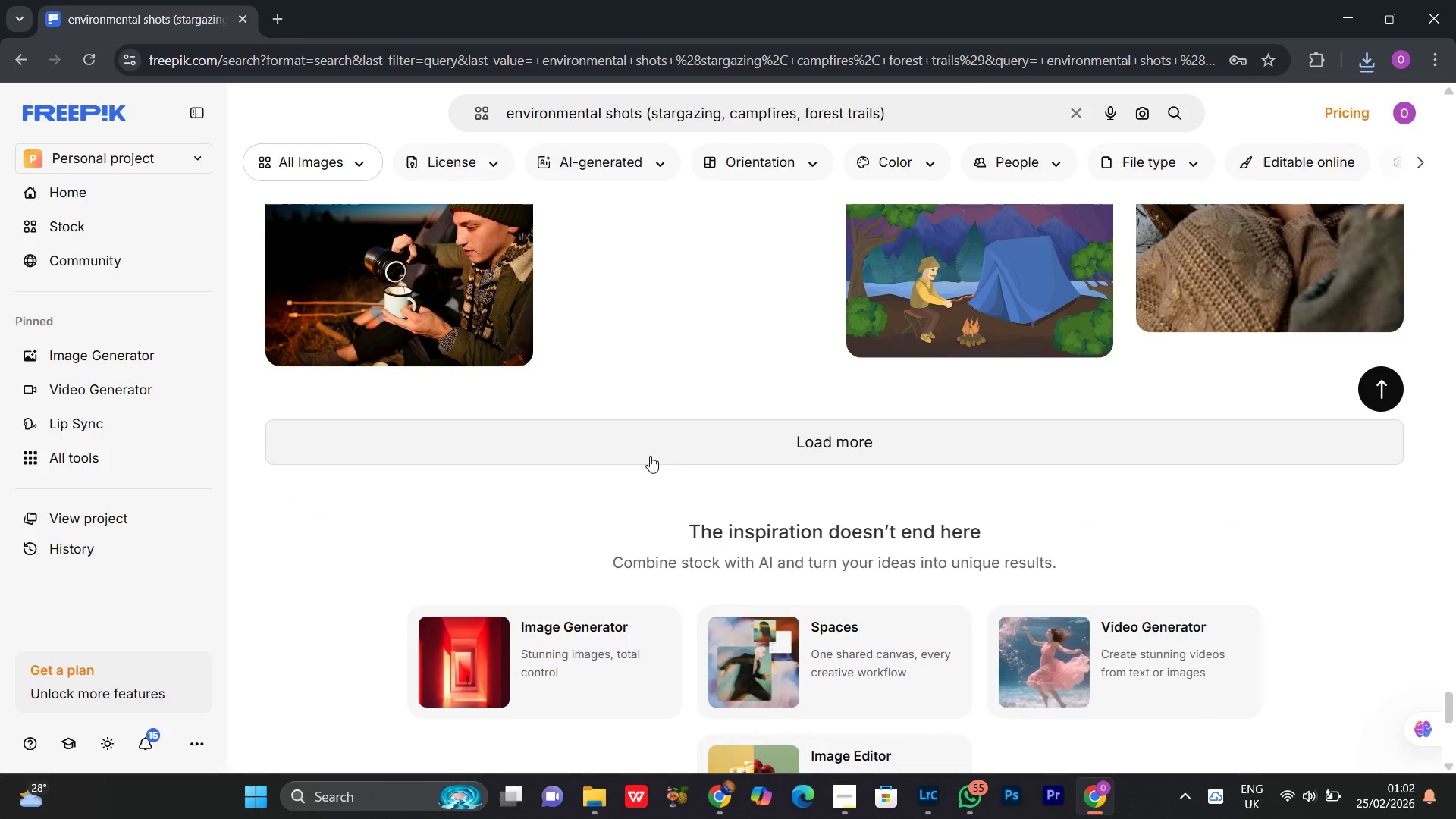 
left_click([651, 455])
 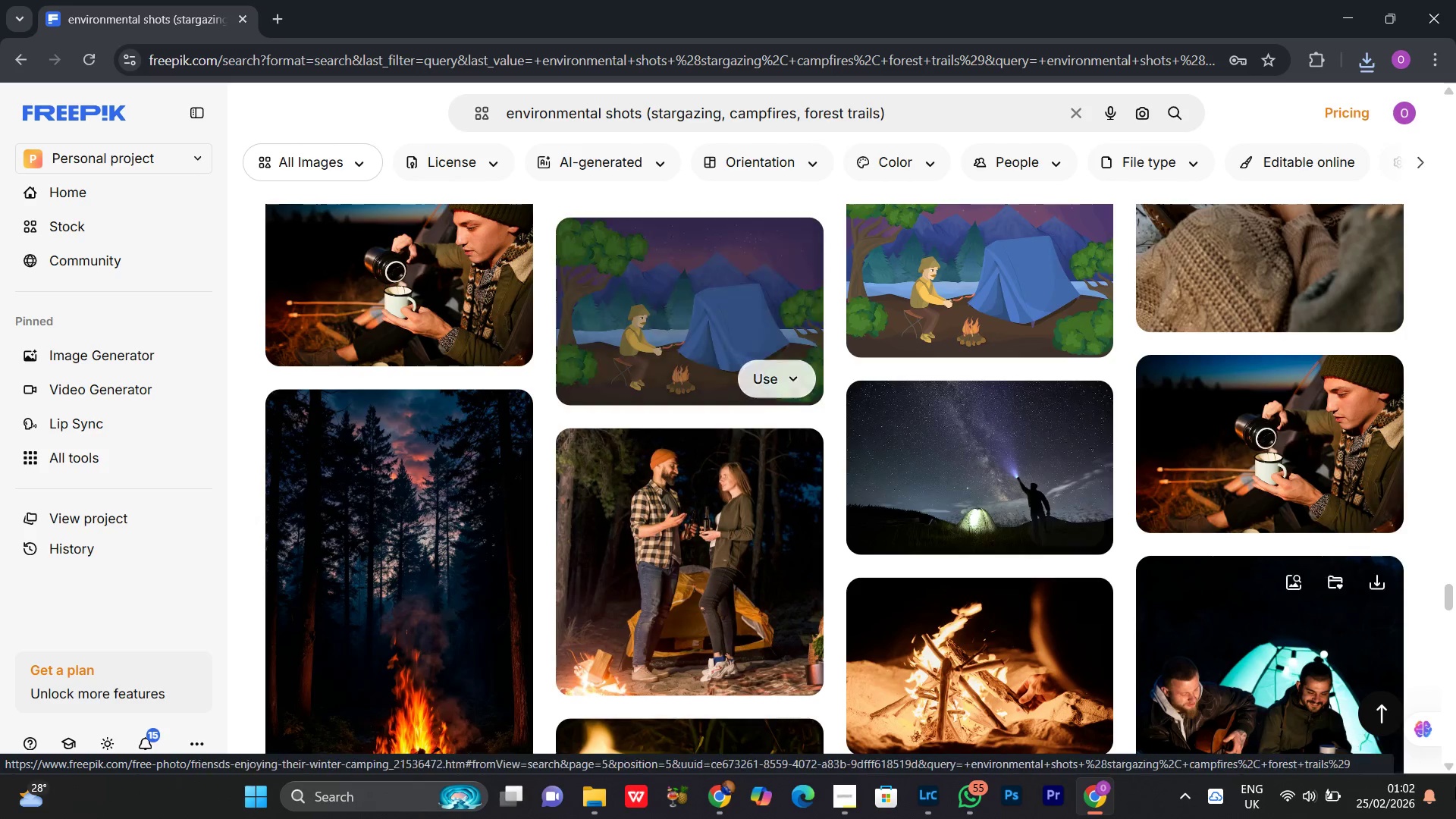 
scroll: coordinate [1455, 501], scroll_direction: down, amount: 6.0
 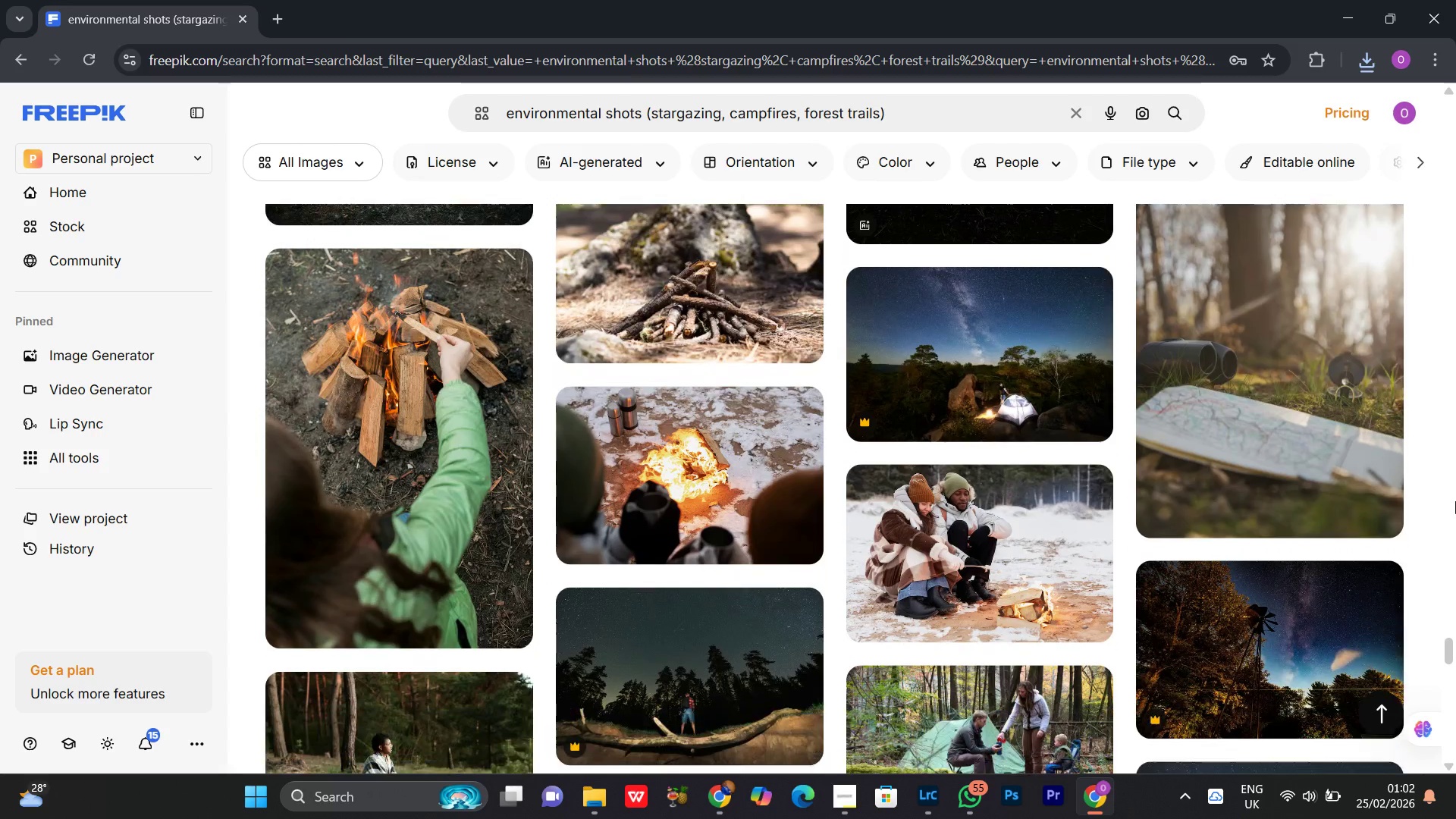 
scroll: coordinate [1455, 501], scroll_direction: none, amount: 0.0
 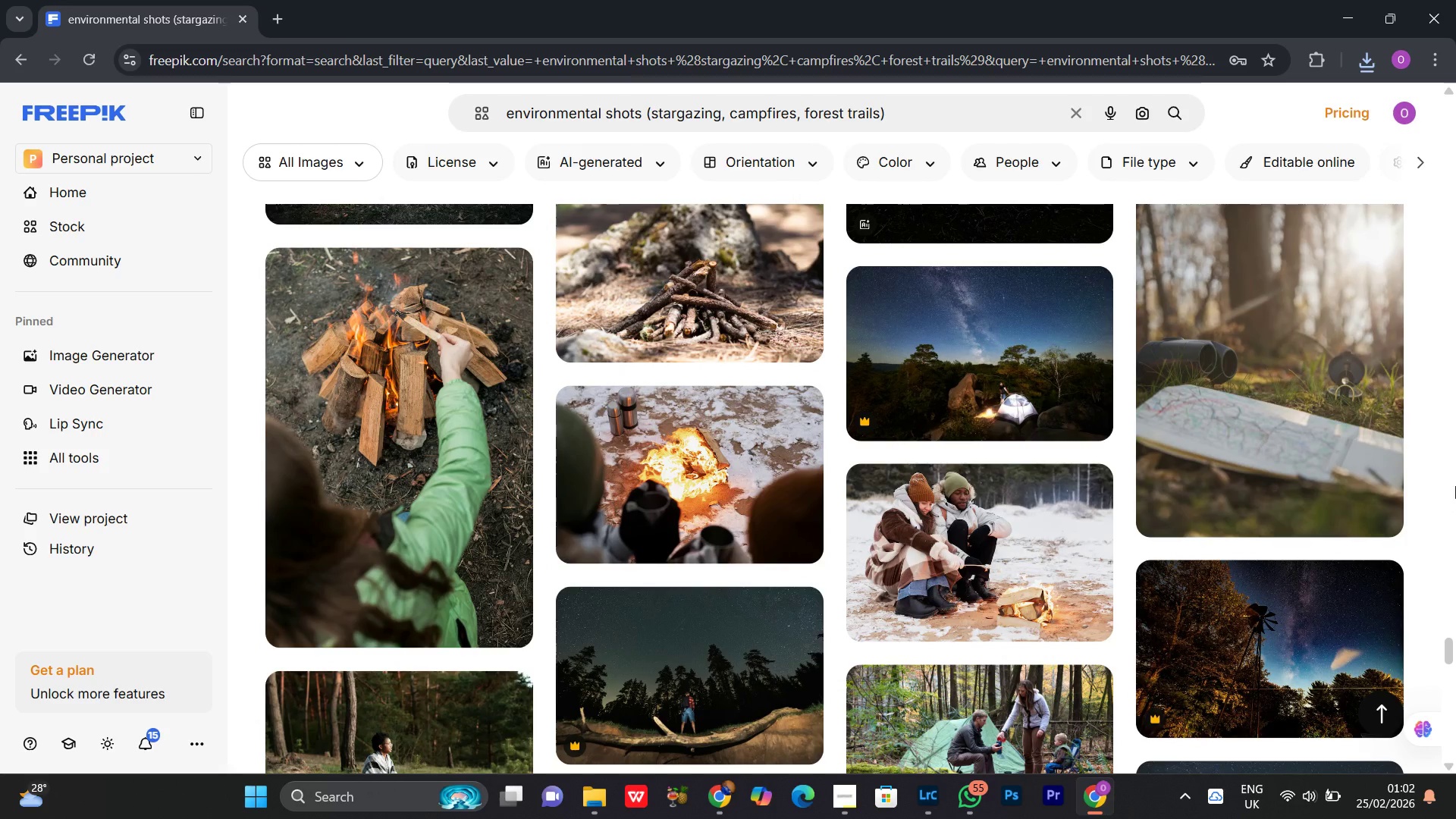 
scroll: coordinate [1455, 488], scroll_direction: down, amount: 7.0
 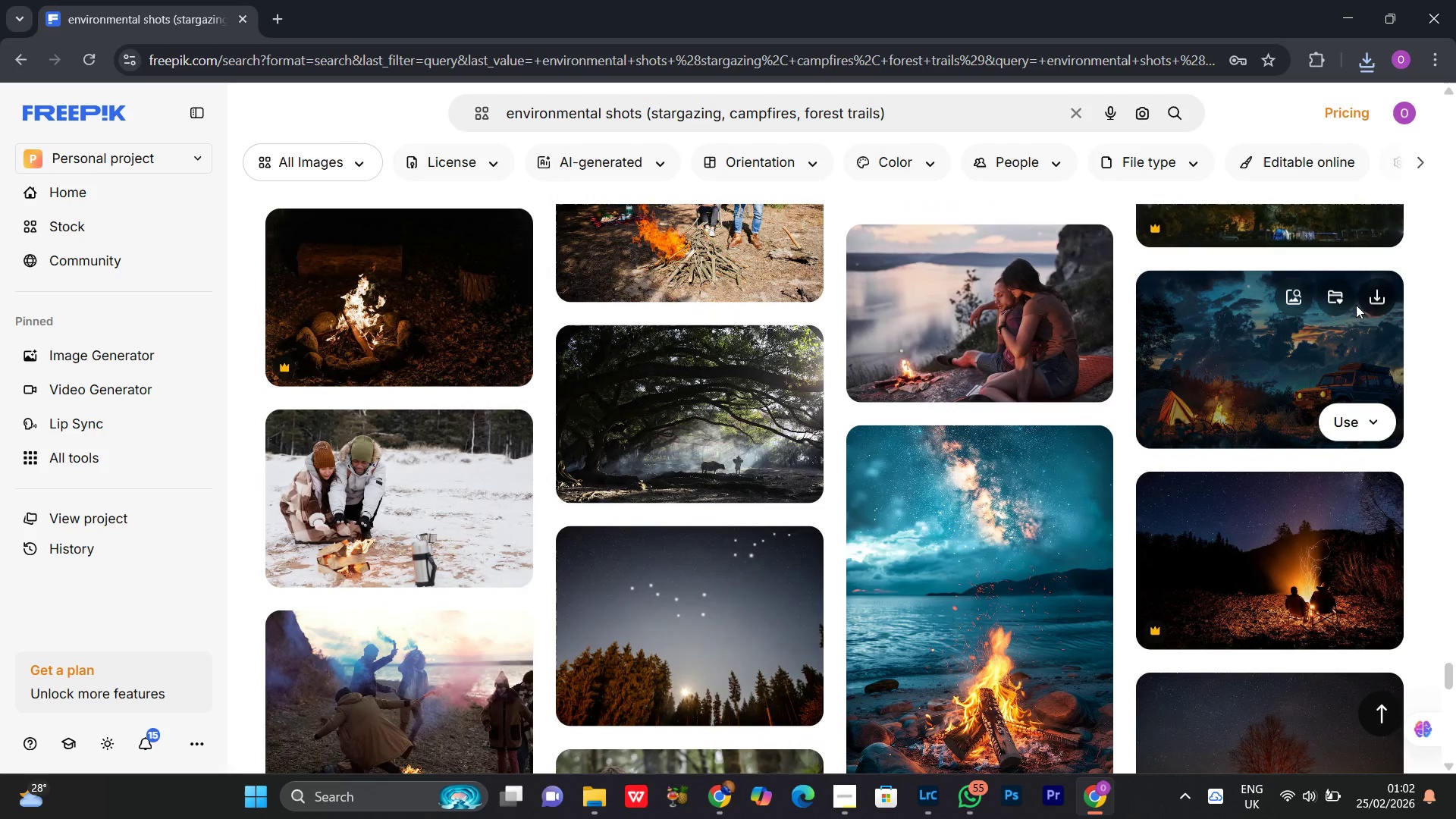 
left_click([1379, 302])
 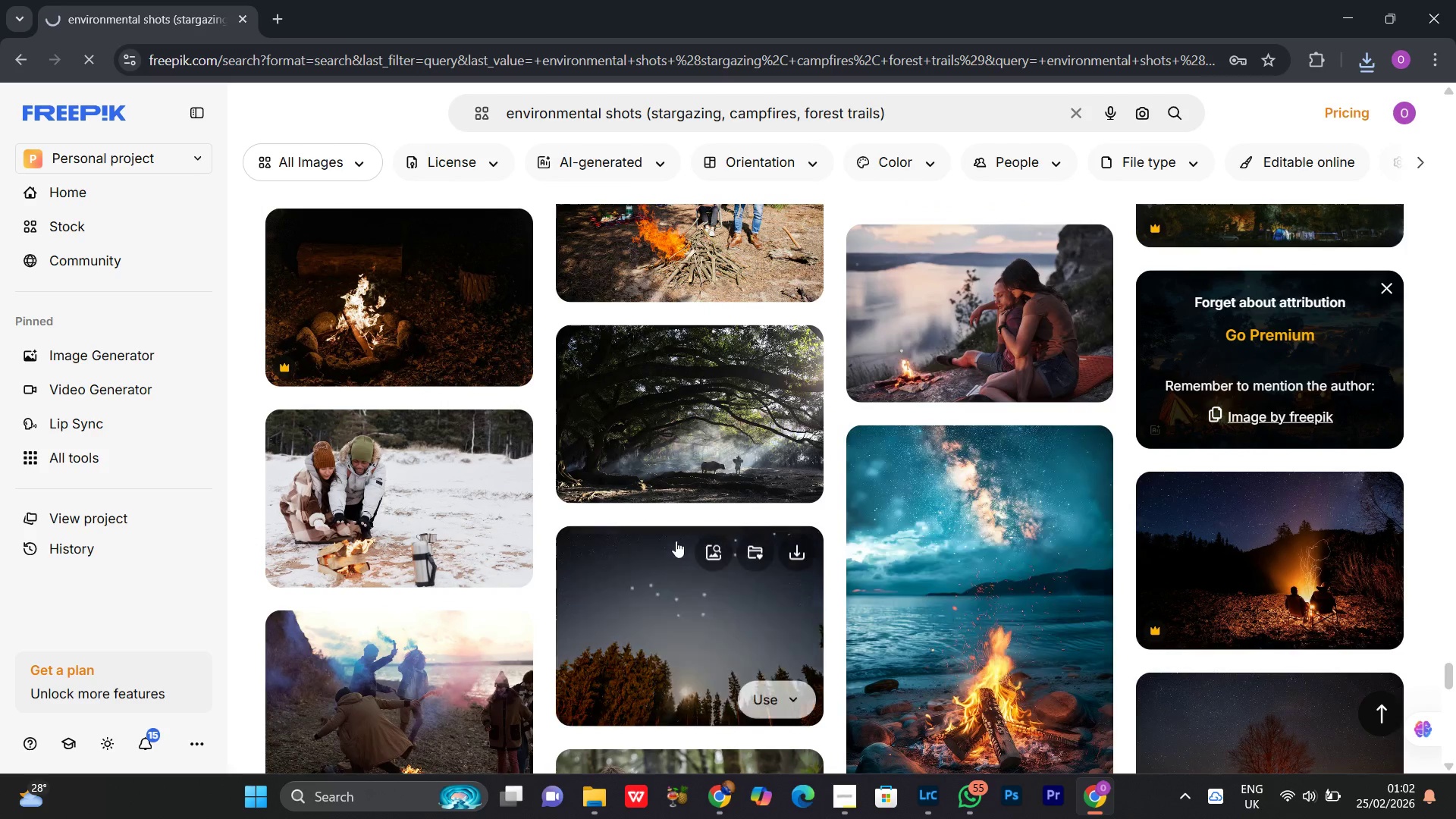 
scroll: coordinate [838, 485], scroll_direction: down, amount: 8.0
 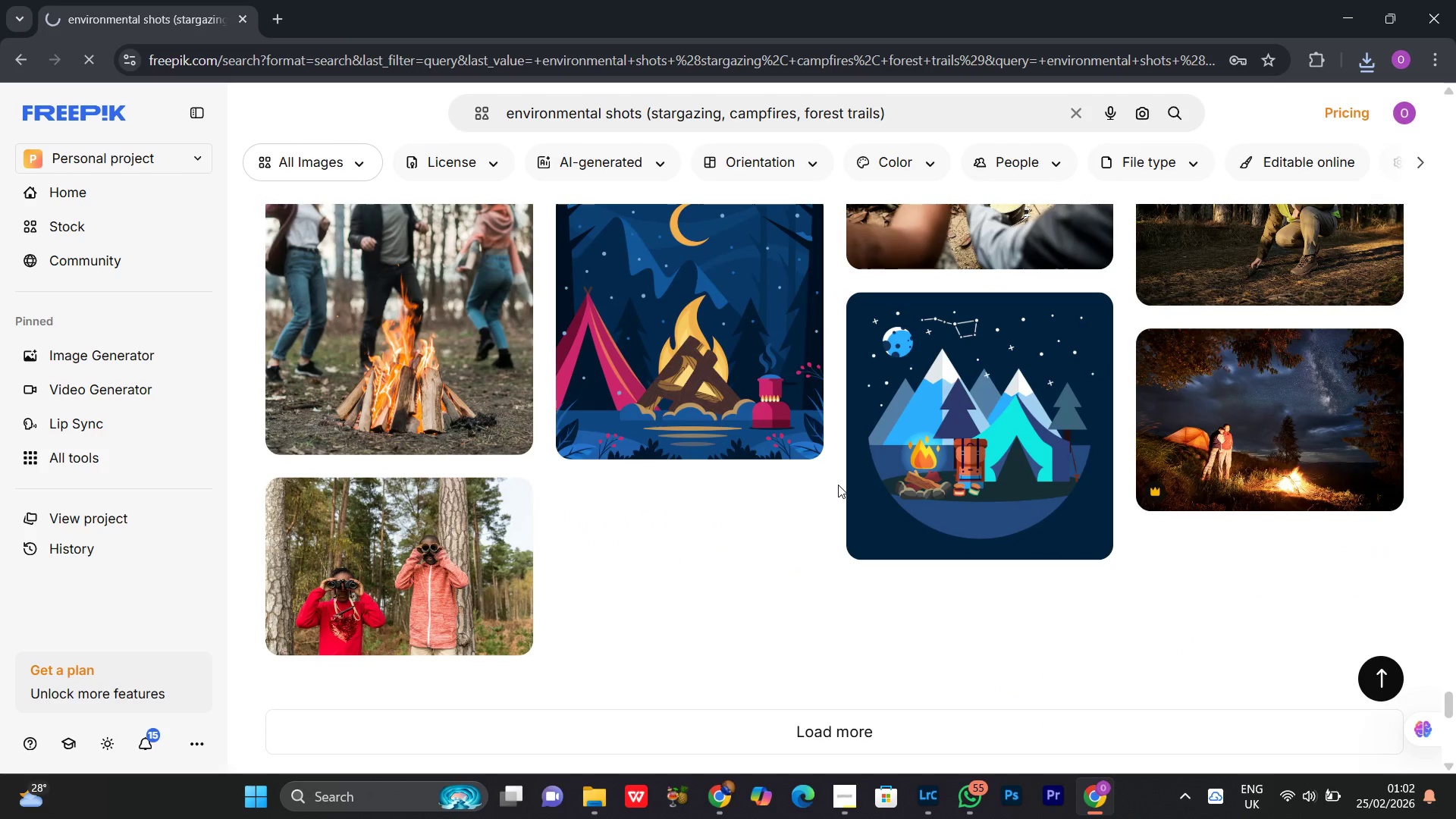 
scroll: coordinate [839, 507], scroll_direction: up, amount: 19.0
 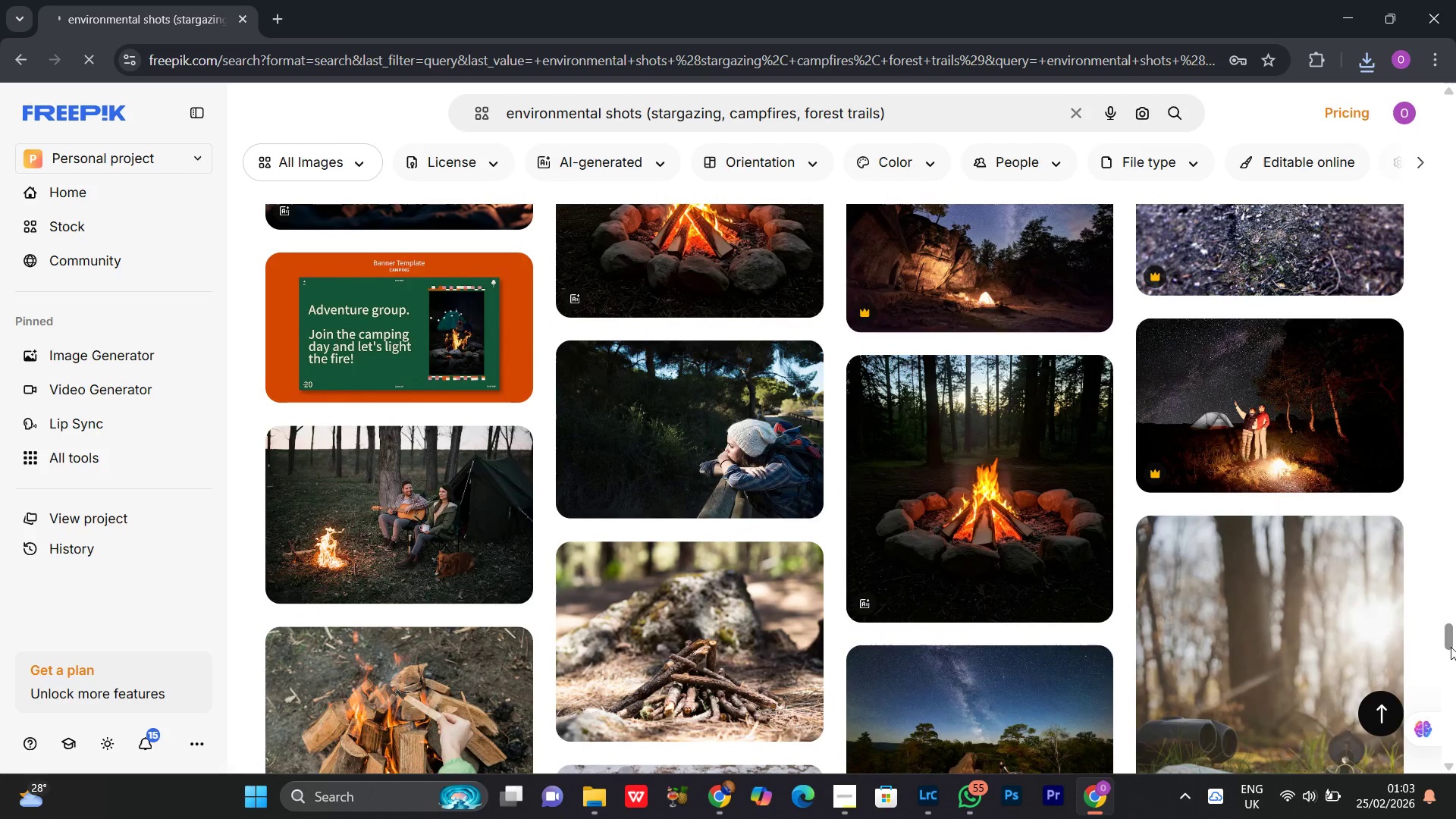 
left_click_drag(start_coordinate=[1451, 645], to_coordinate=[1439, 193])
 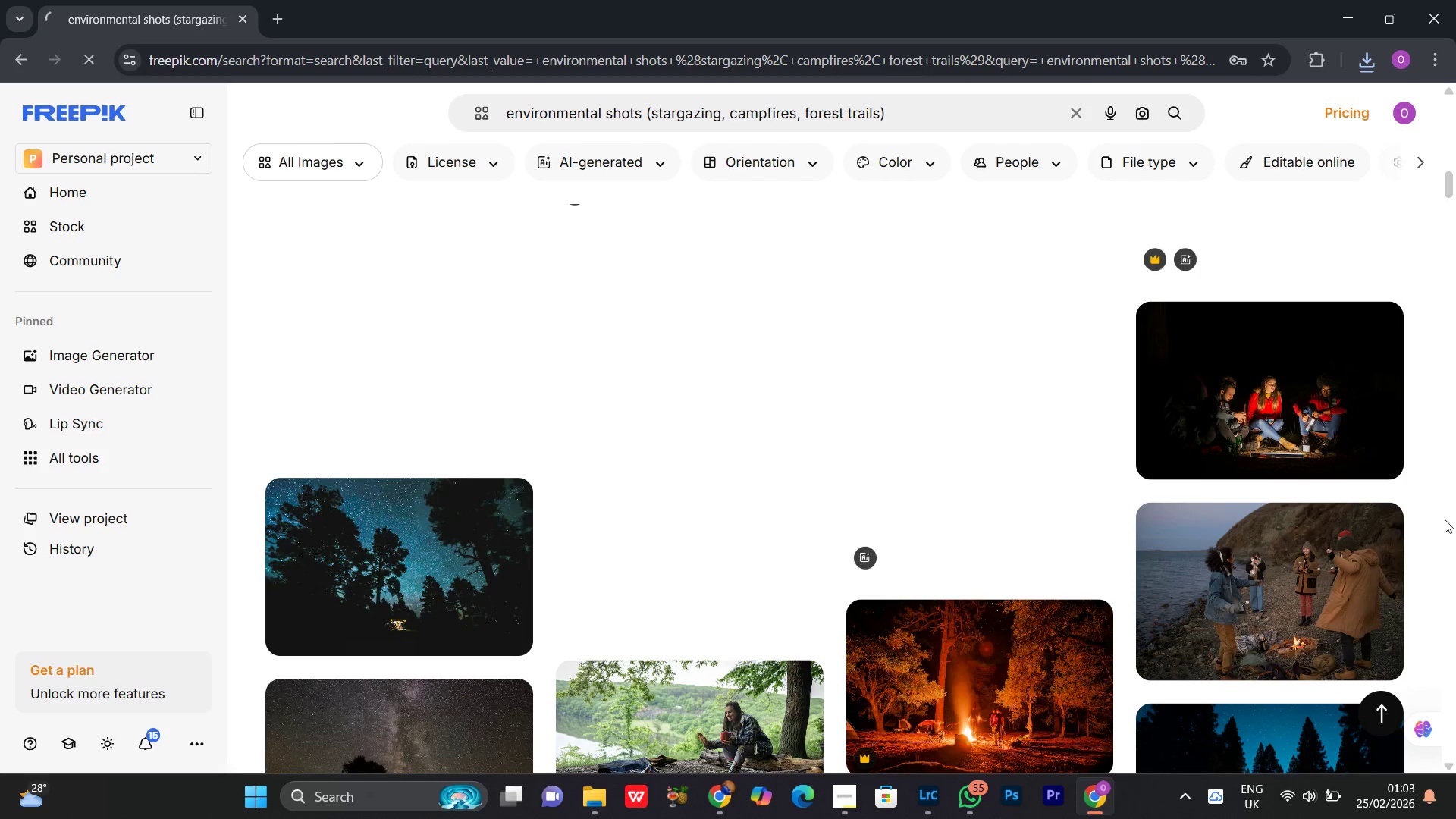 
scroll: coordinate [600, 547], scroll_direction: up, amount: 27.0
 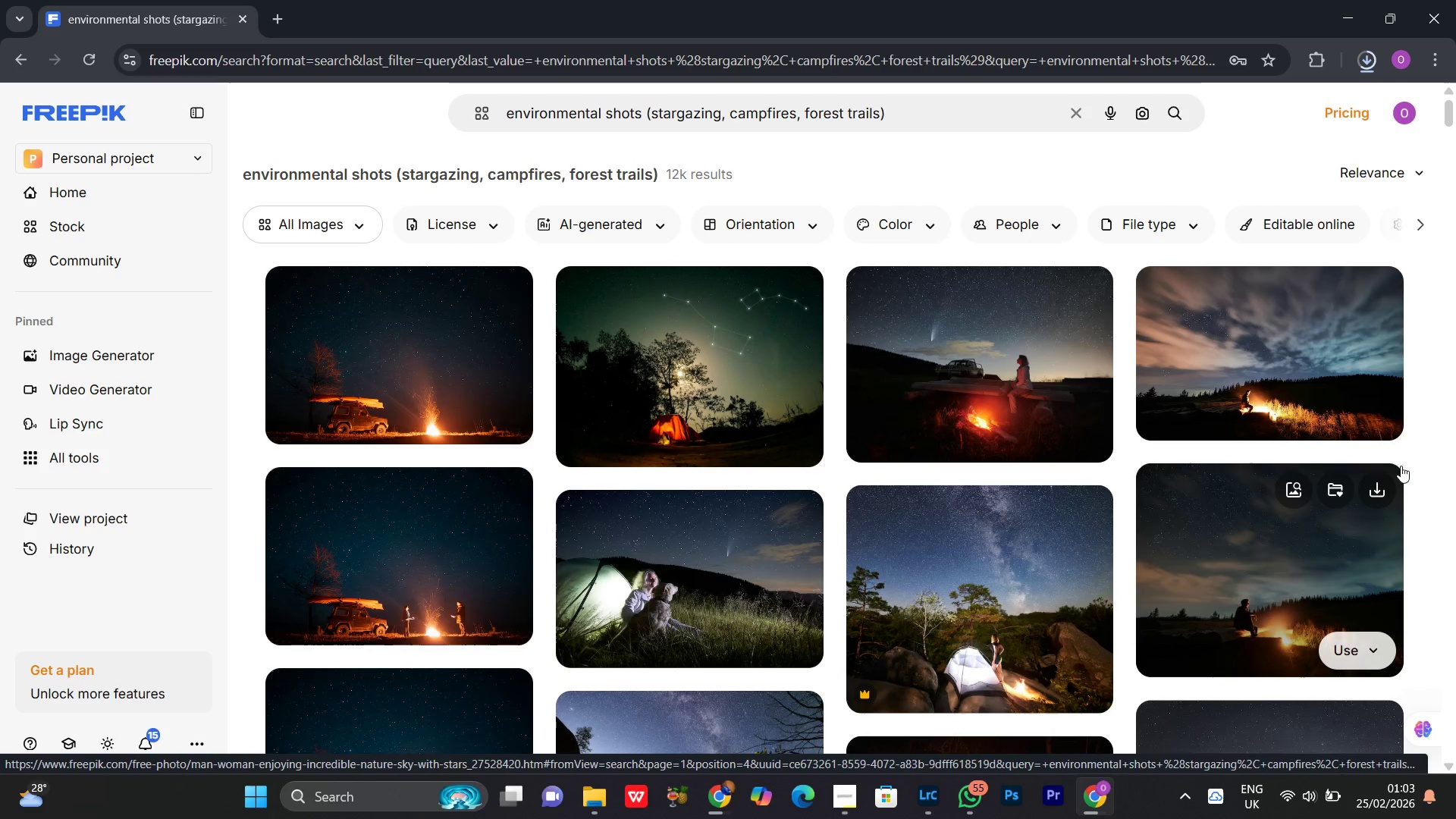 
scroll: coordinate [1021, 522], scroll_direction: down, amount: 10.0
 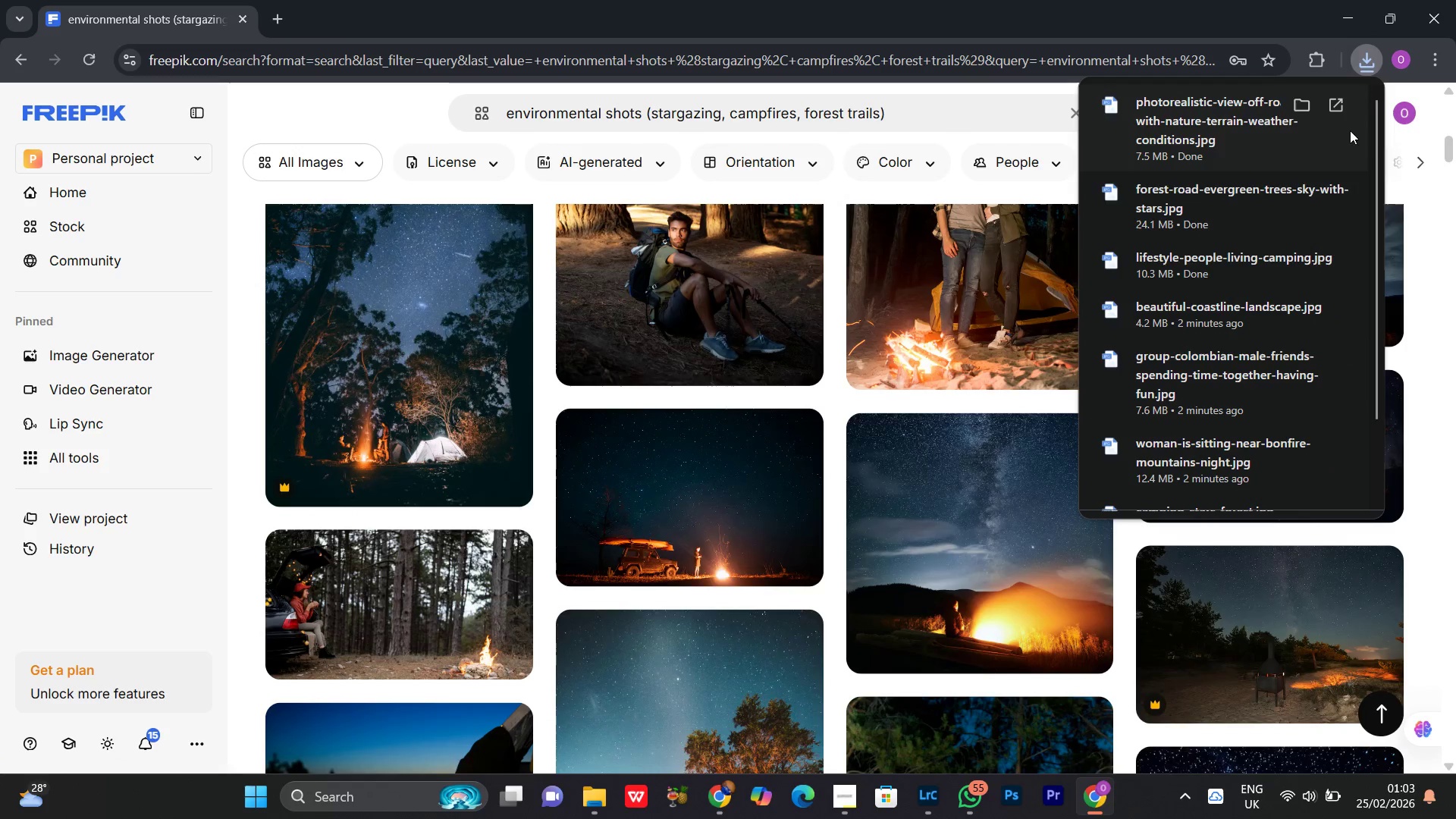 
left_click([1363, 58])
 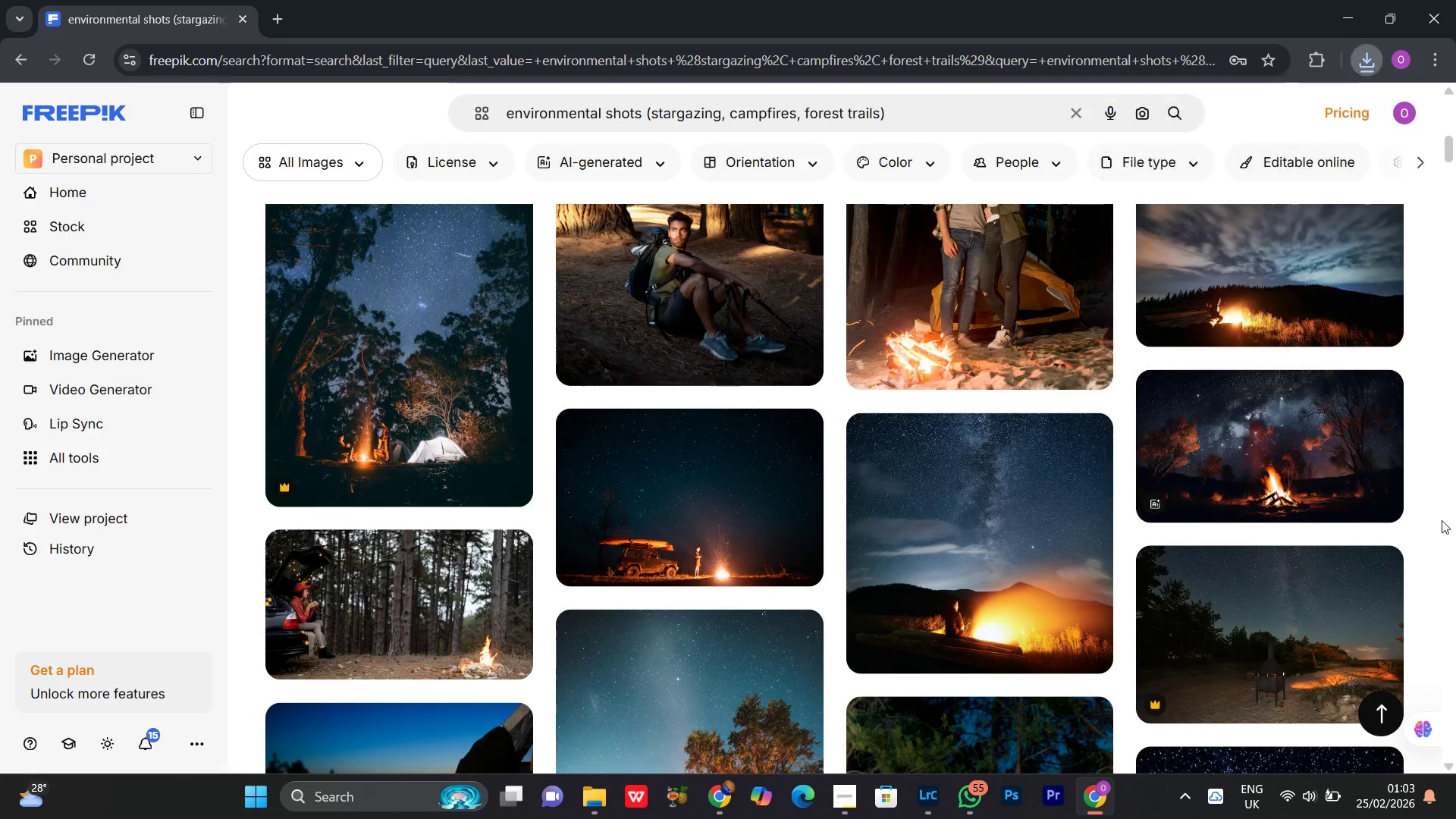 
scroll: coordinate [867, 613], scroll_direction: down, amount: 6.0
 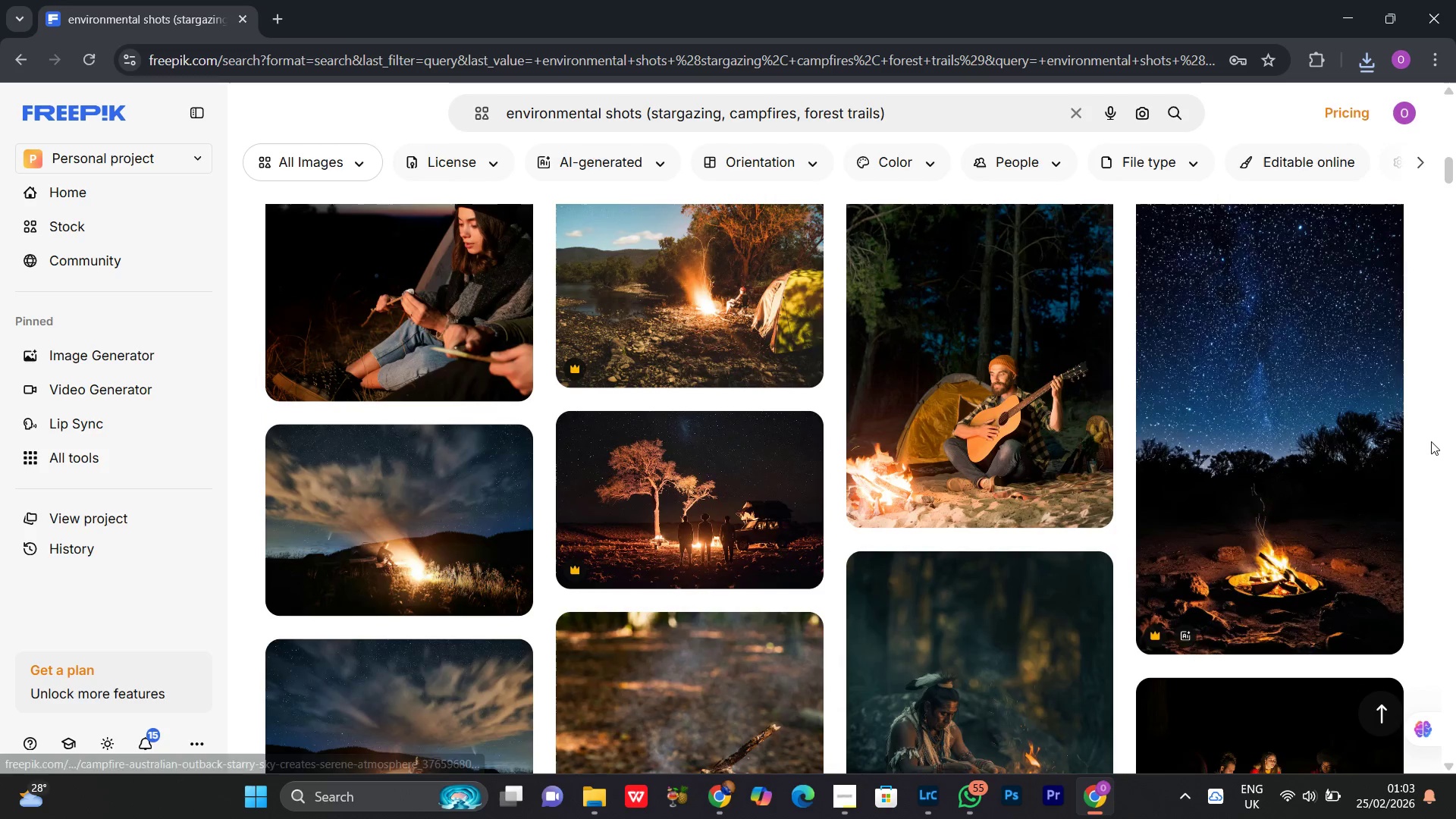 
scroll: coordinate [1431, 441], scroll_direction: up, amount: 1.0
 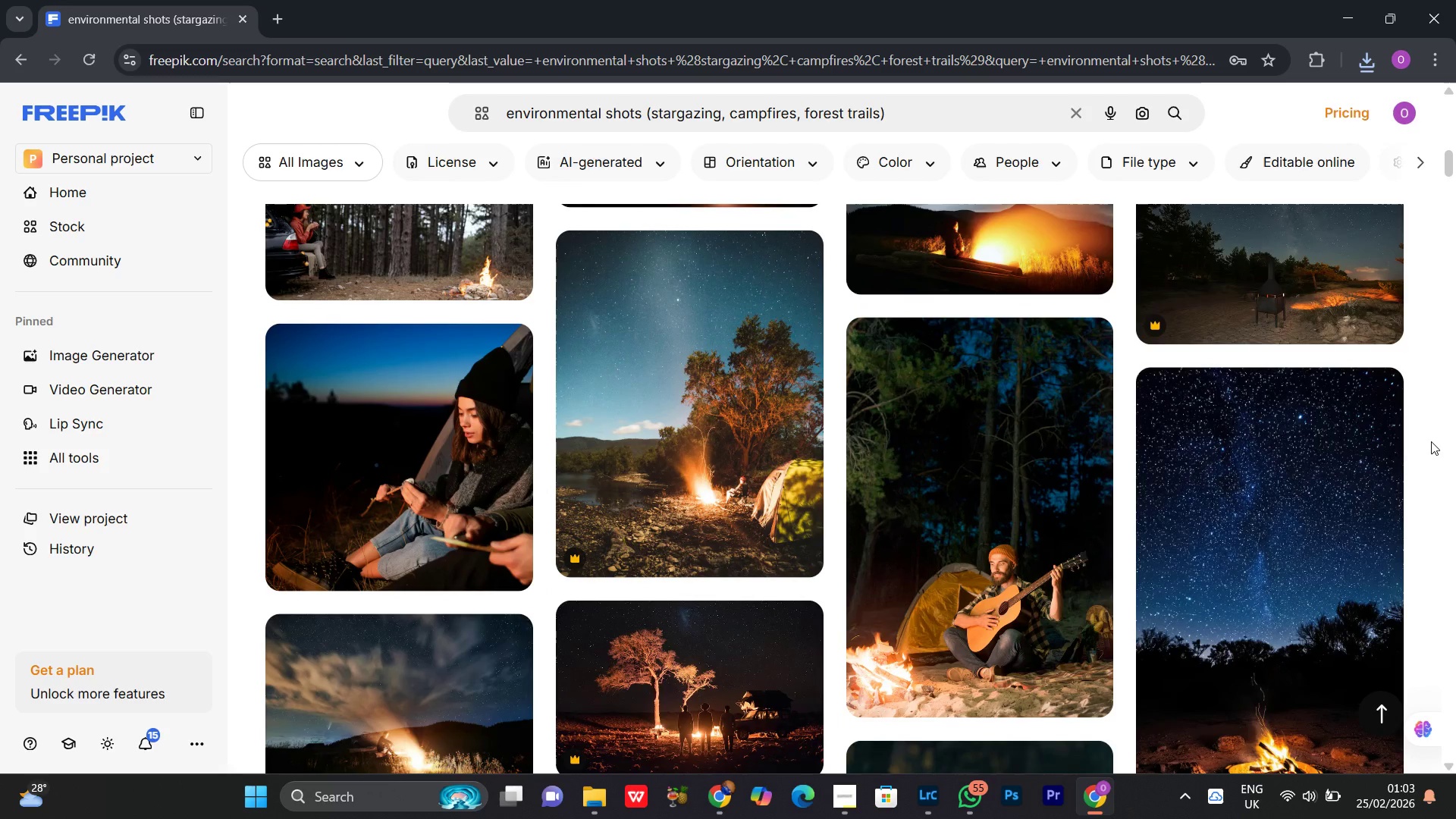 
scroll: coordinate [1431, 441], scroll_direction: down, amount: 9.0
 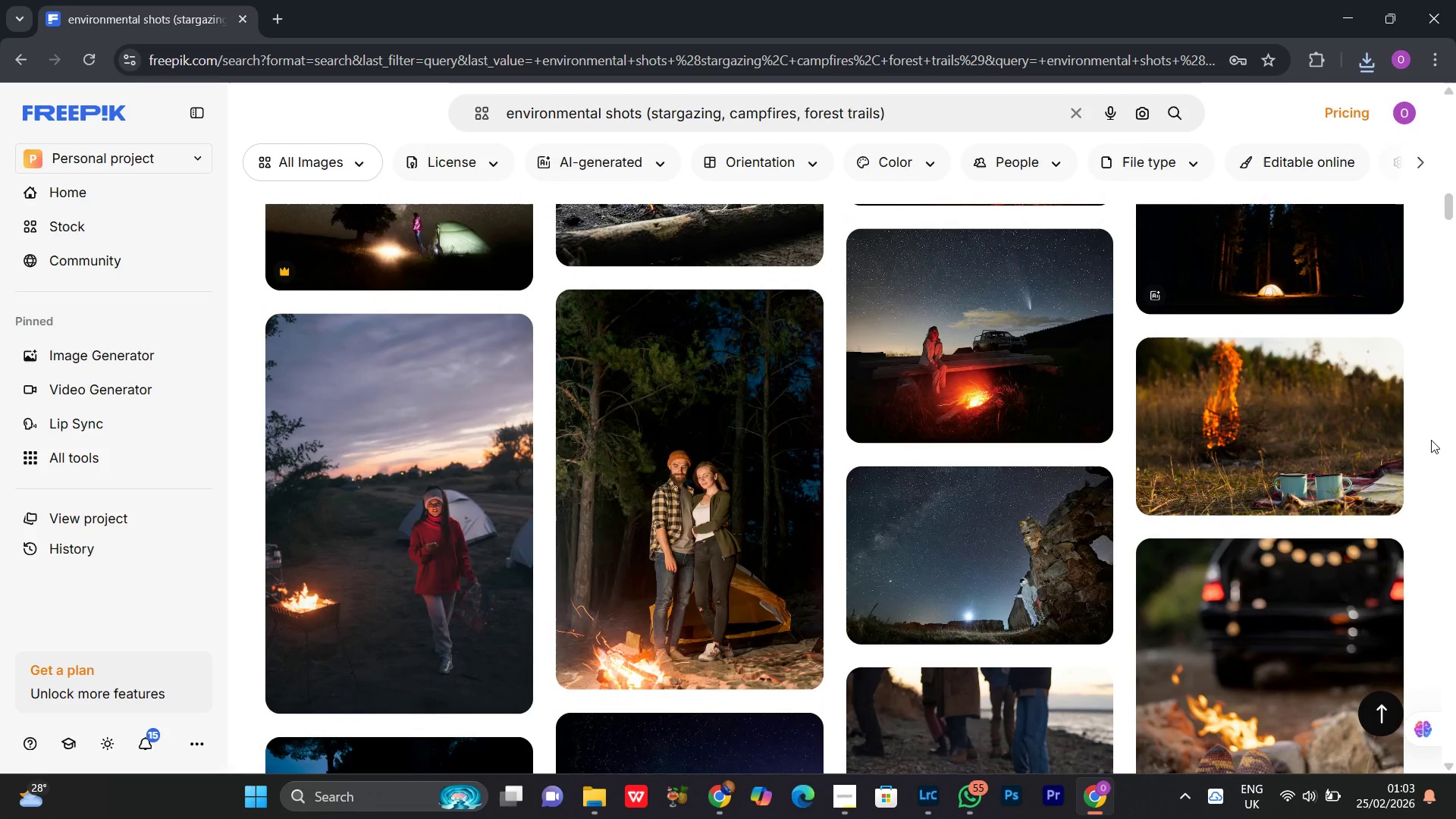 
scroll: coordinate [1431, 440], scroll_direction: up, amount: 1.0
 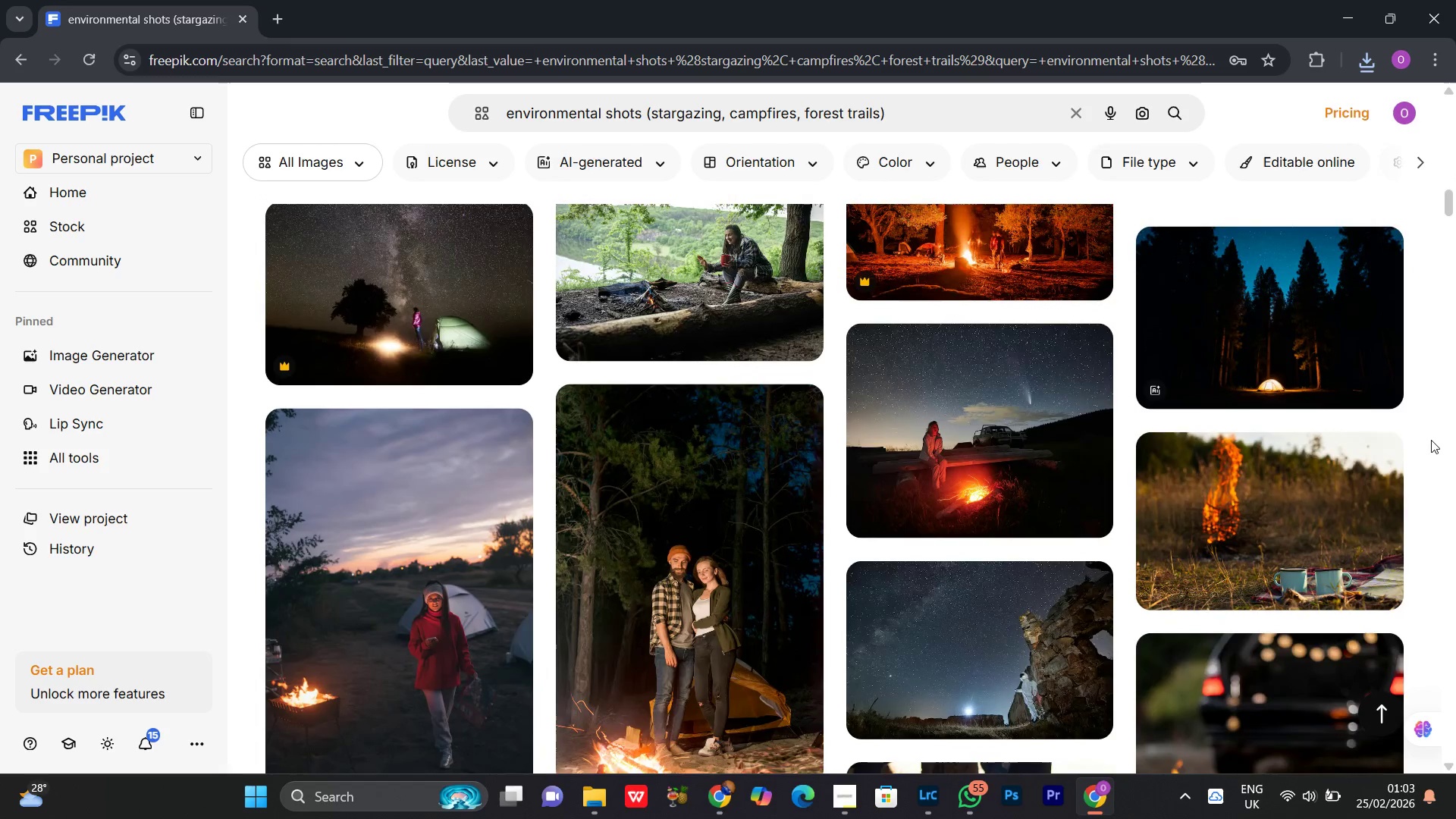 
scroll: coordinate [1431, 440], scroll_direction: down, amount: 1.0
 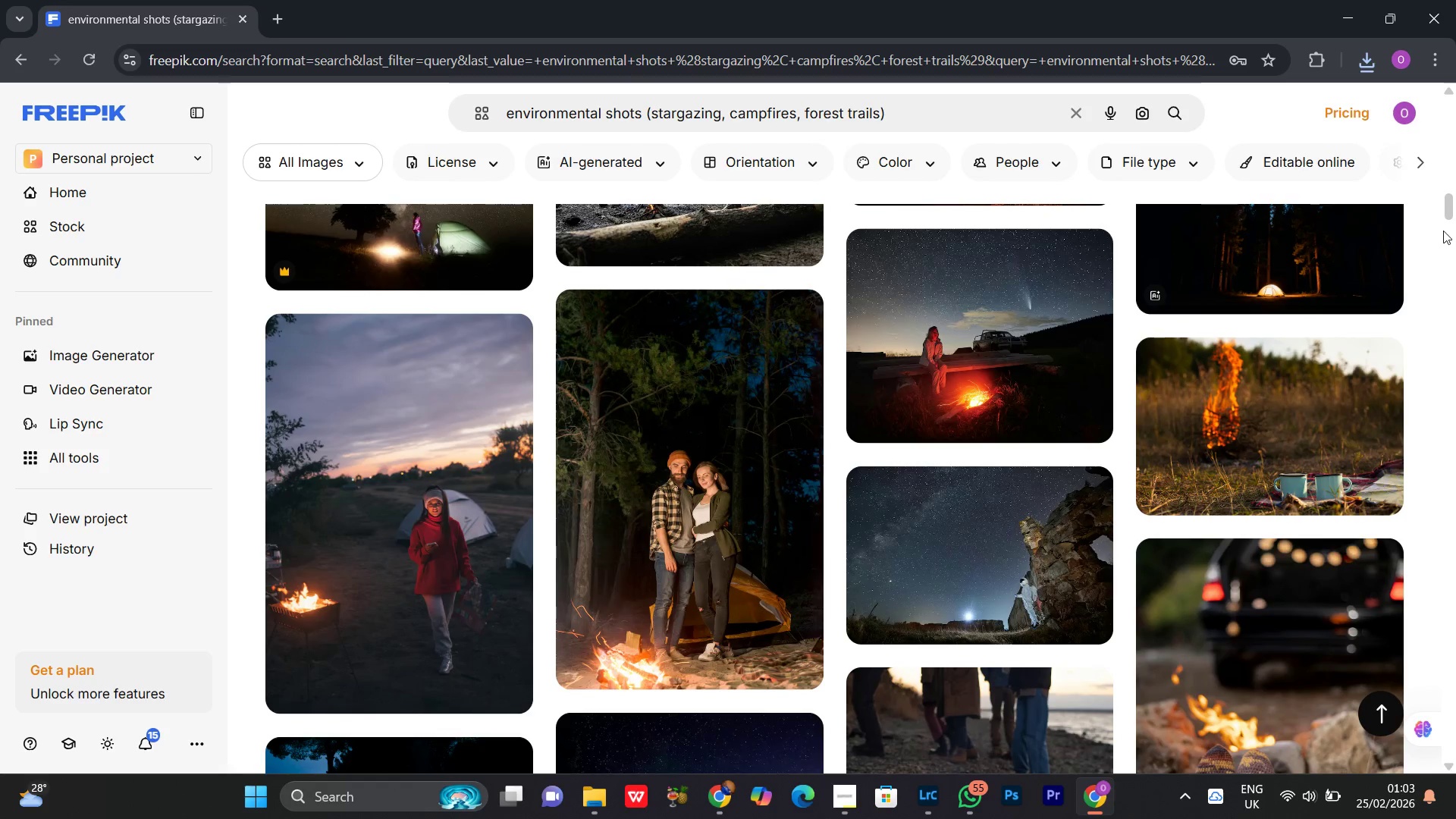 
left_click([1451, 210])
 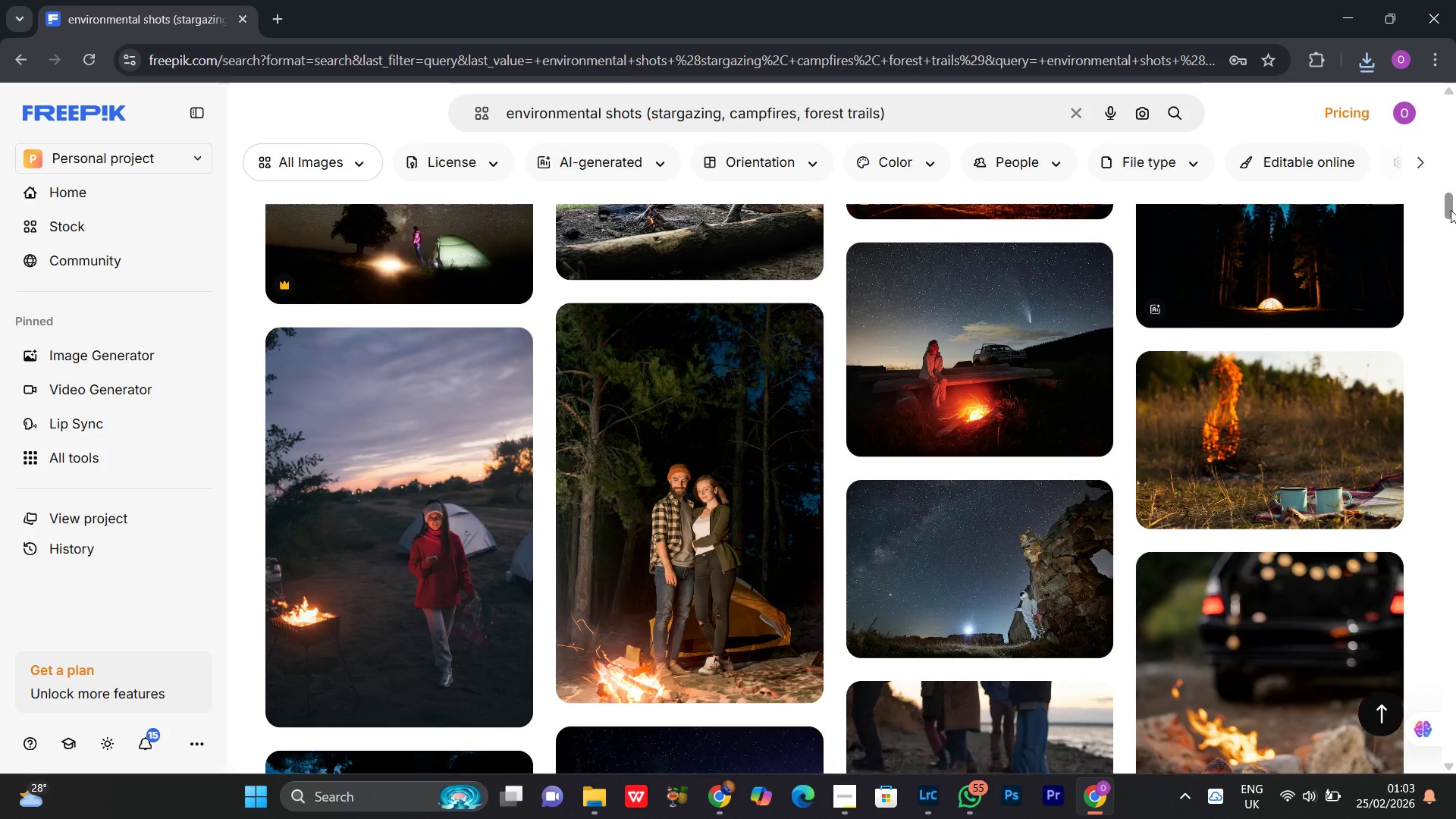 
scroll: coordinate [1451, 210], scroll_direction: up, amount: 1.0
 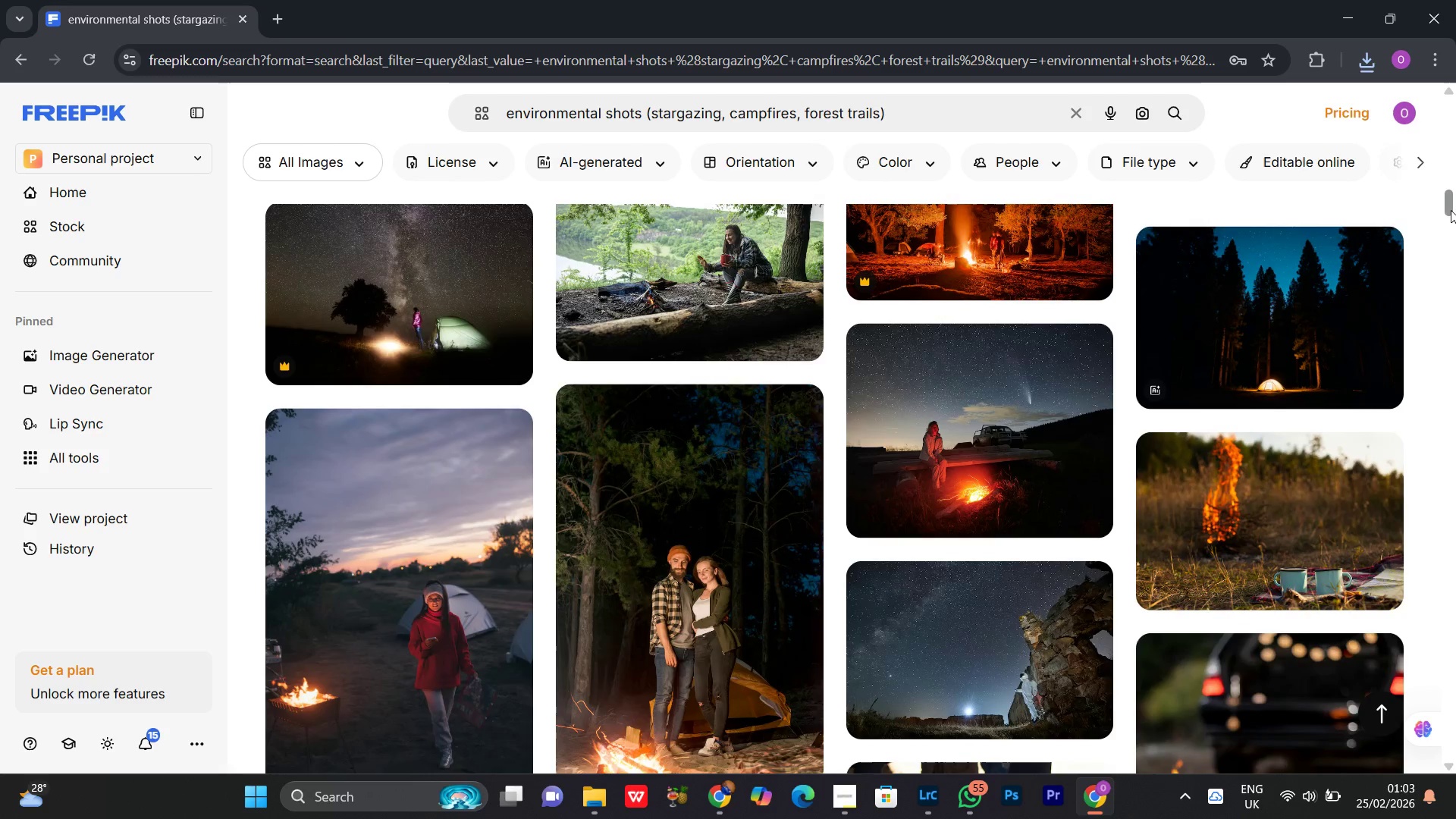 
scroll: coordinate [1451, 210], scroll_direction: down, amount: 1.0
 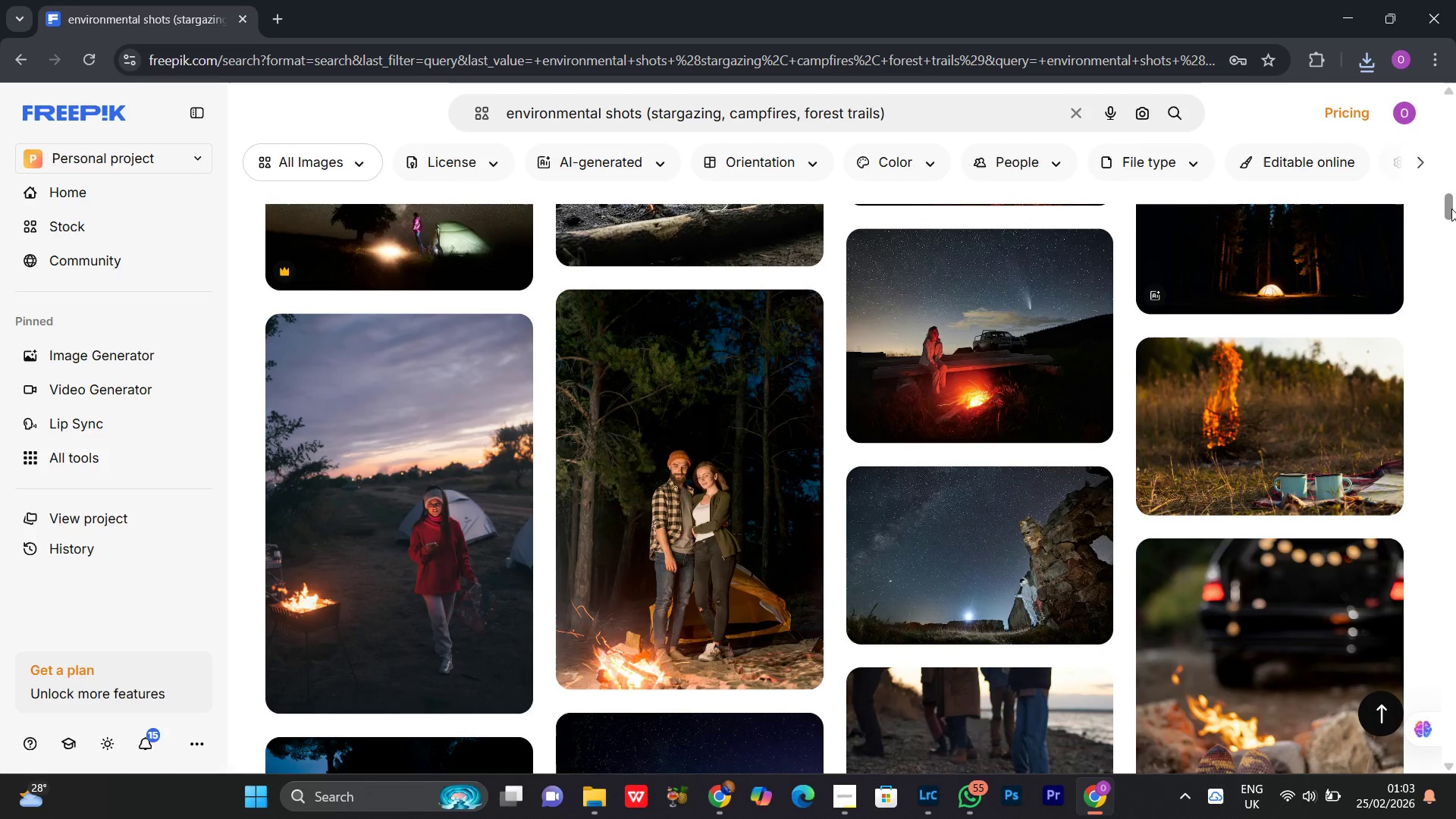 
left_click_drag(start_coordinate=[1451, 209], to_coordinate=[1444, 279])
 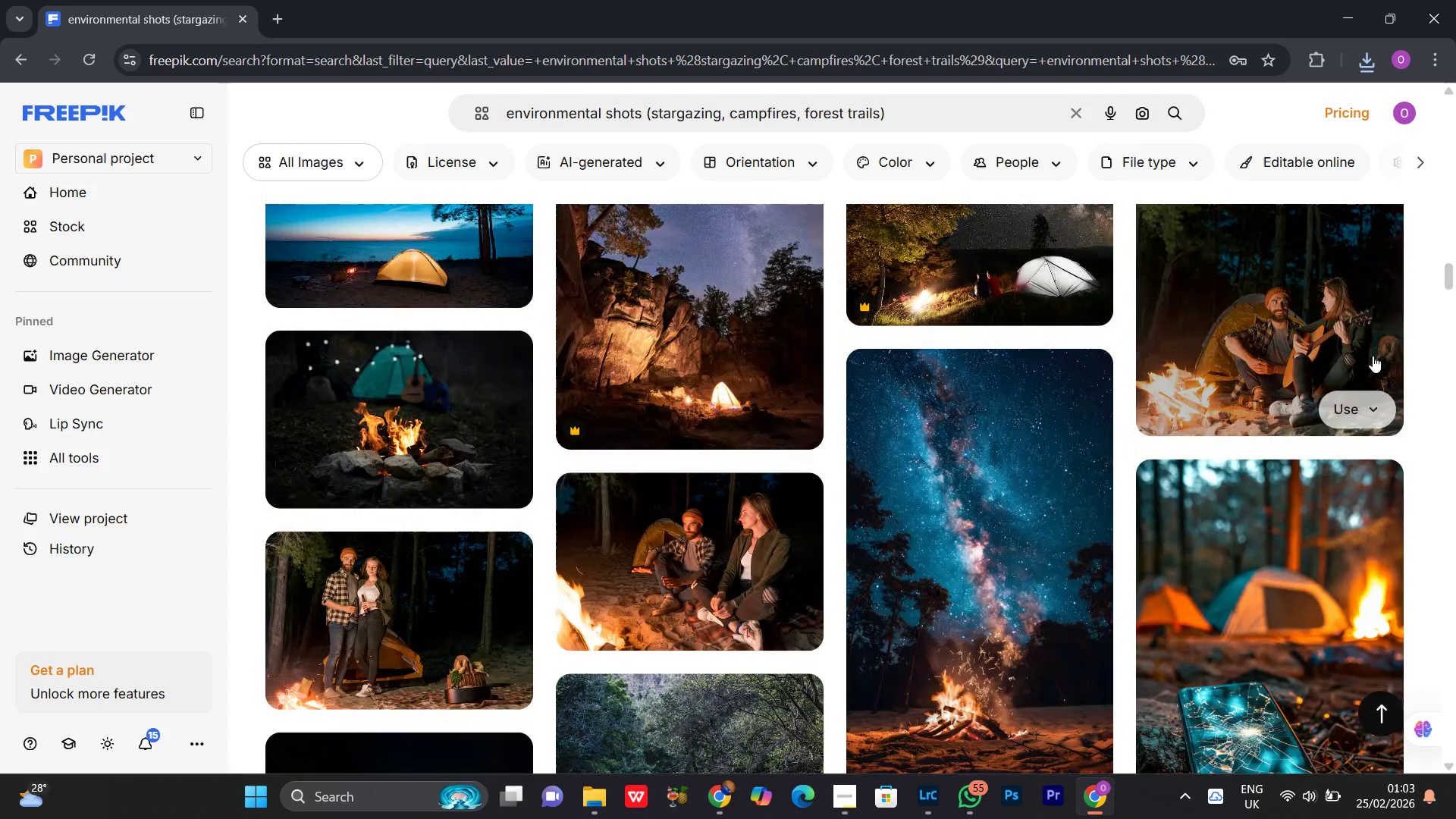 
scroll: coordinate [1373, 356], scroll_direction: up, amount: 2.0
 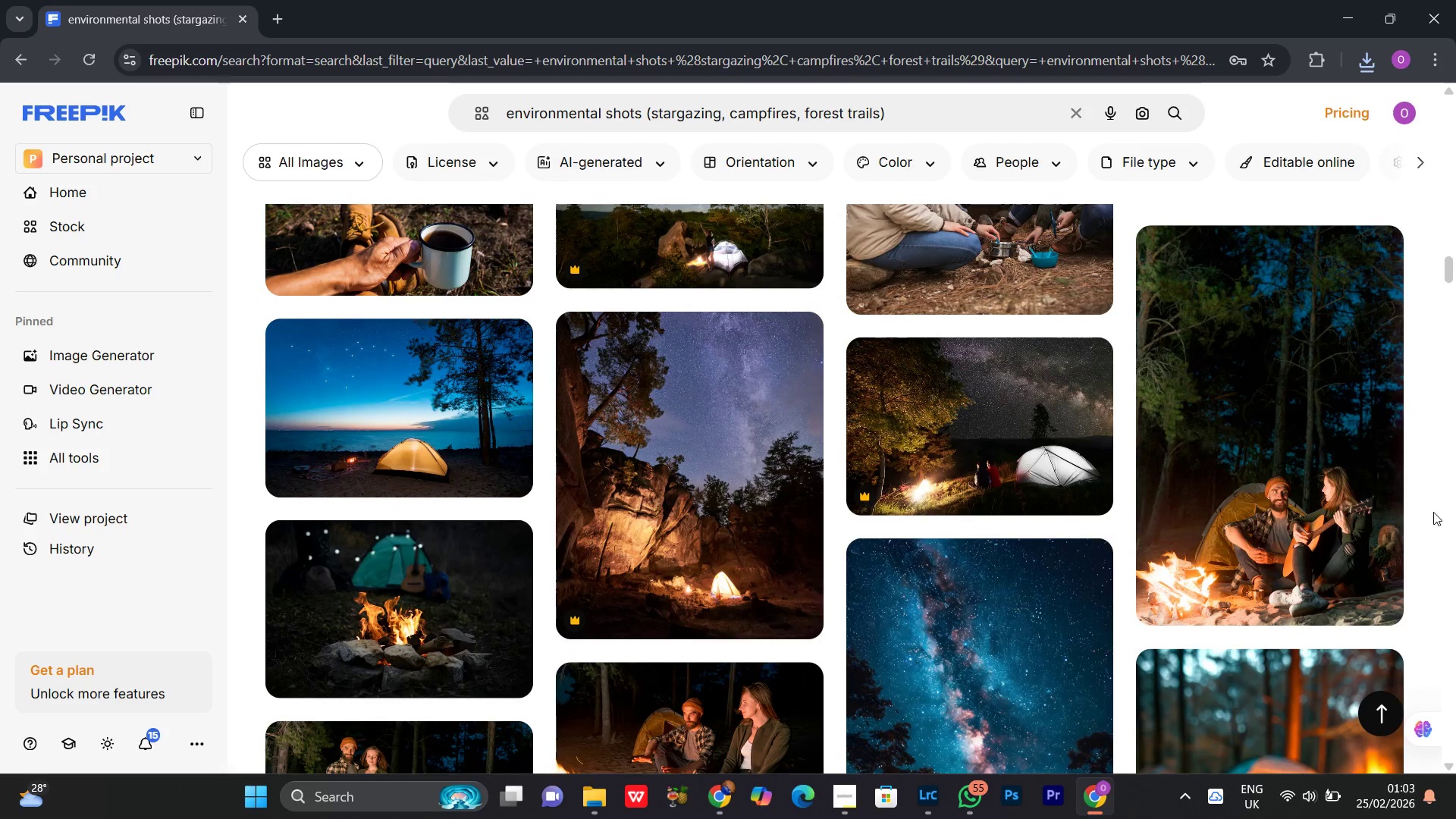 
scroll: coordinate [1442, 483], scroll_direction: down, amount: 10.0
 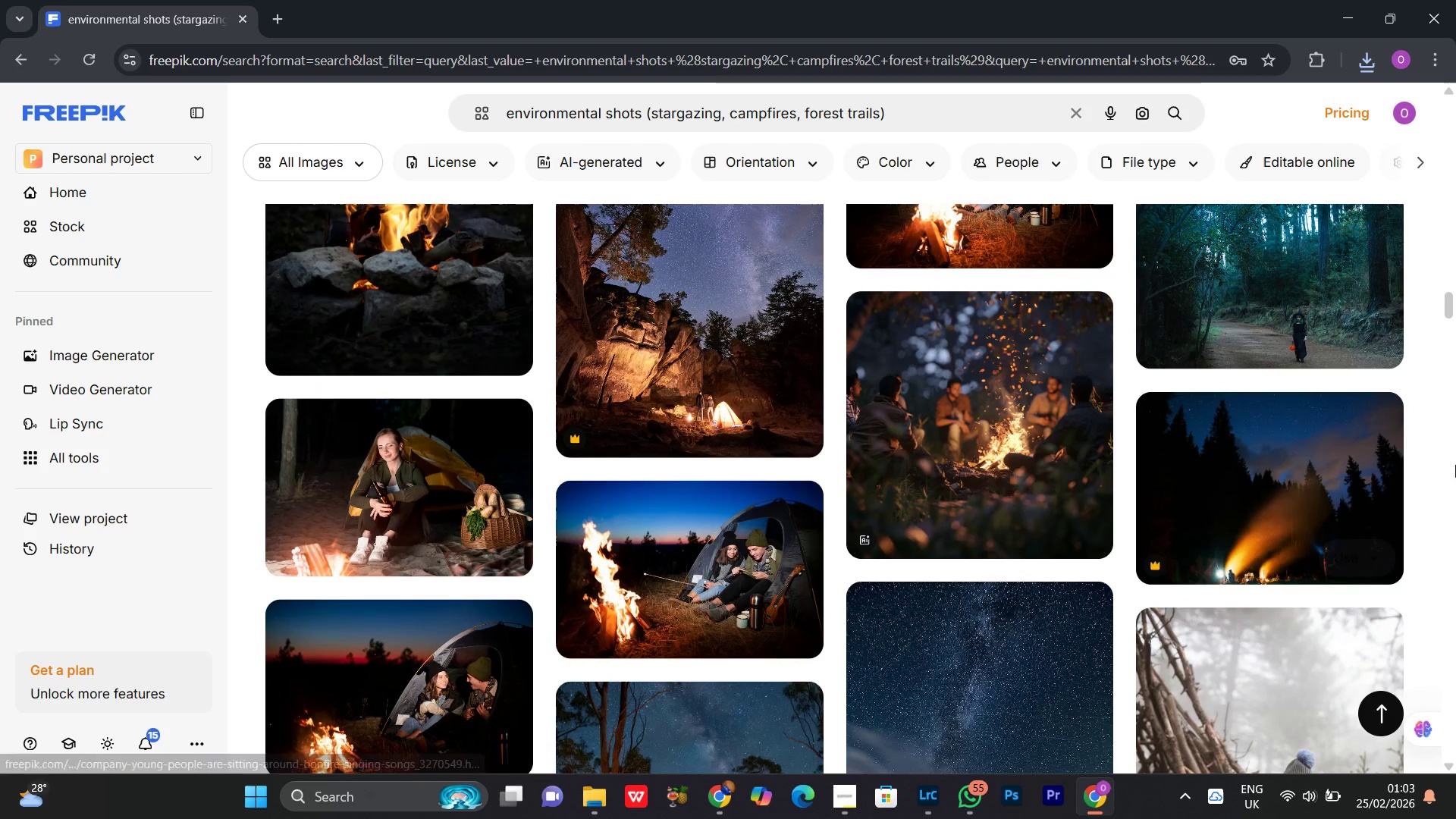 
scroll: coordinate [1455, 465], scroll_direction: up, amount: 1.0
 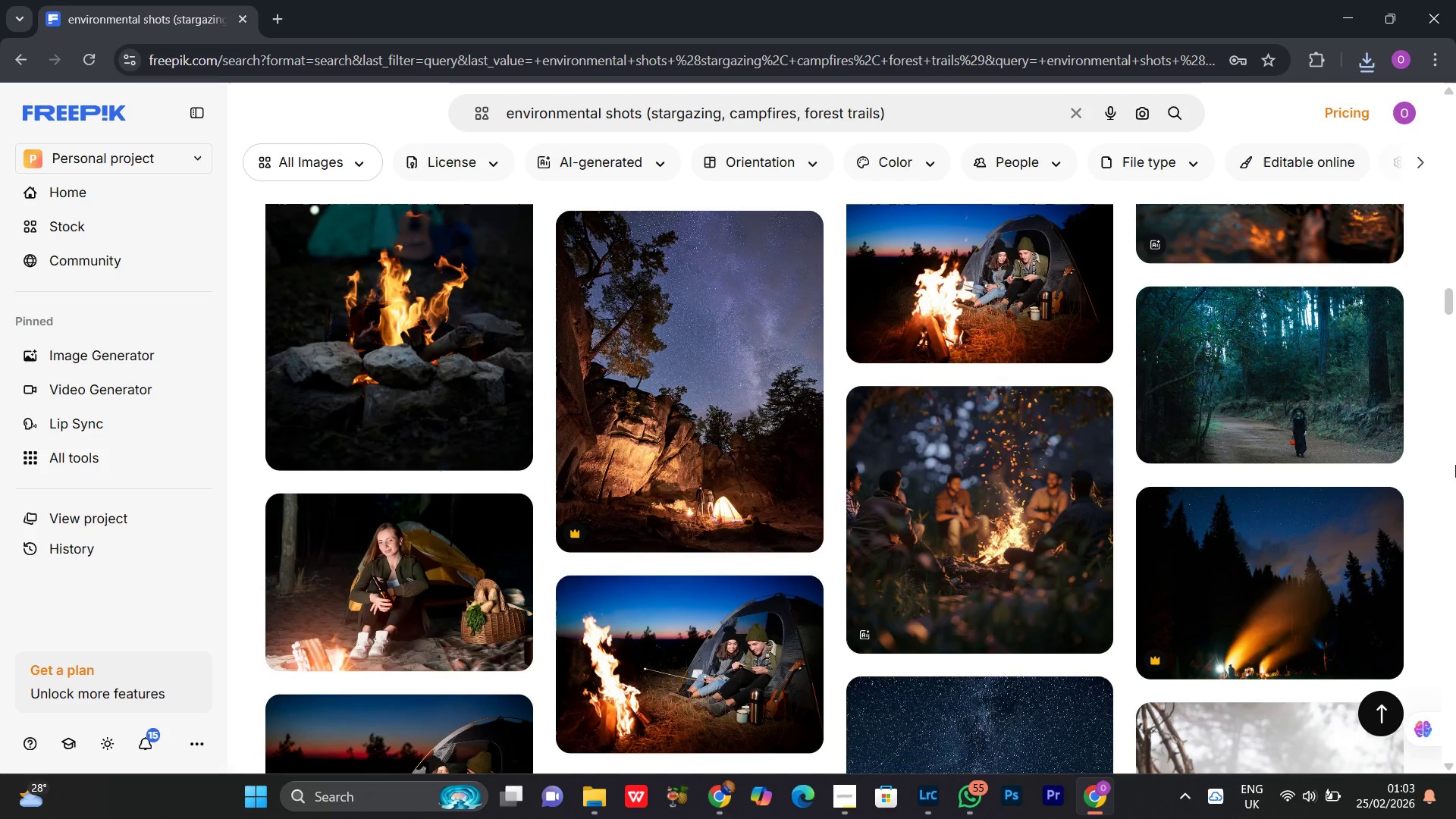 
scroll: coordinate [838, 496], scroll_direction: down, amount: 17.0
 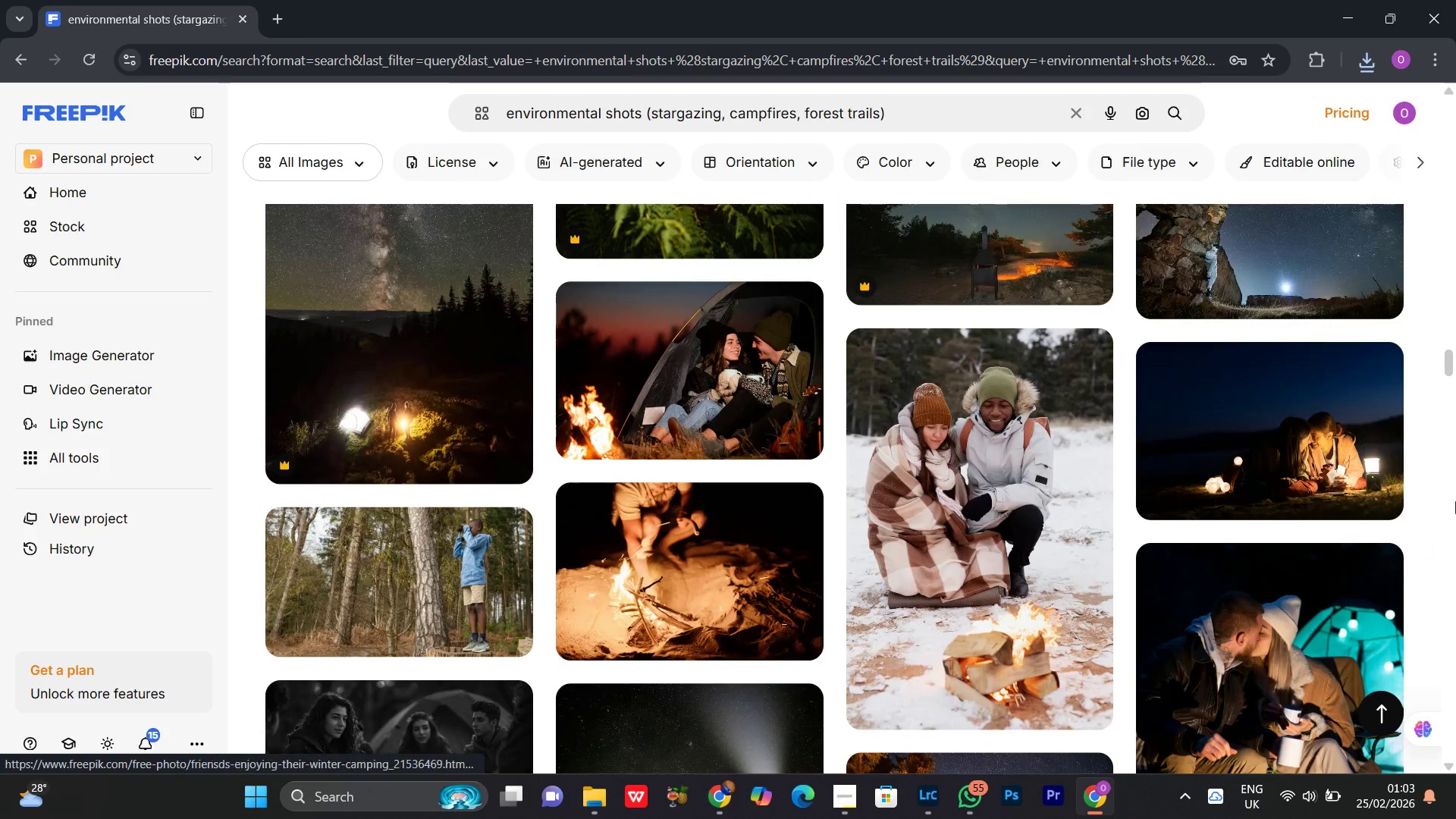 
scroll: coordinate [1455, 426], scroll_direction: down, amount: 12.0
 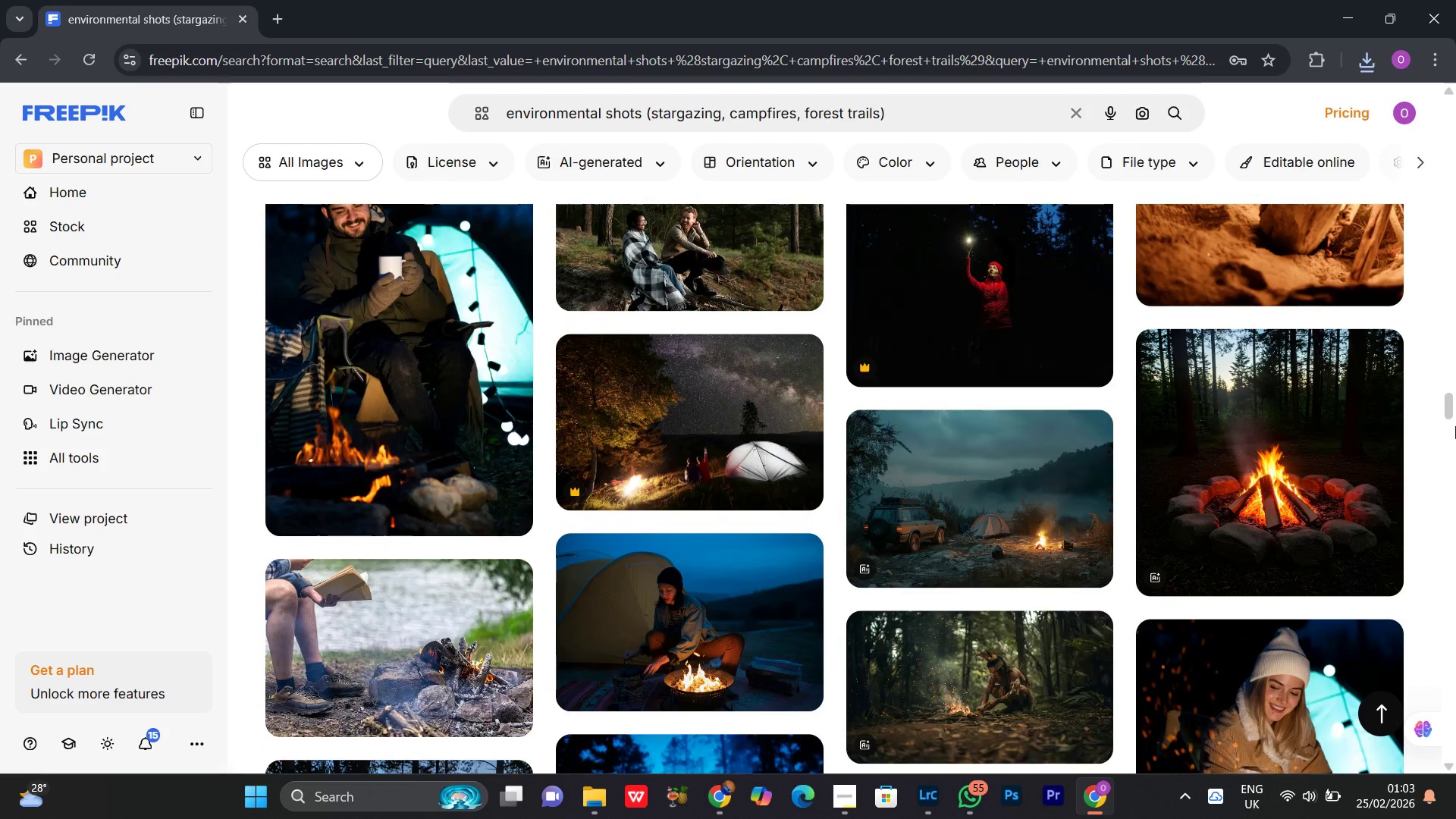 
scroll: coordinate [1454, 428], scroll_direction: up, amount: 3.0
 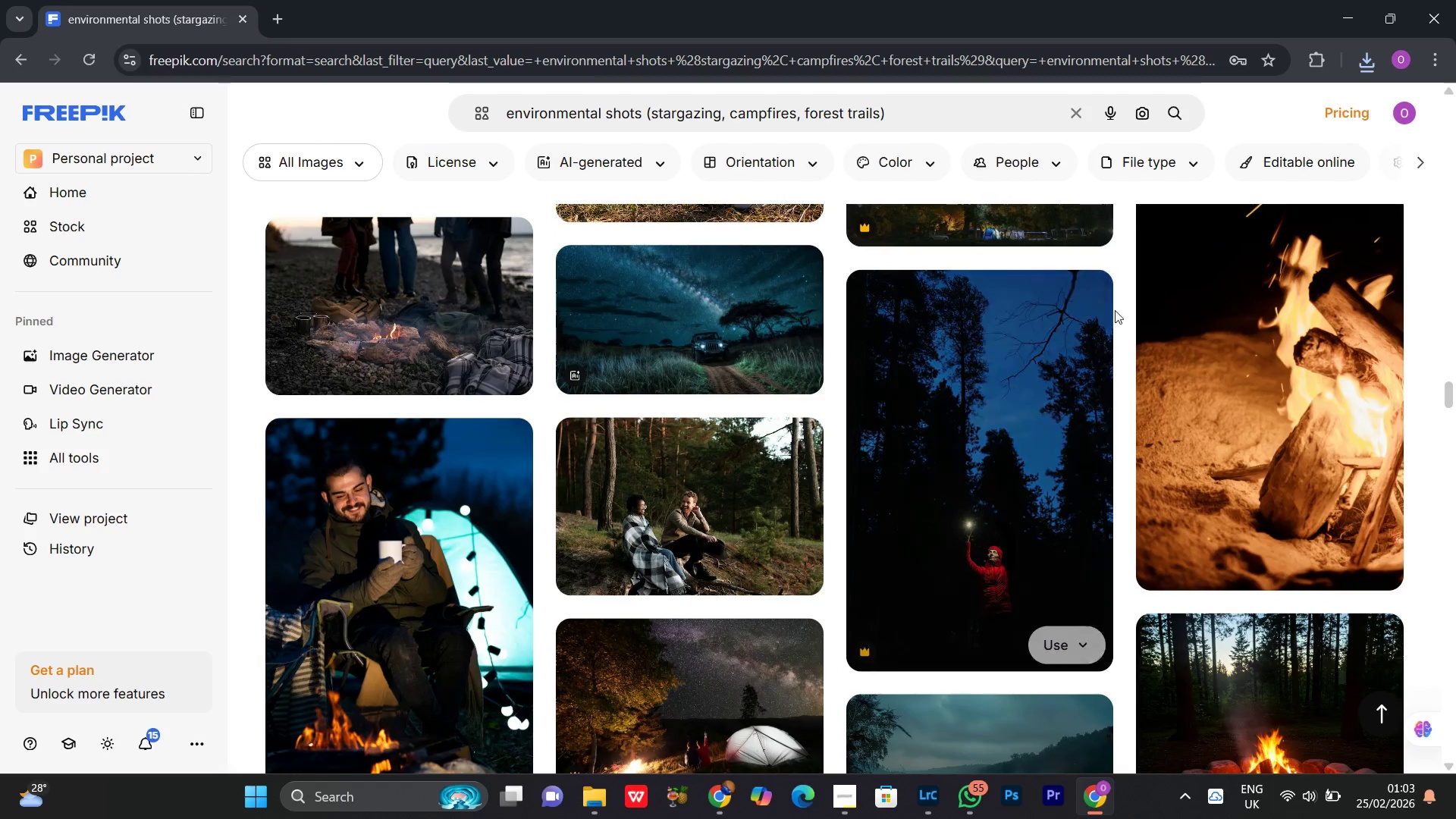 
left_click([1082, 297])
 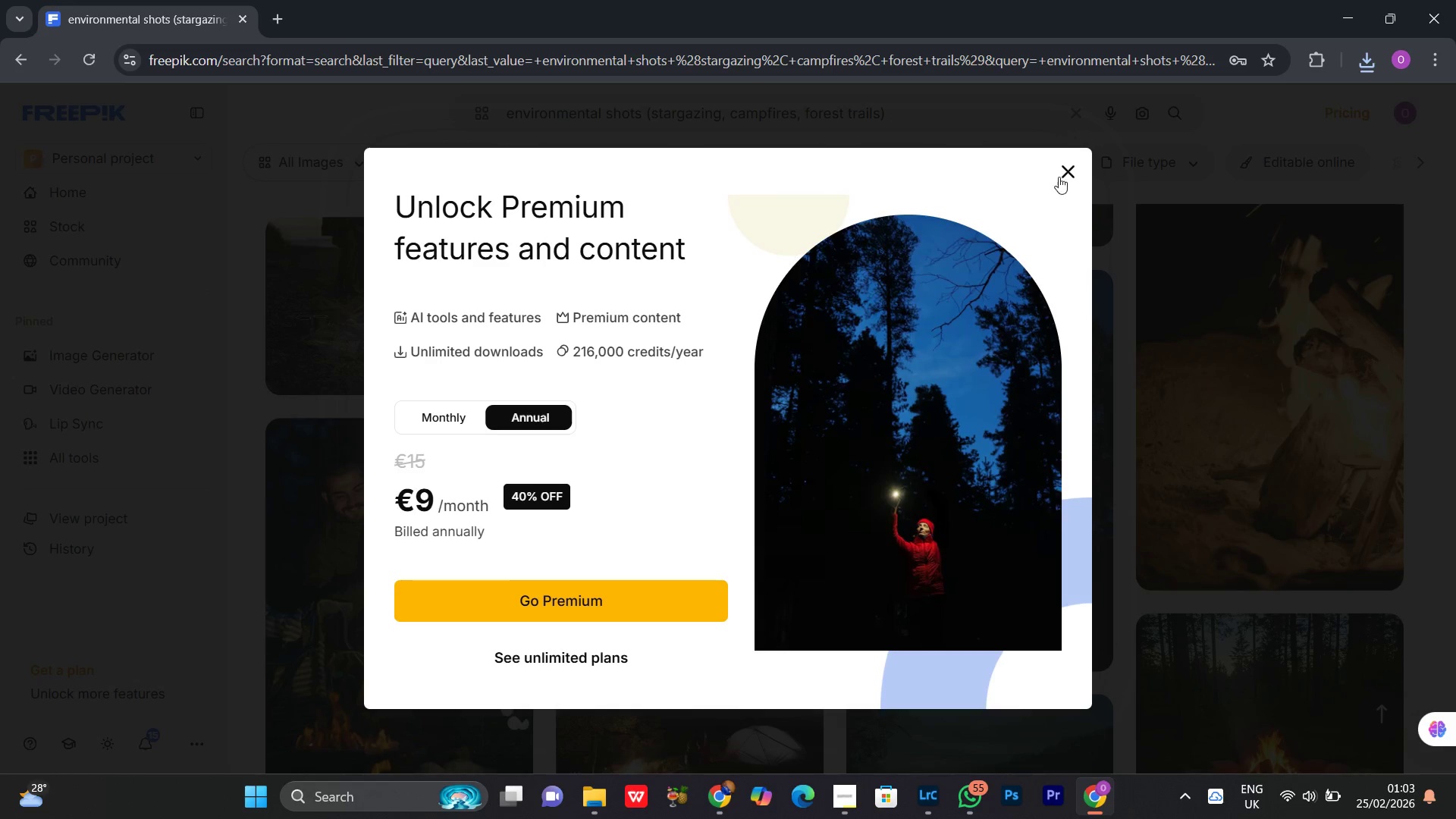 
scroll: coordinate [1450, 493], scroll_direction: down, amount: 12.0
 